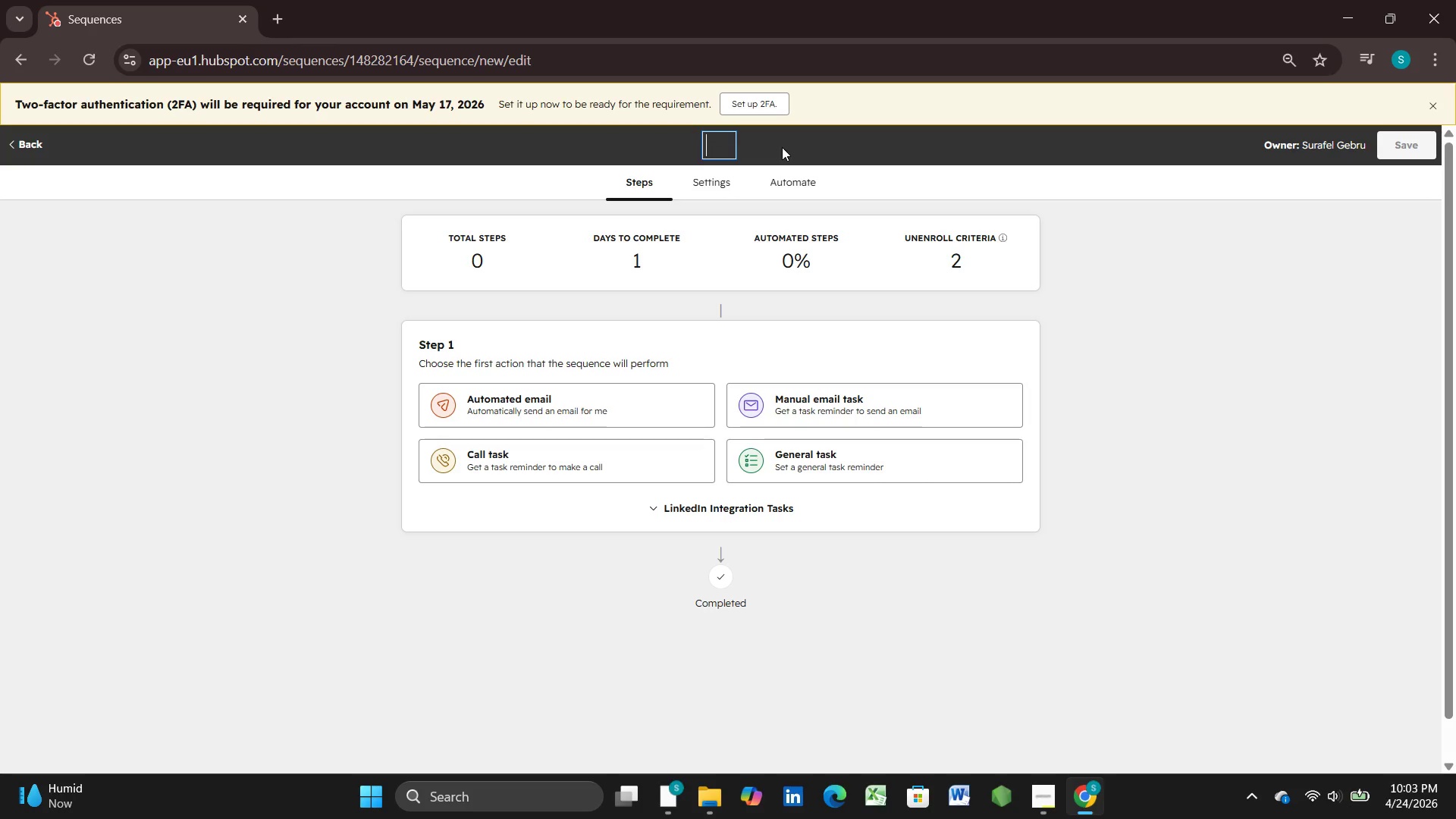 
hold_key(key=Backspace, duration=0.39)
 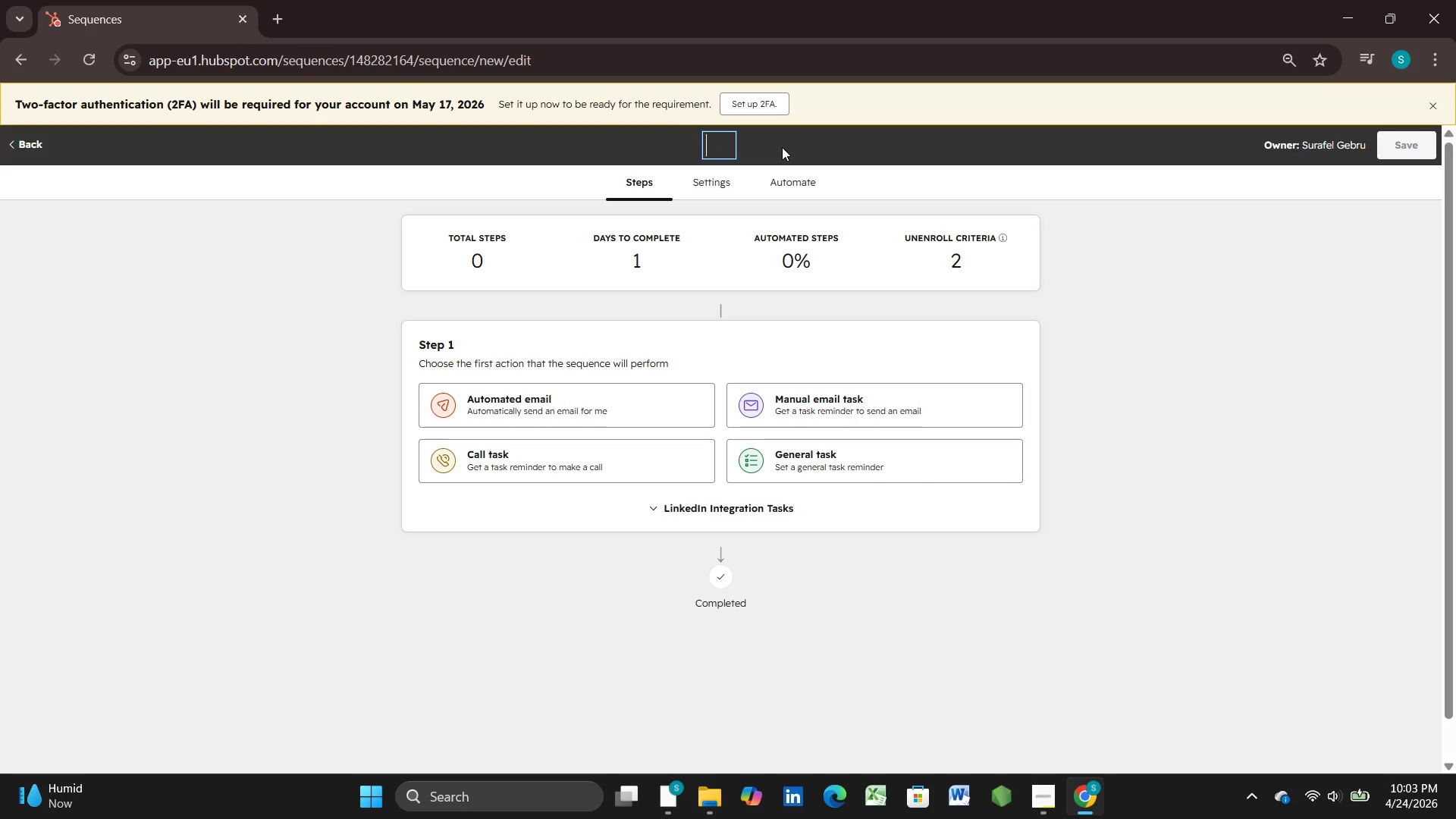 
type(Ches)
key(Backspace)
type(ese Outreach - Email 1)
 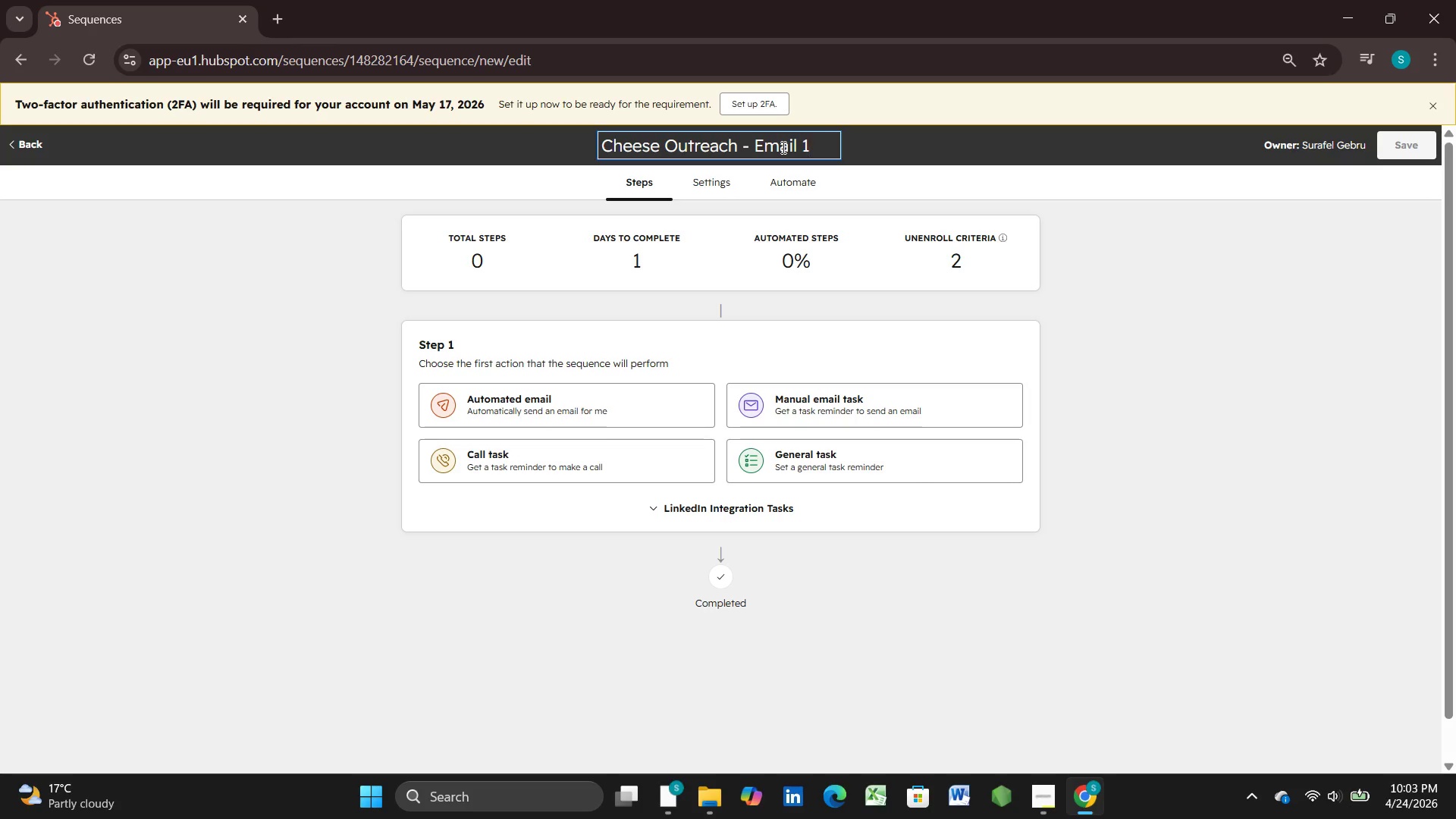 
wait(8.88)
 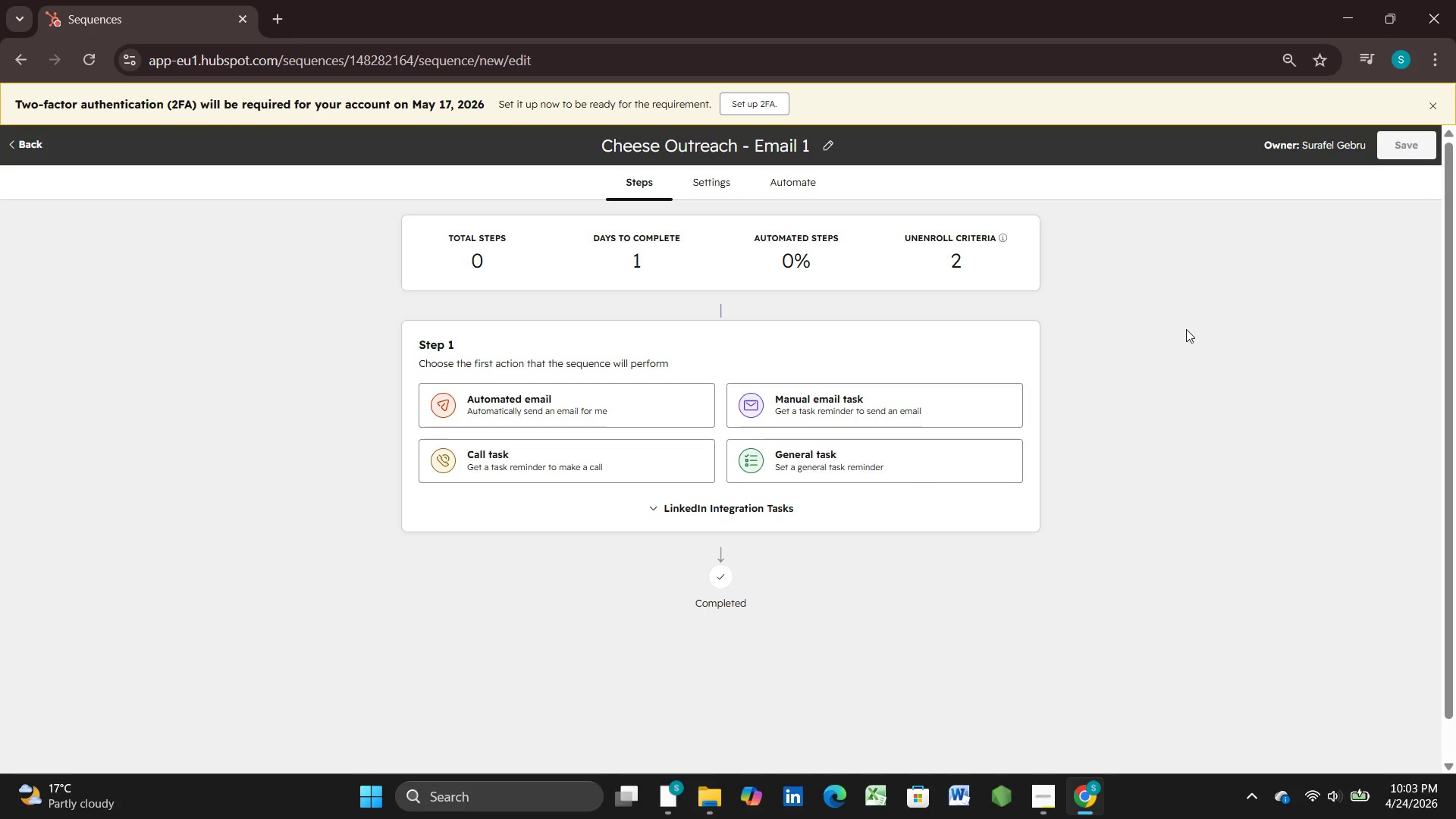 
left_click([554, 413])
 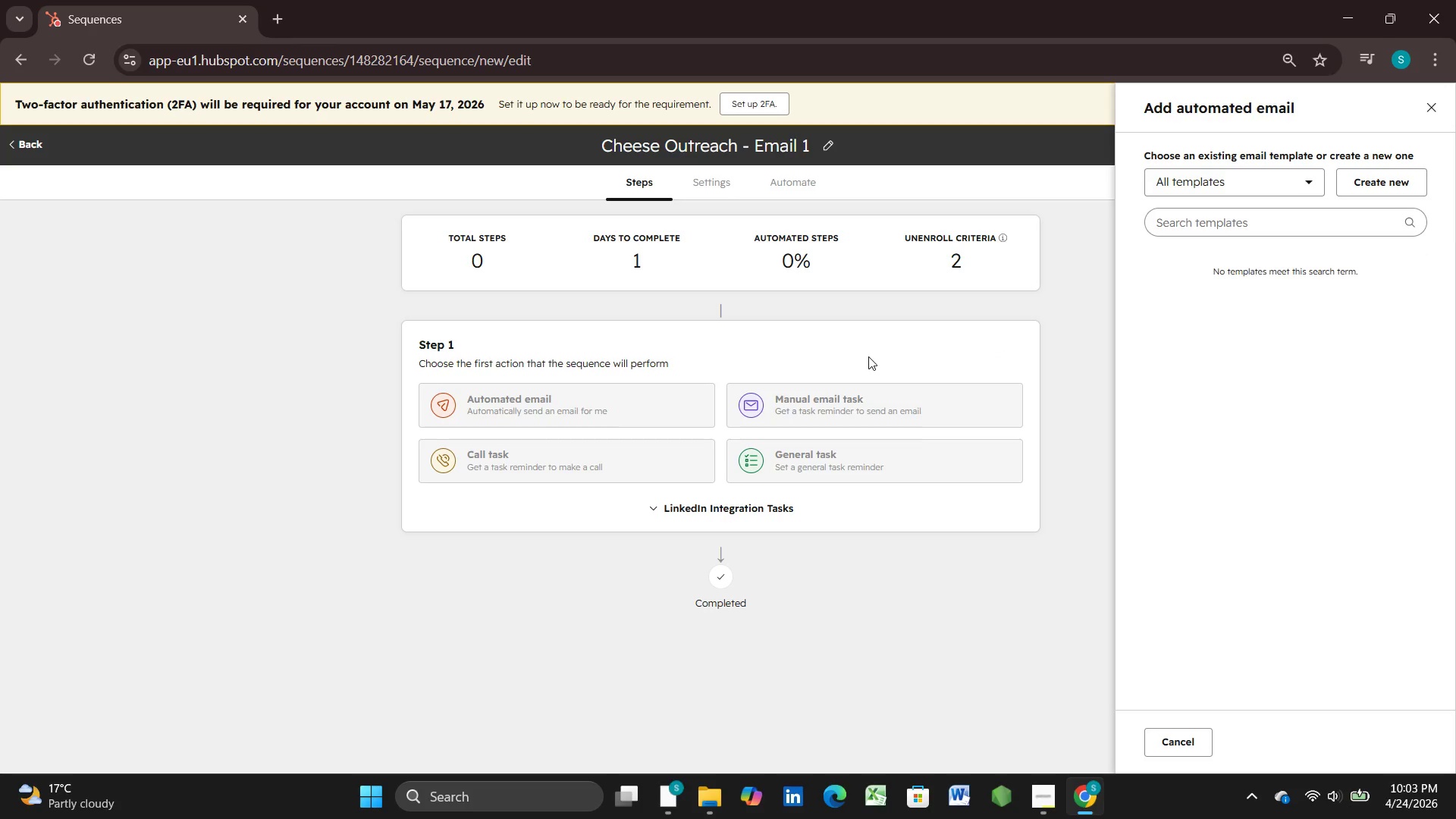 
wait(9.26)
 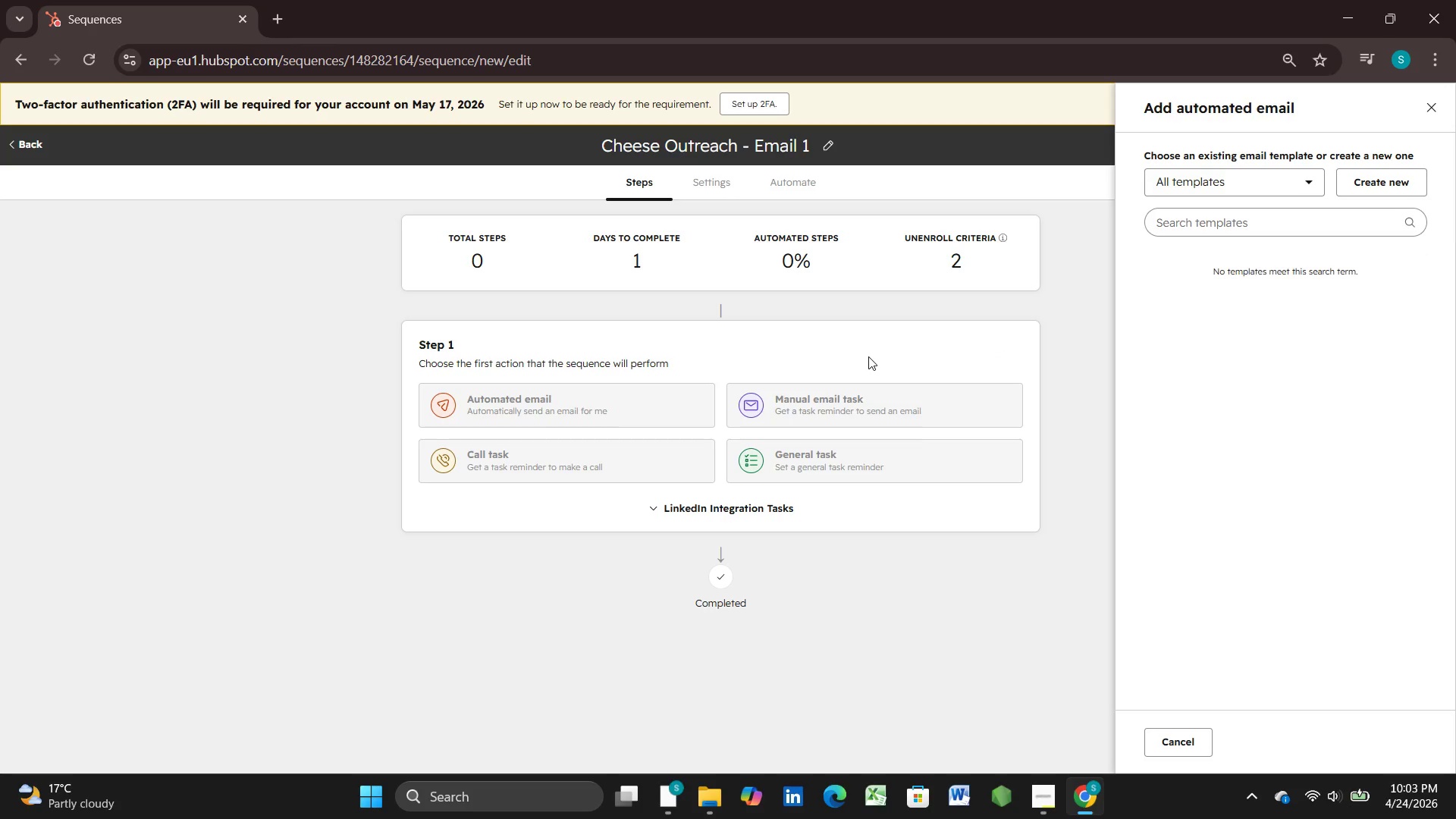 
double_click([1307, 185])
 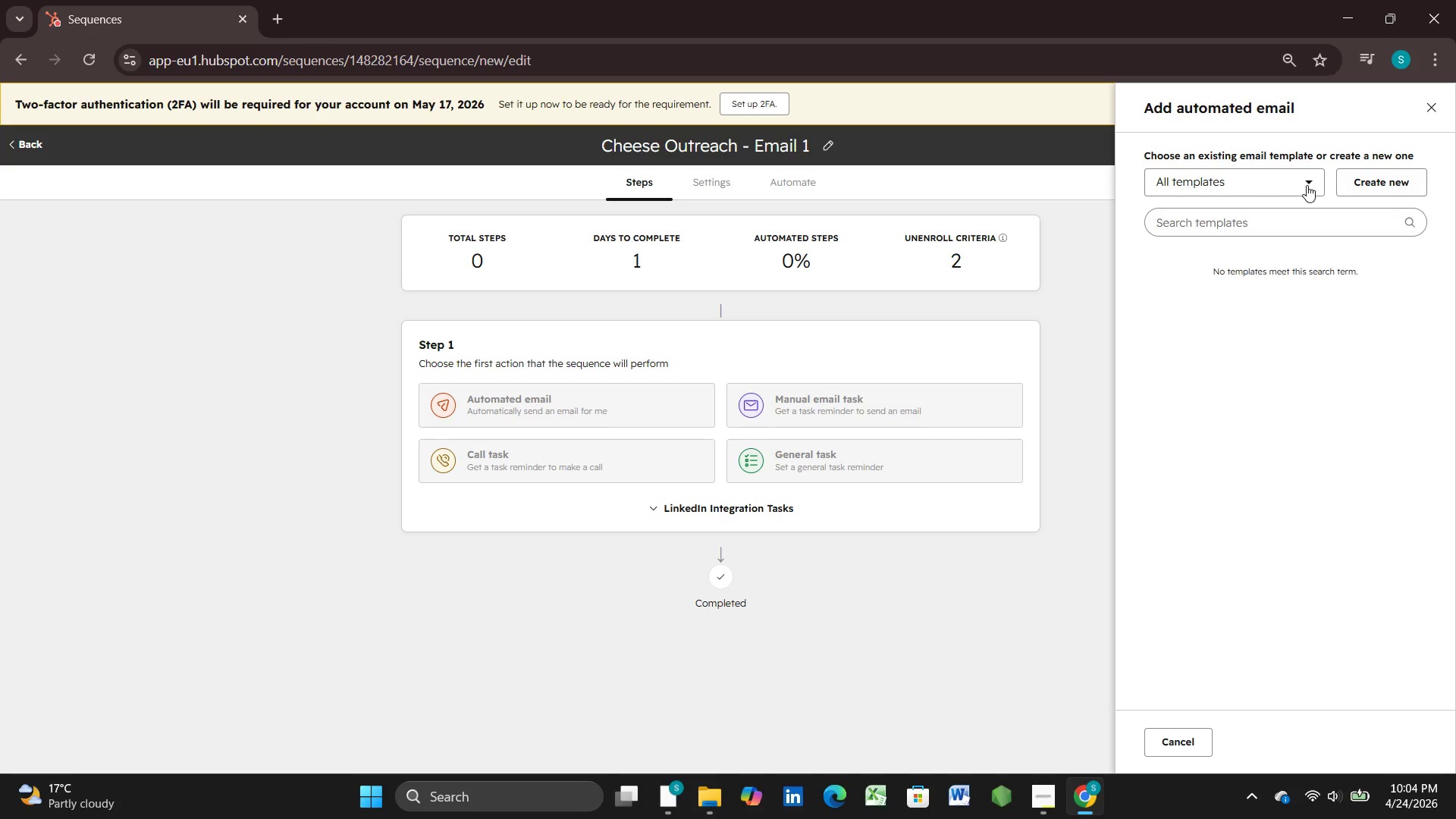 
triple_click([1307, 185])
 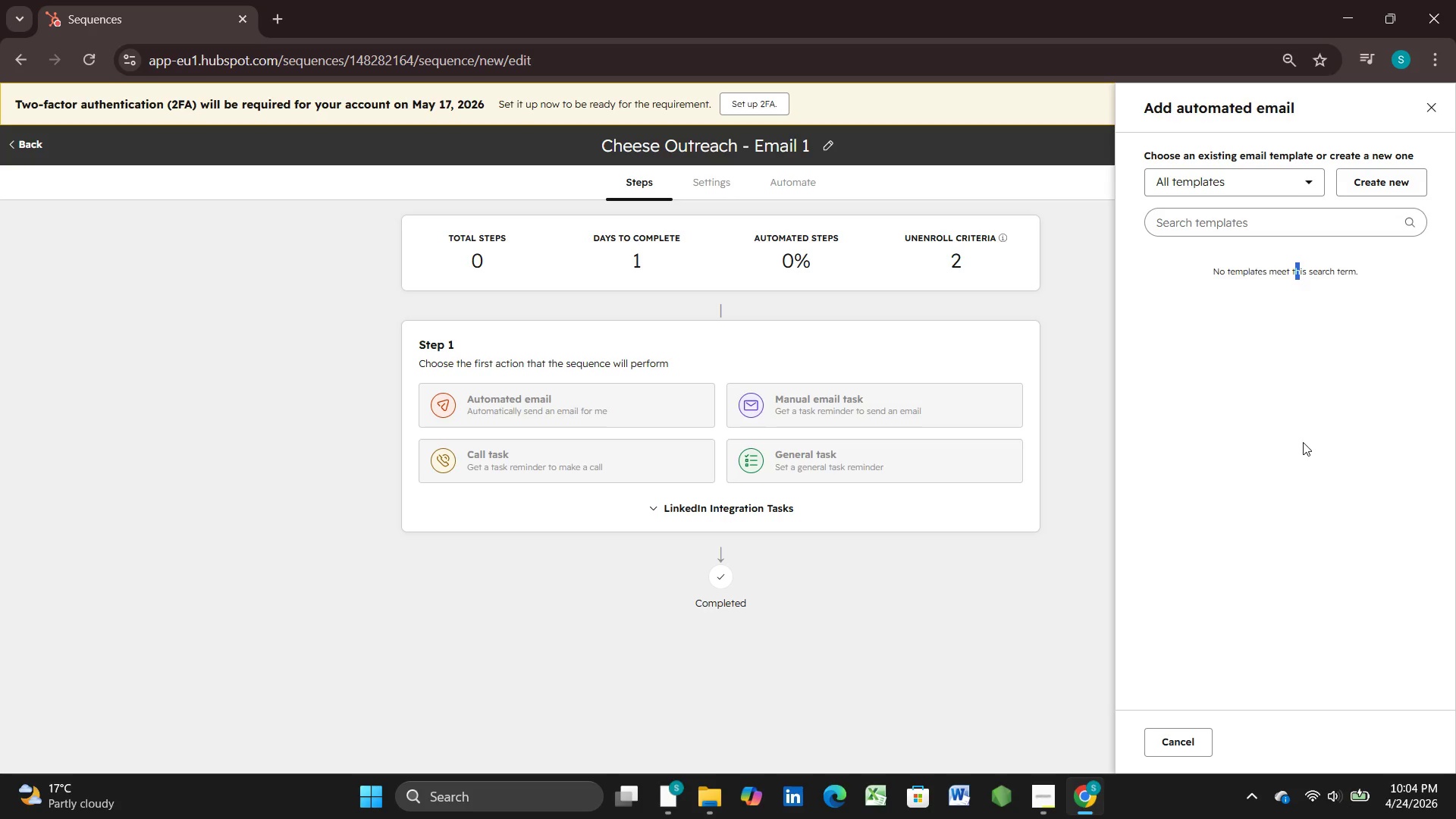 
wait(35.59)
 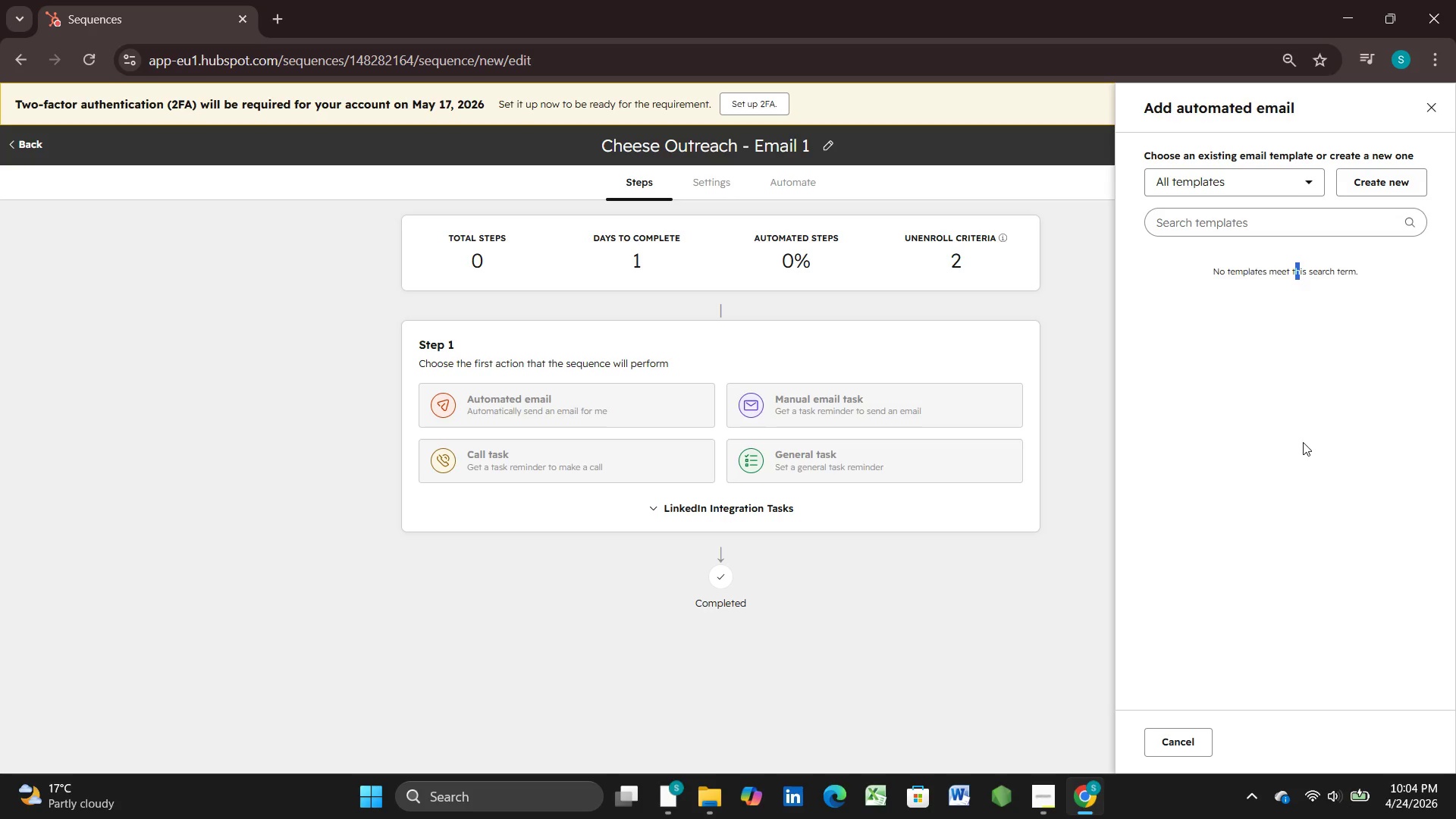 
left_click([1369, 172])
 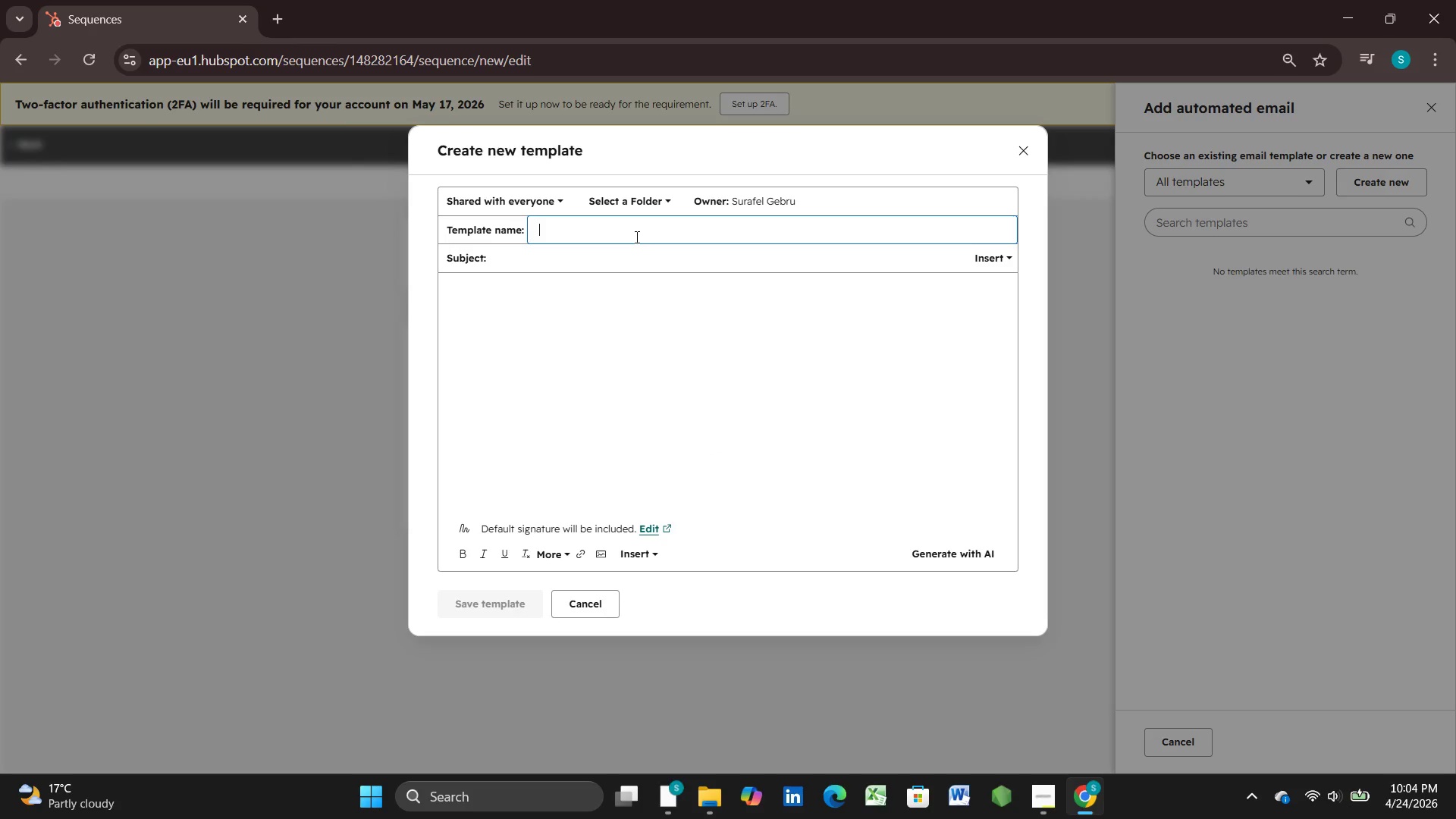 
wait(8.16)
 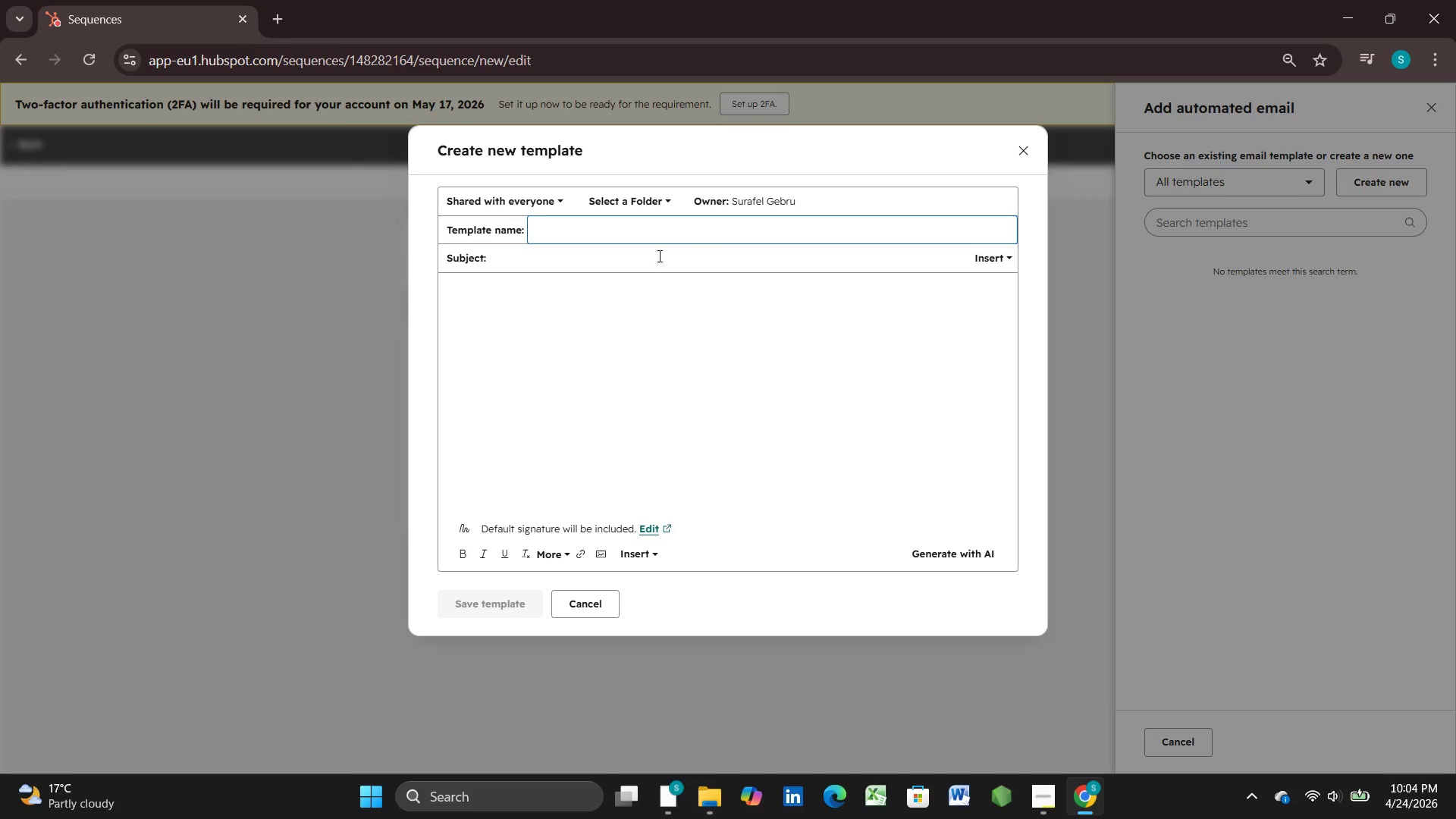 
type(Chess)
 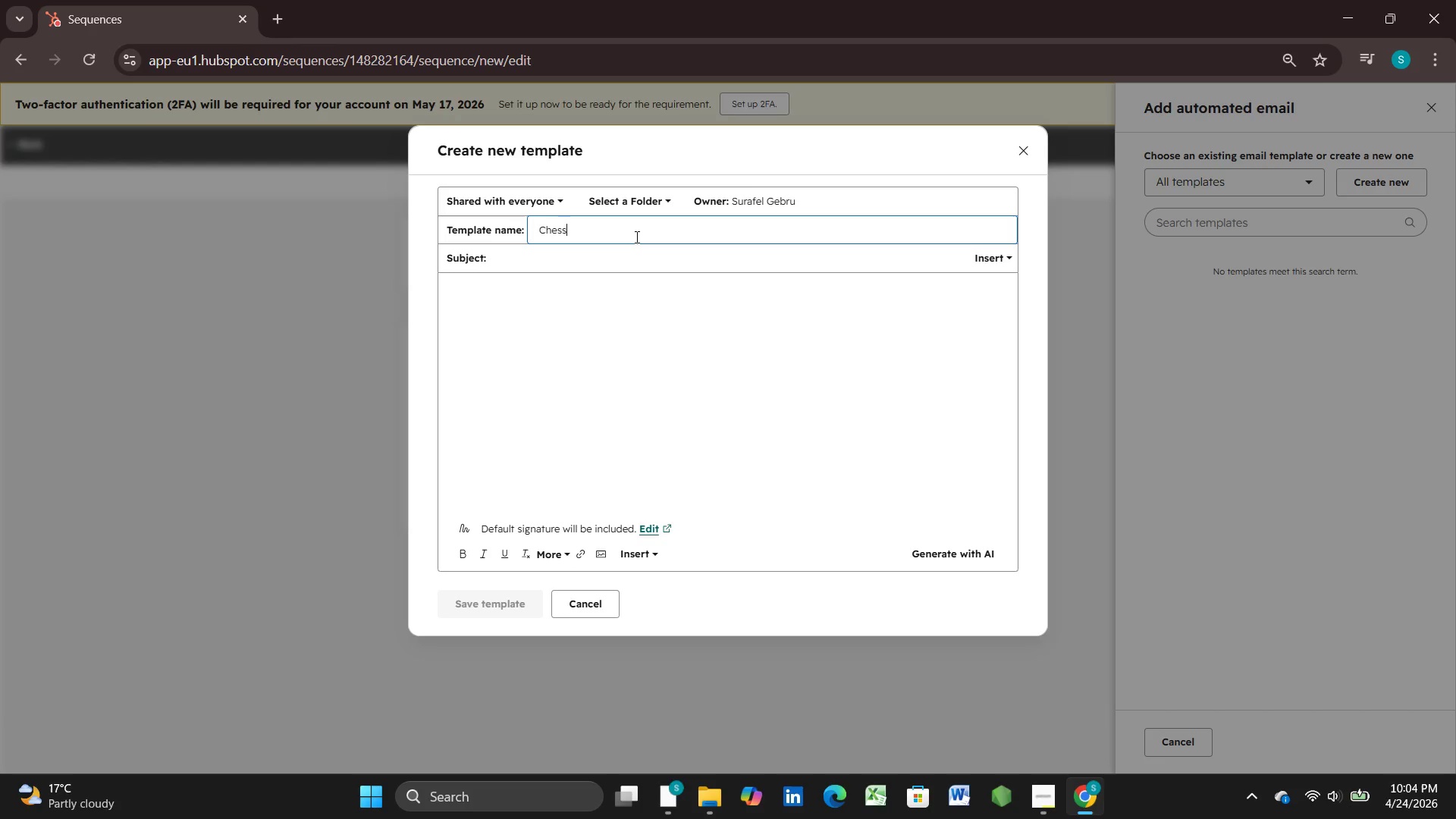 
key(Backspace)
key(Backspace)
type(ese Ouy)
key(Backspace)
type(treach - Email 1)
 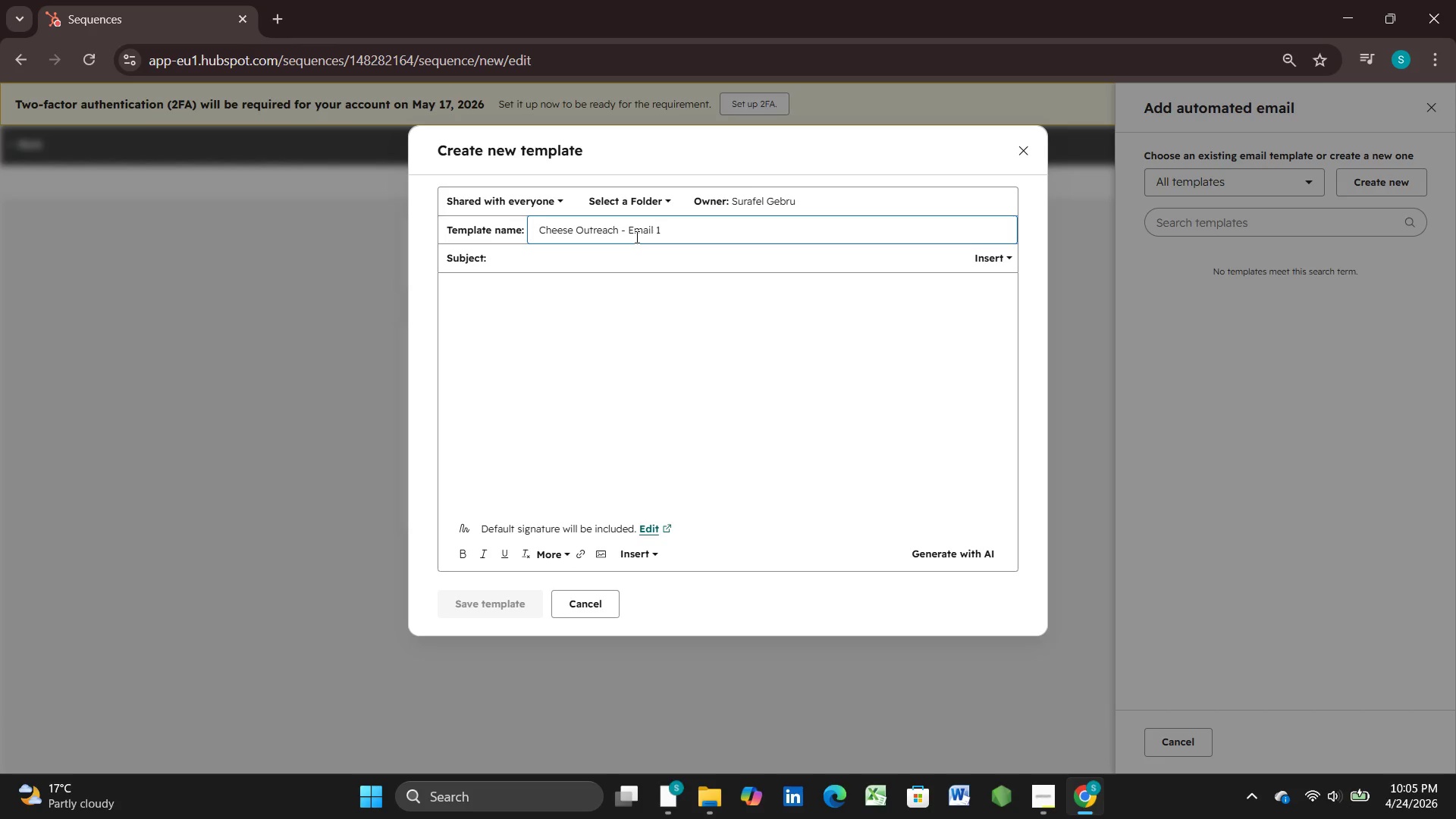 
wait(6.08)
 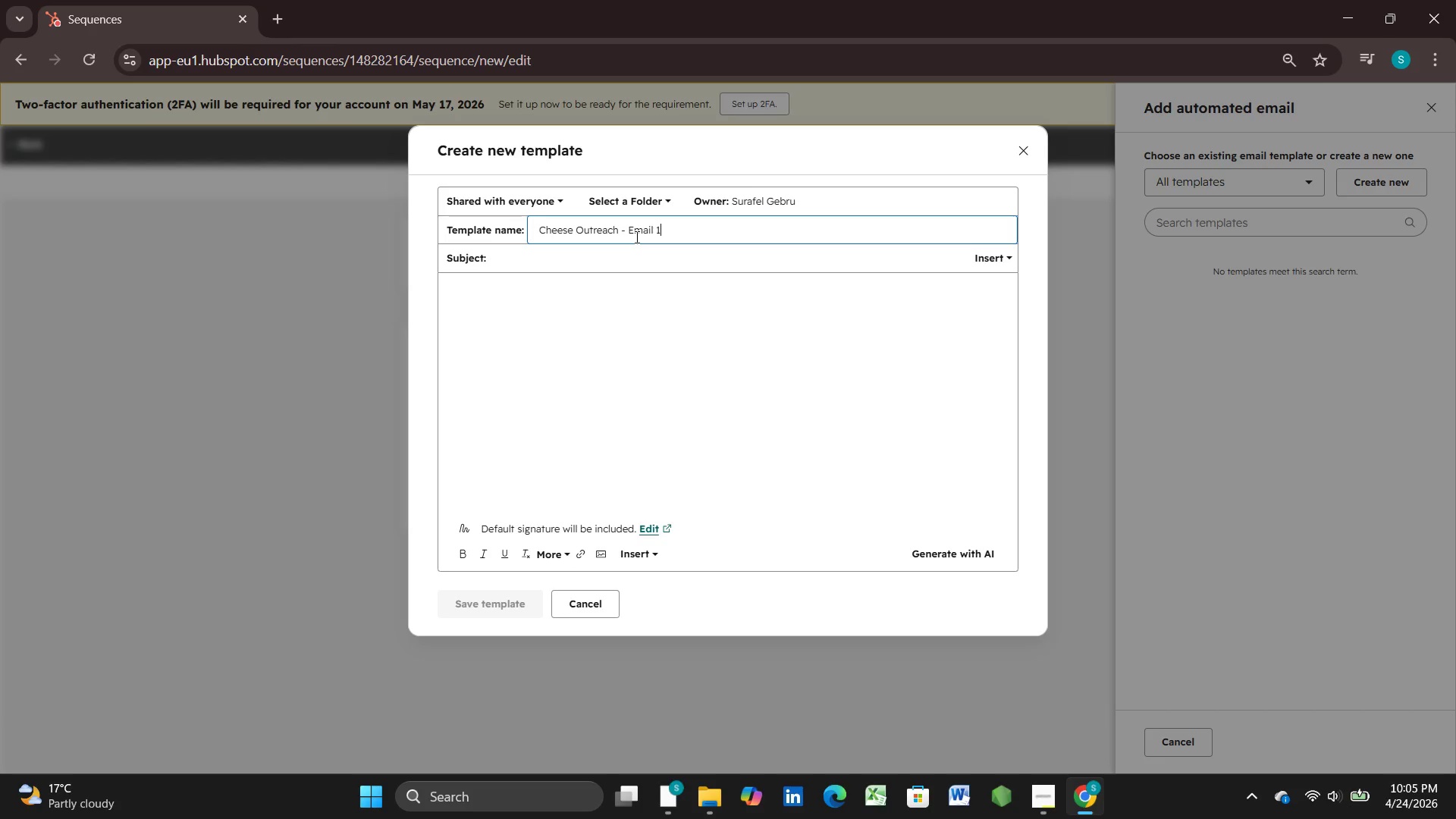 
left_click([615, 259])
 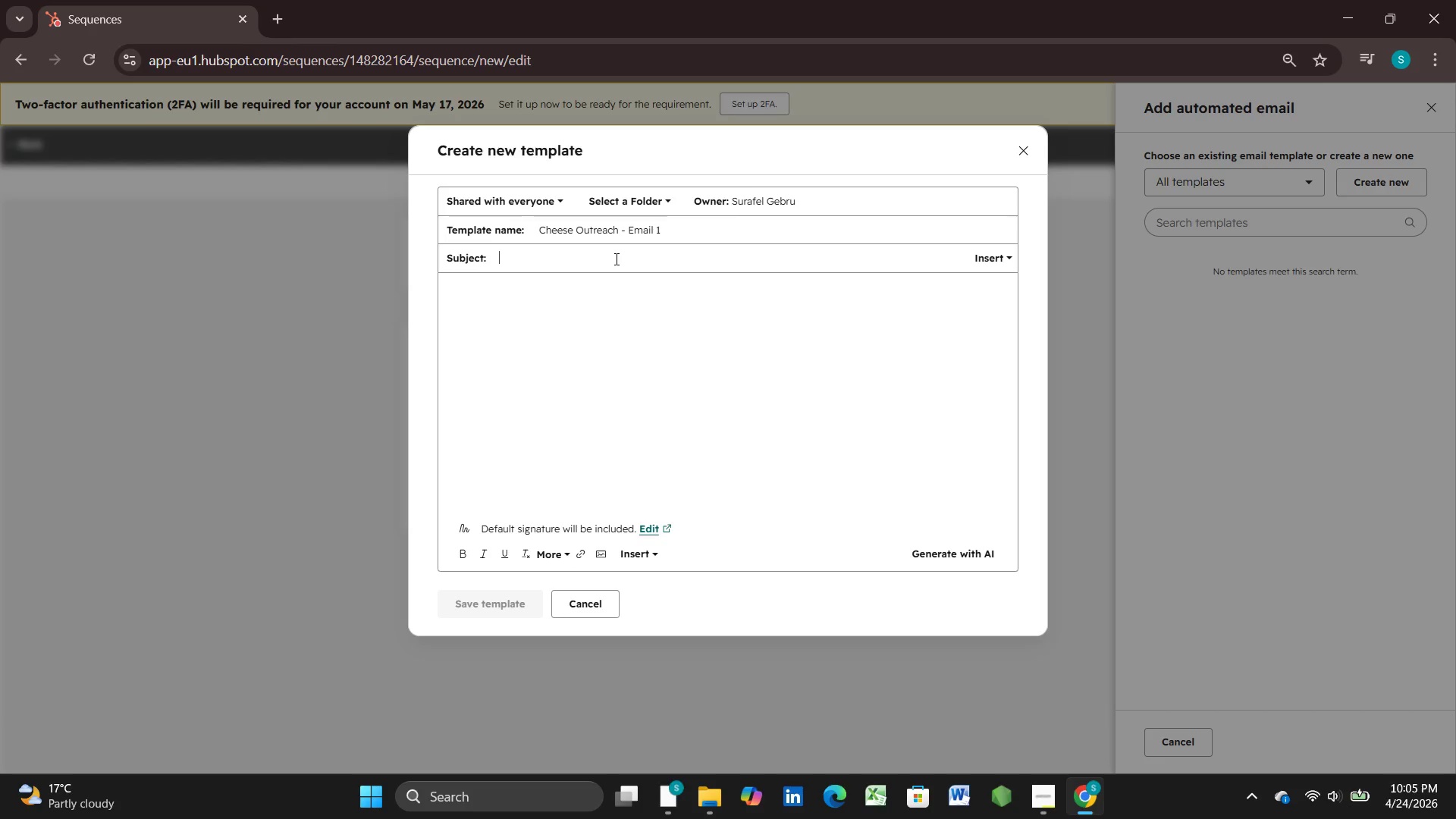 
wait(37.99)
 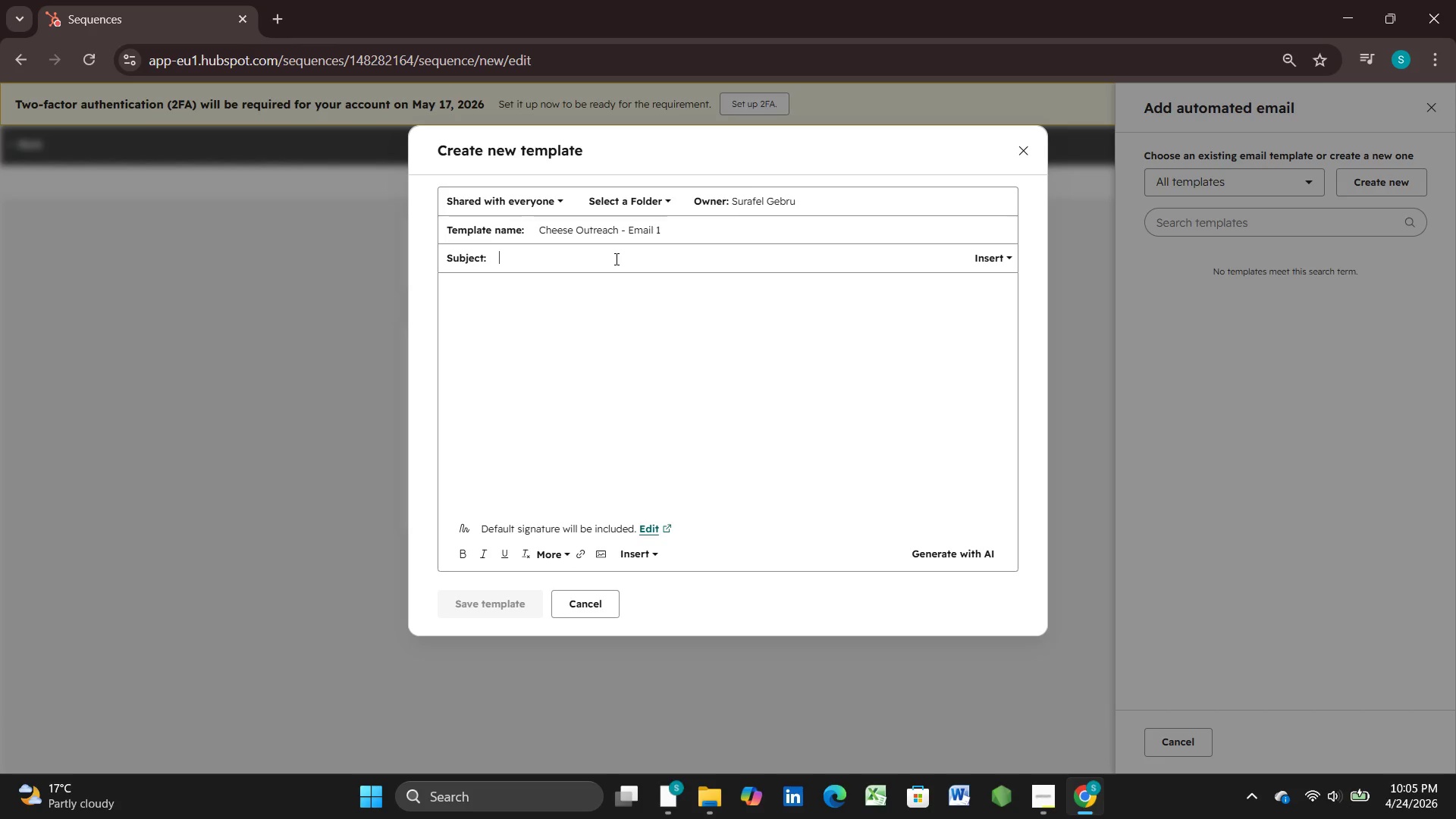 
left_click([519, 815])
 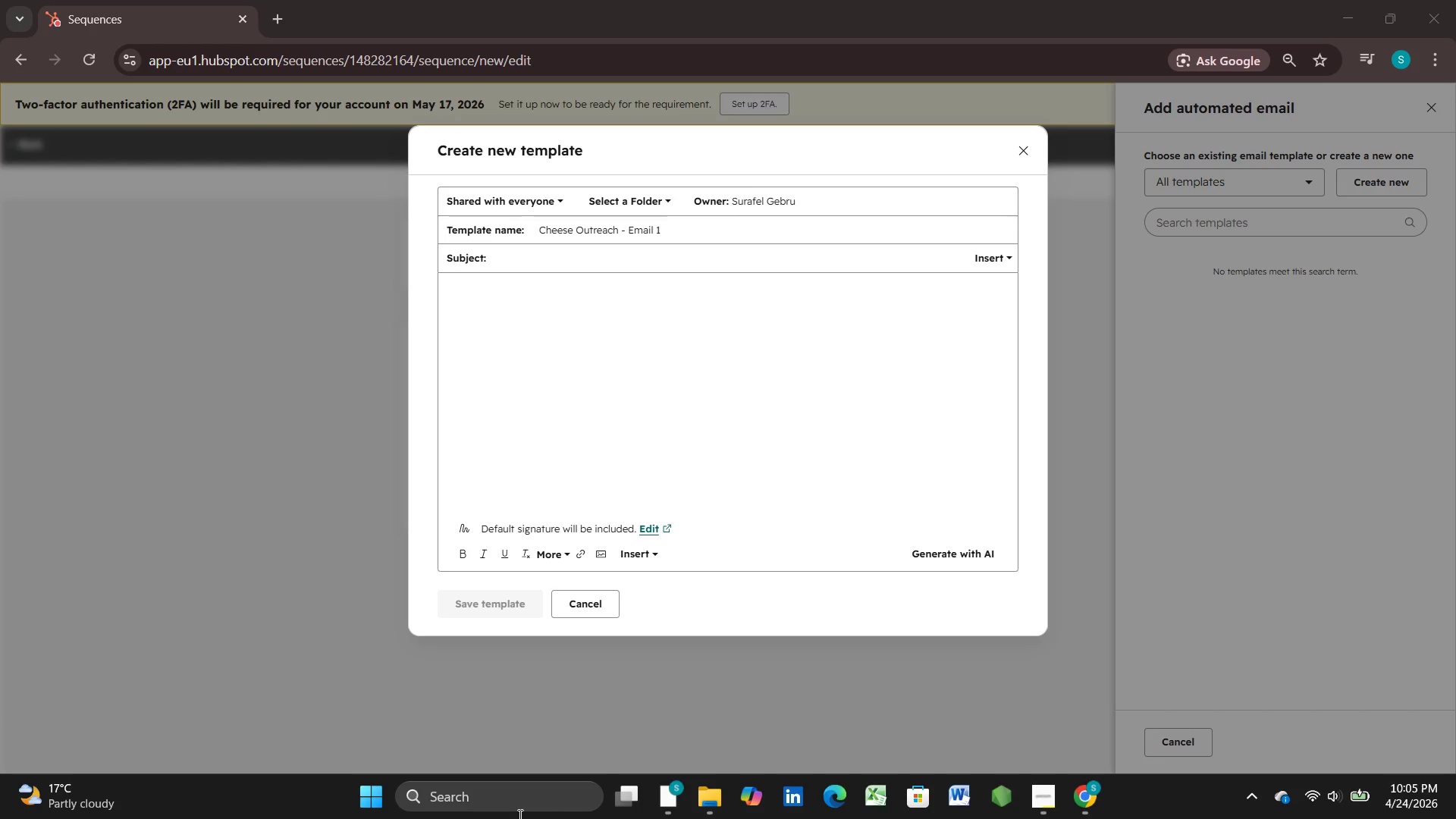 
wait(9.36)
 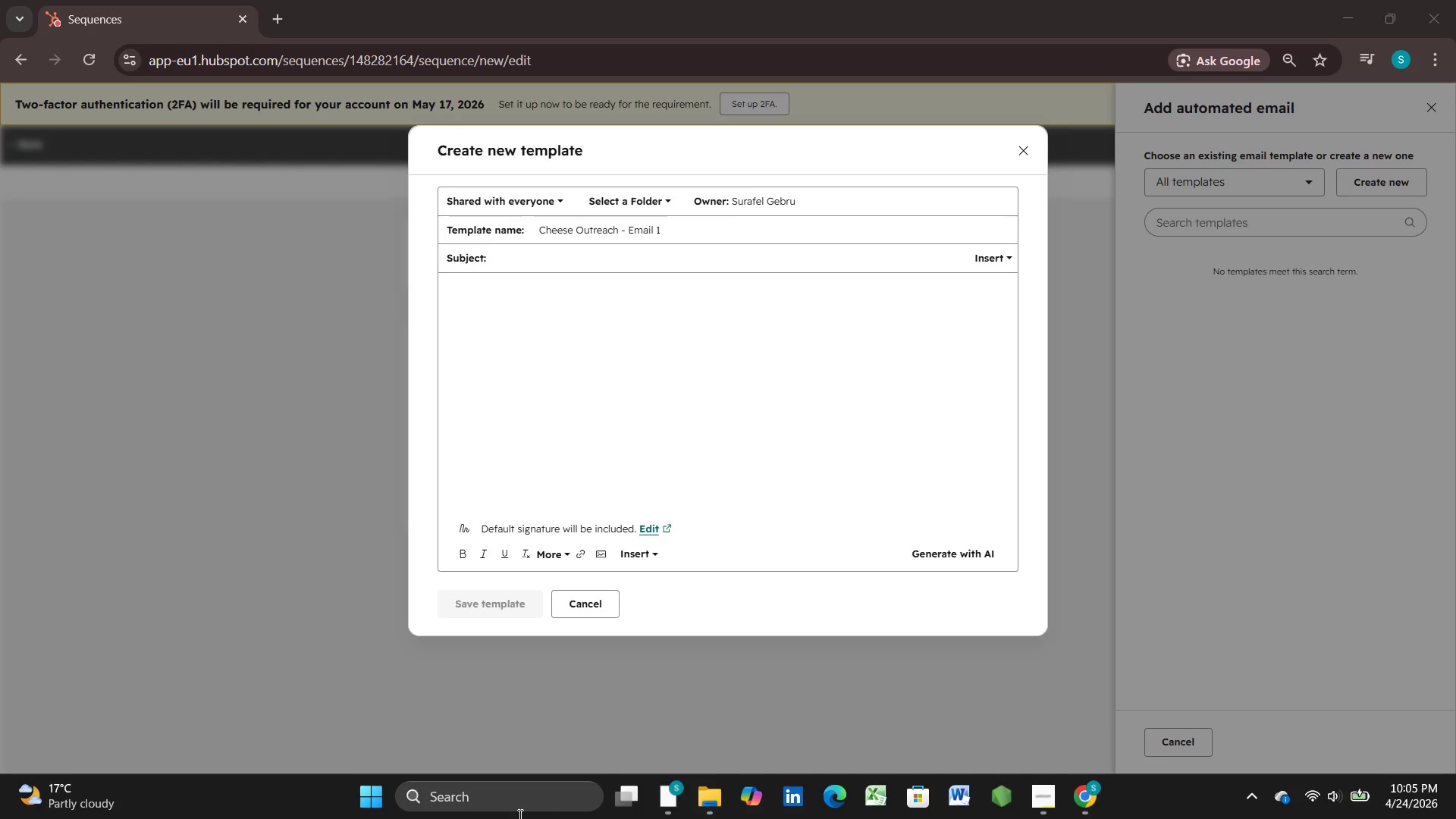 
left_click([480, 796])
 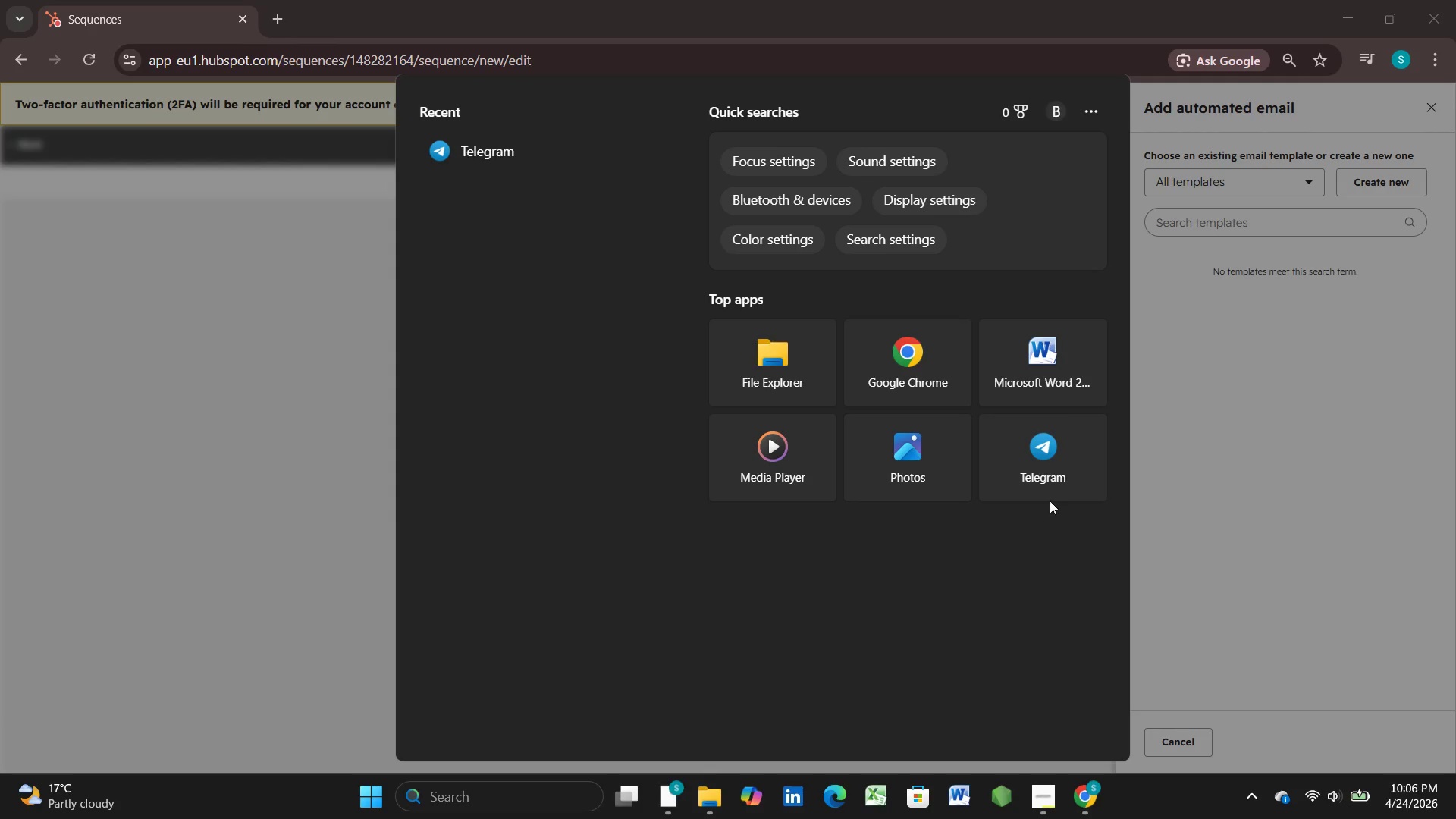 
left_click([1070, 458])
 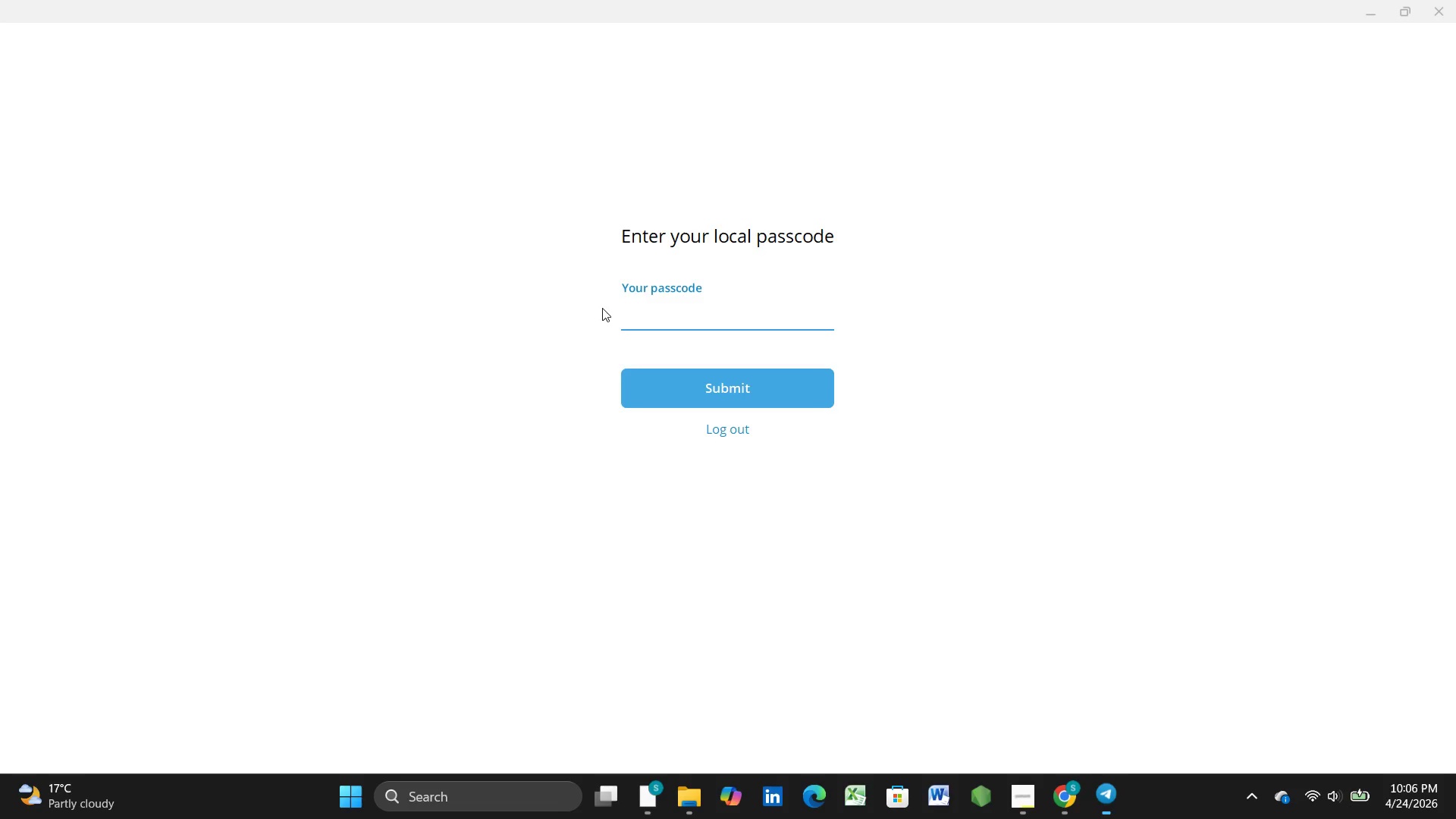 
key(Numpad1)
 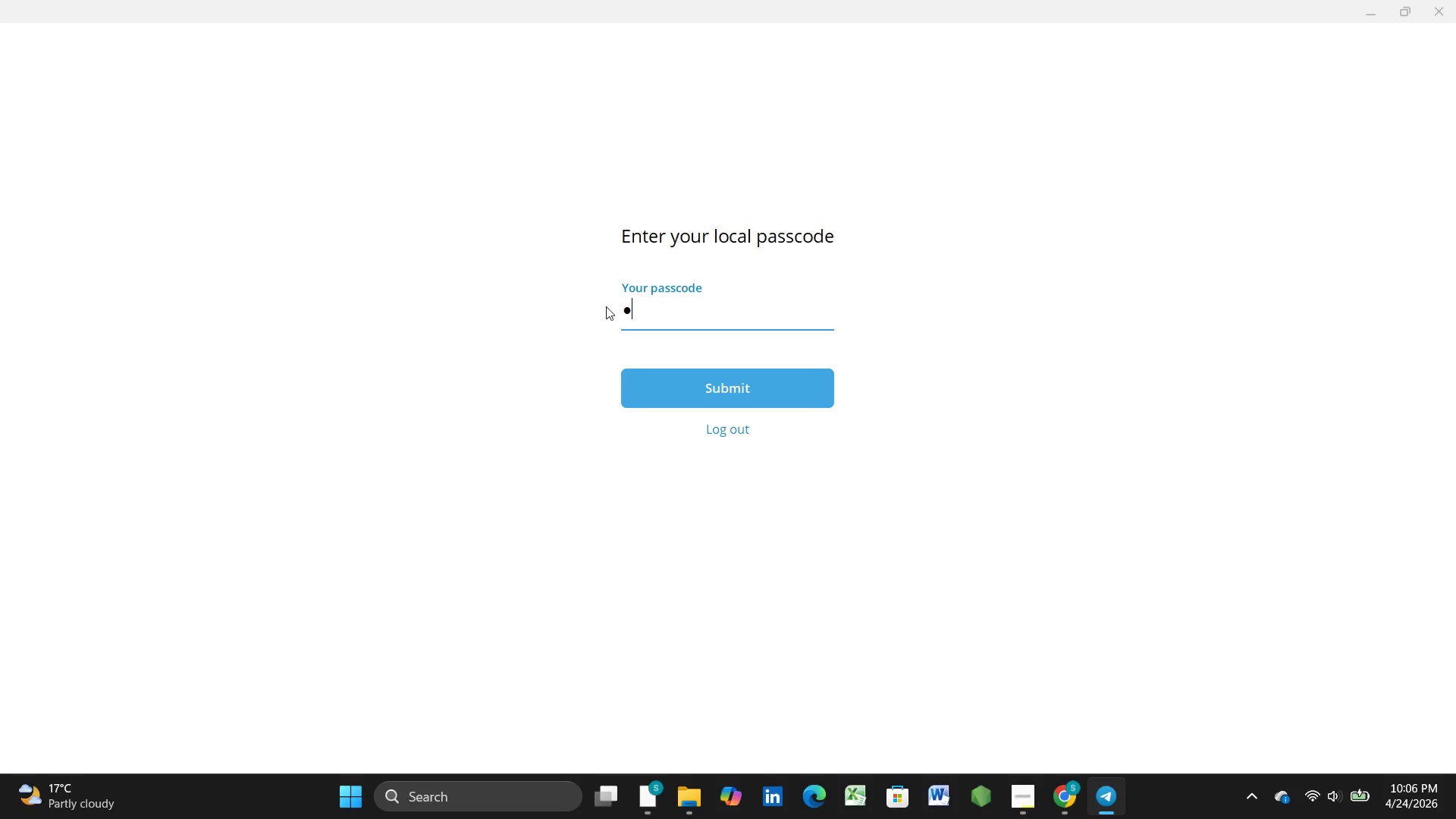 
key(Numpad5)
 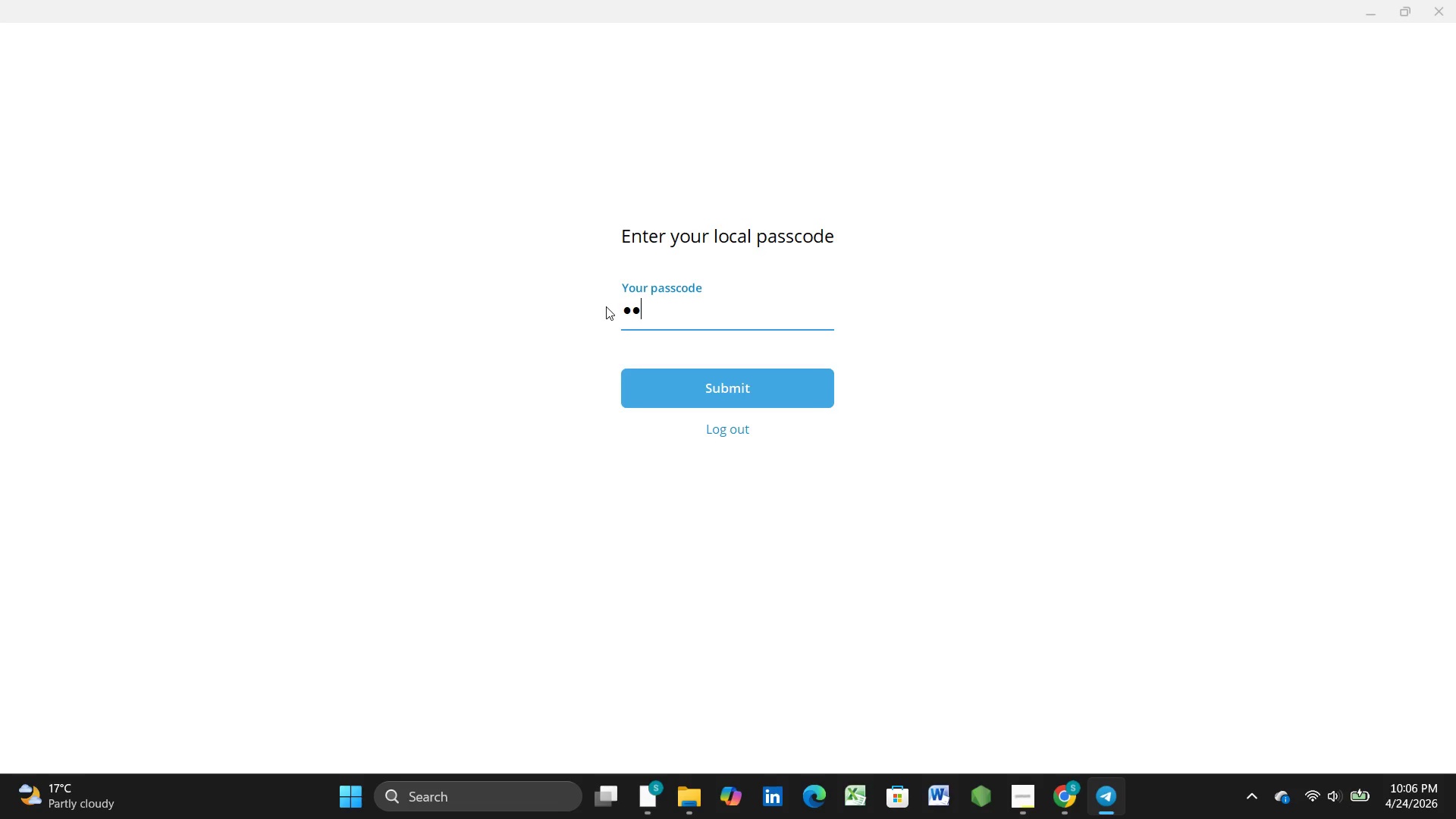 
key(Numpad9)
 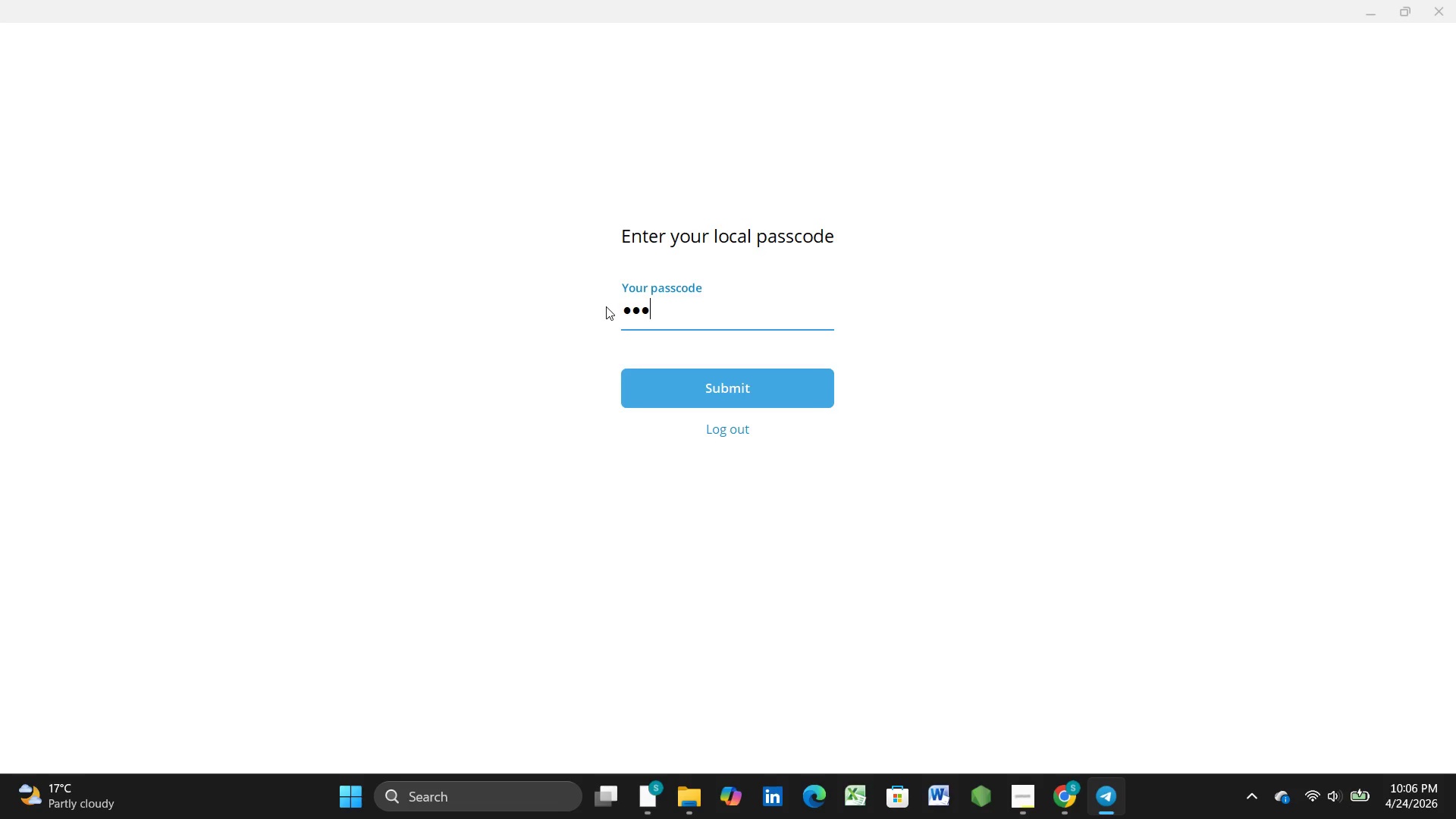 
key(Numpad8)
 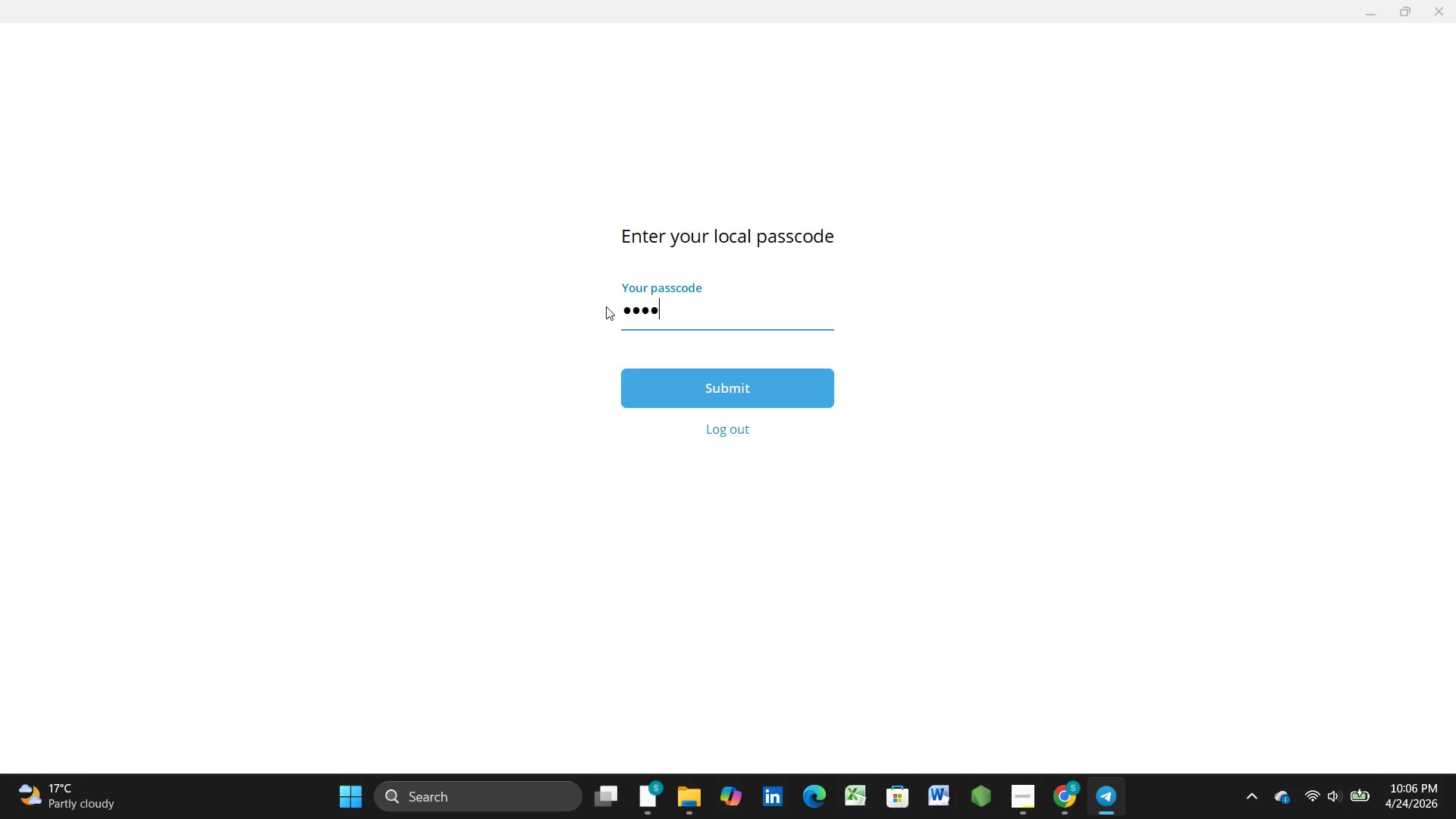 
key(Enter)
 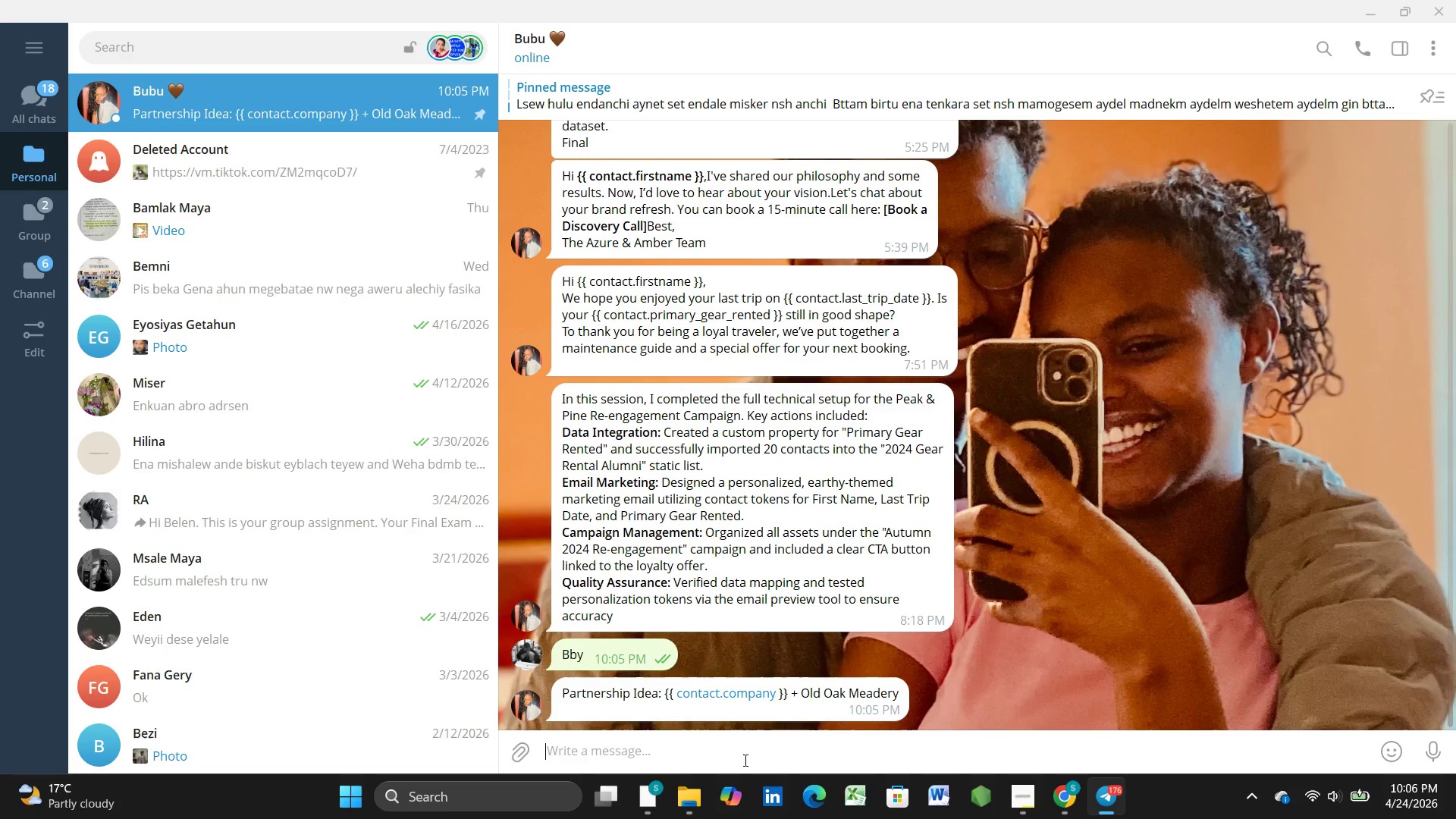 
right_click([612, 699])
 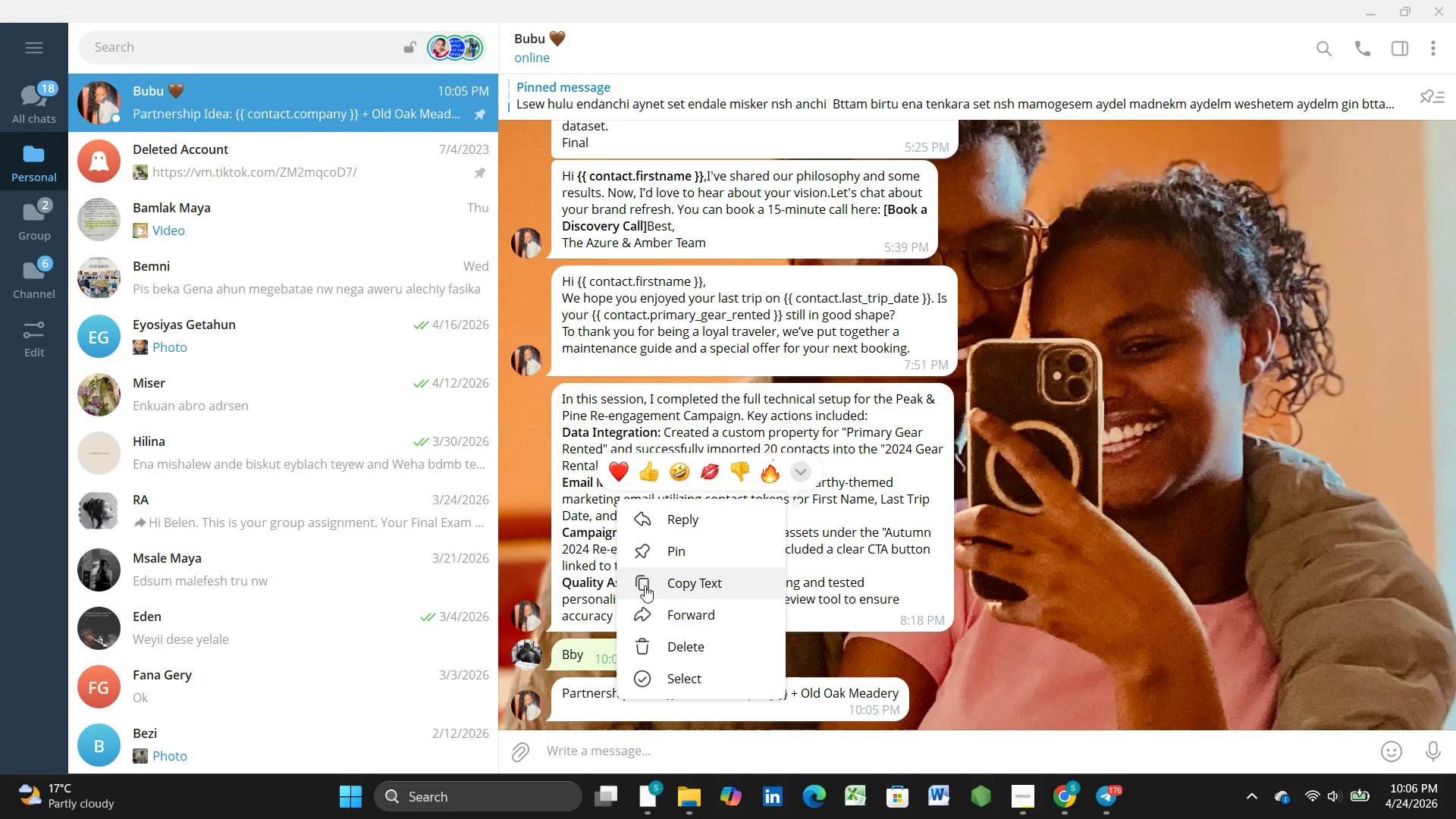 
left_click([645, 585])
 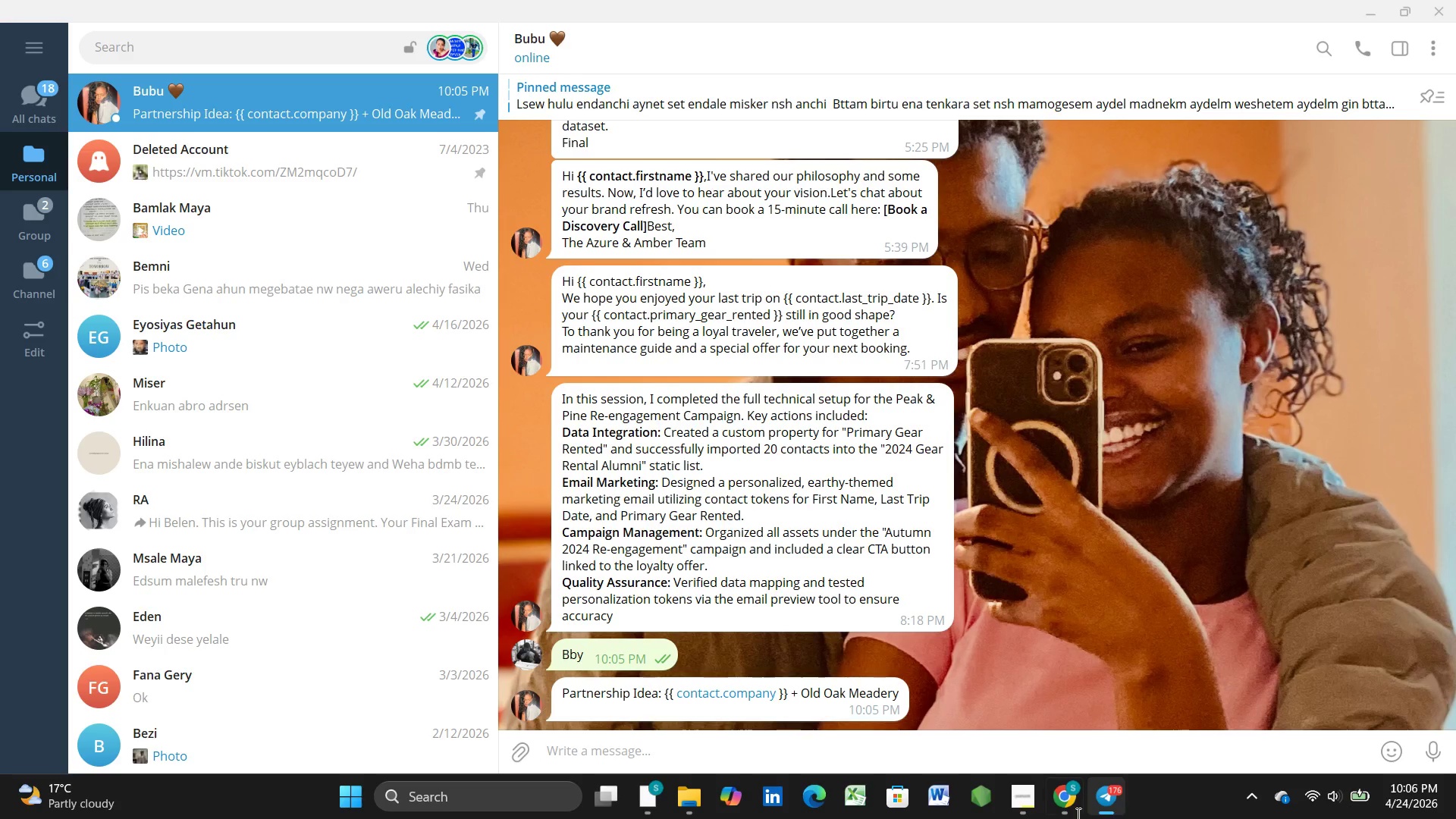 
left_click([1062, 805])
 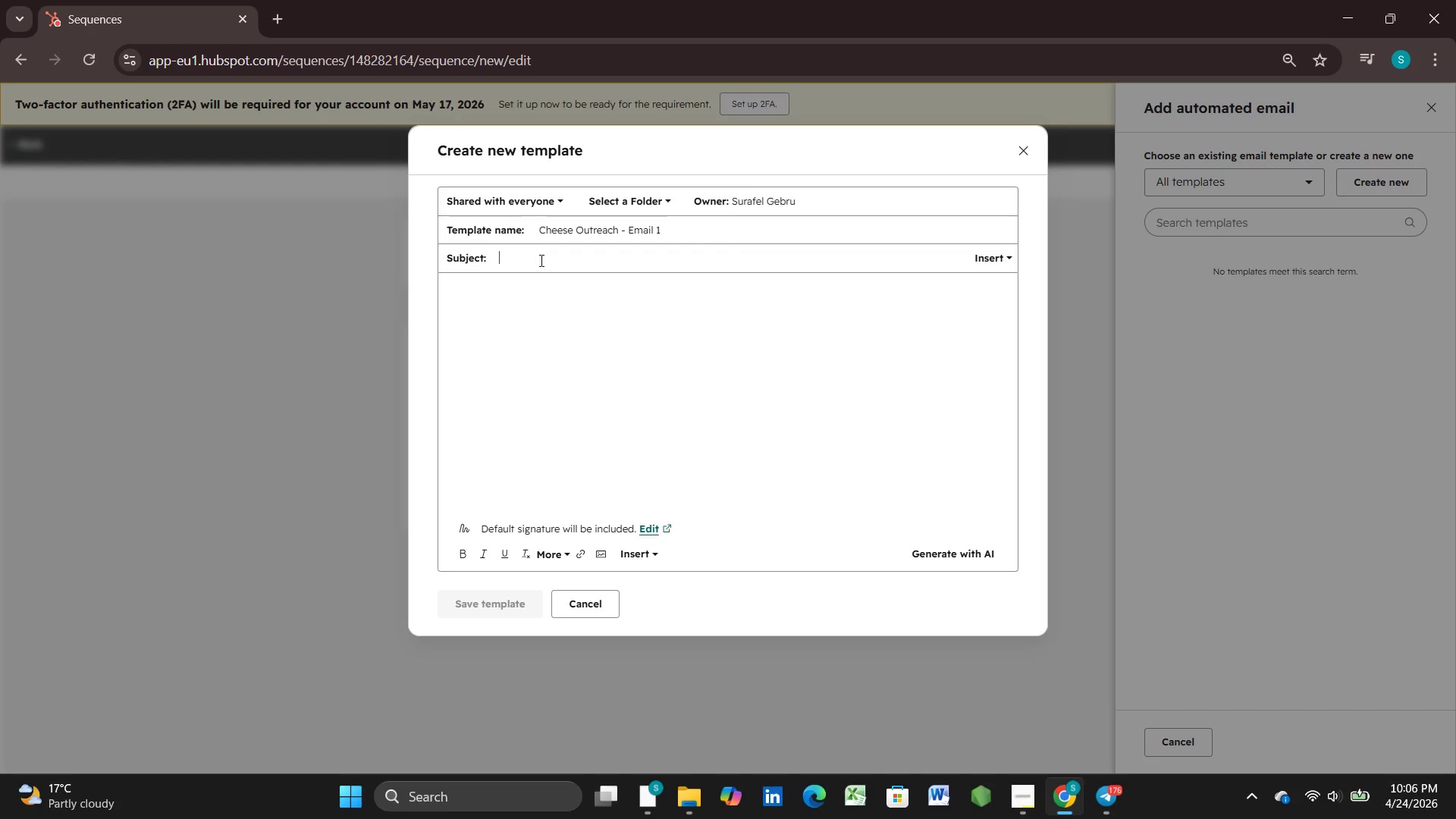 
left_click([540, 260])
 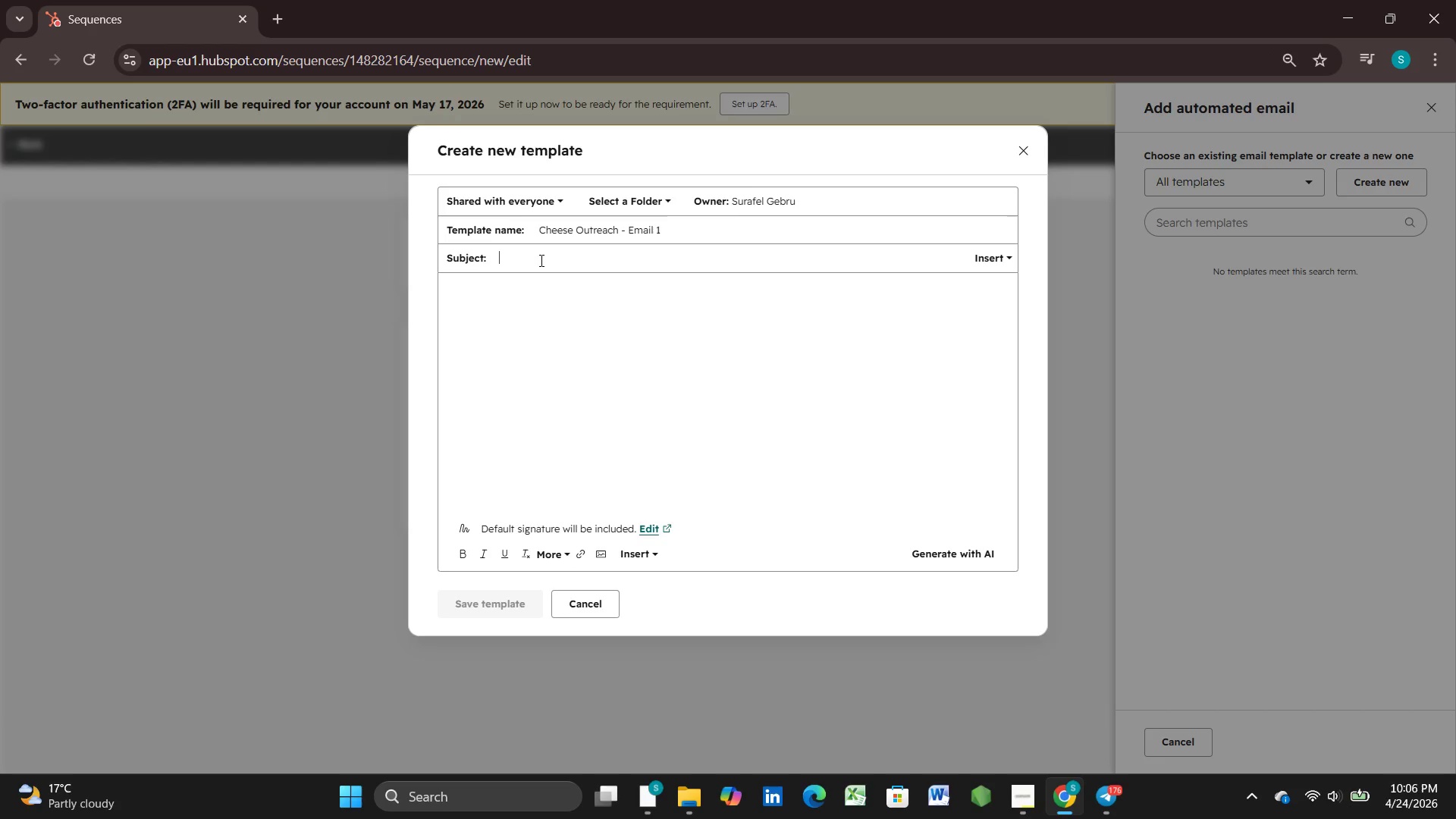 
key(Control+V)
 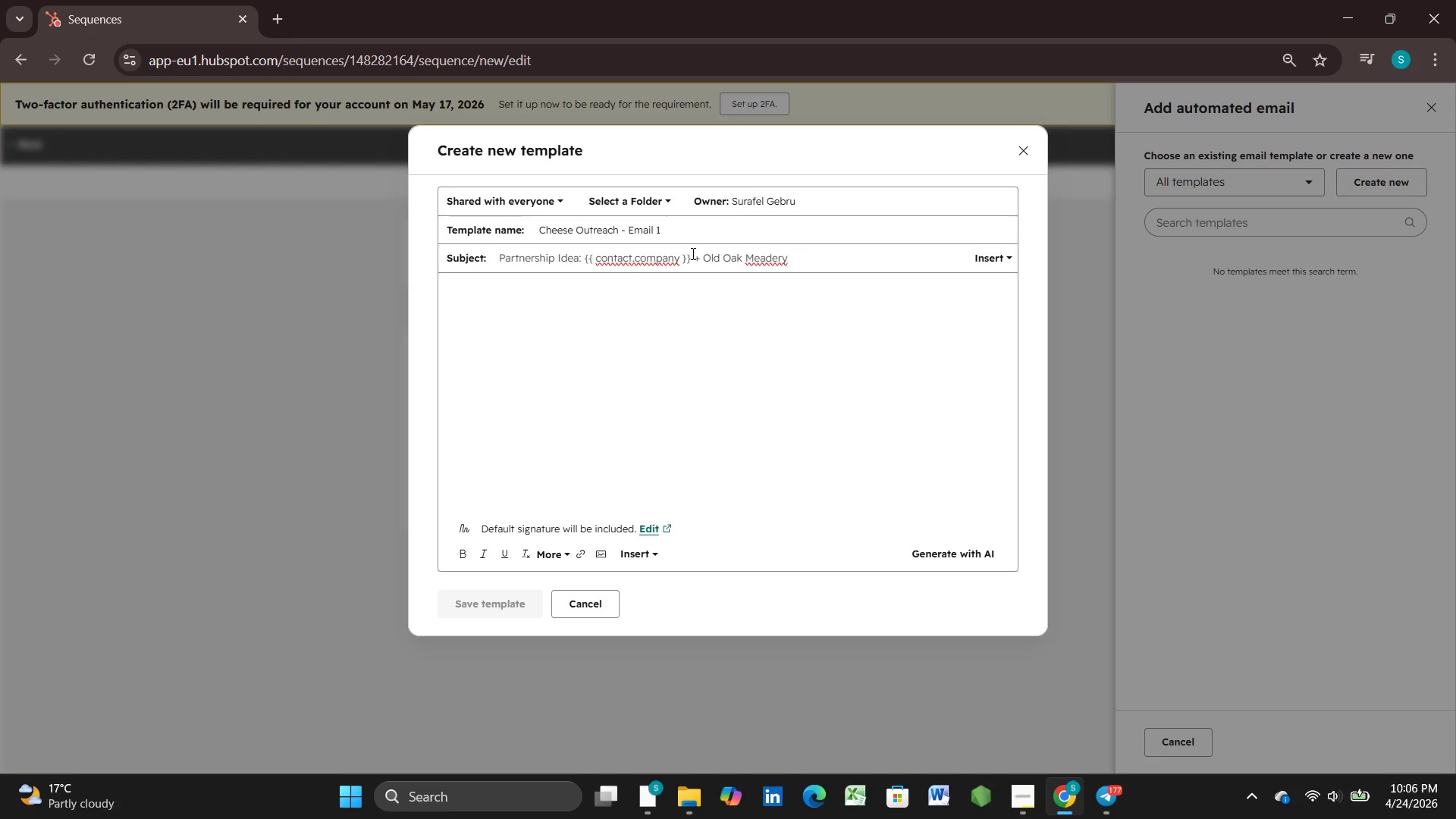 
wait(45.83)
 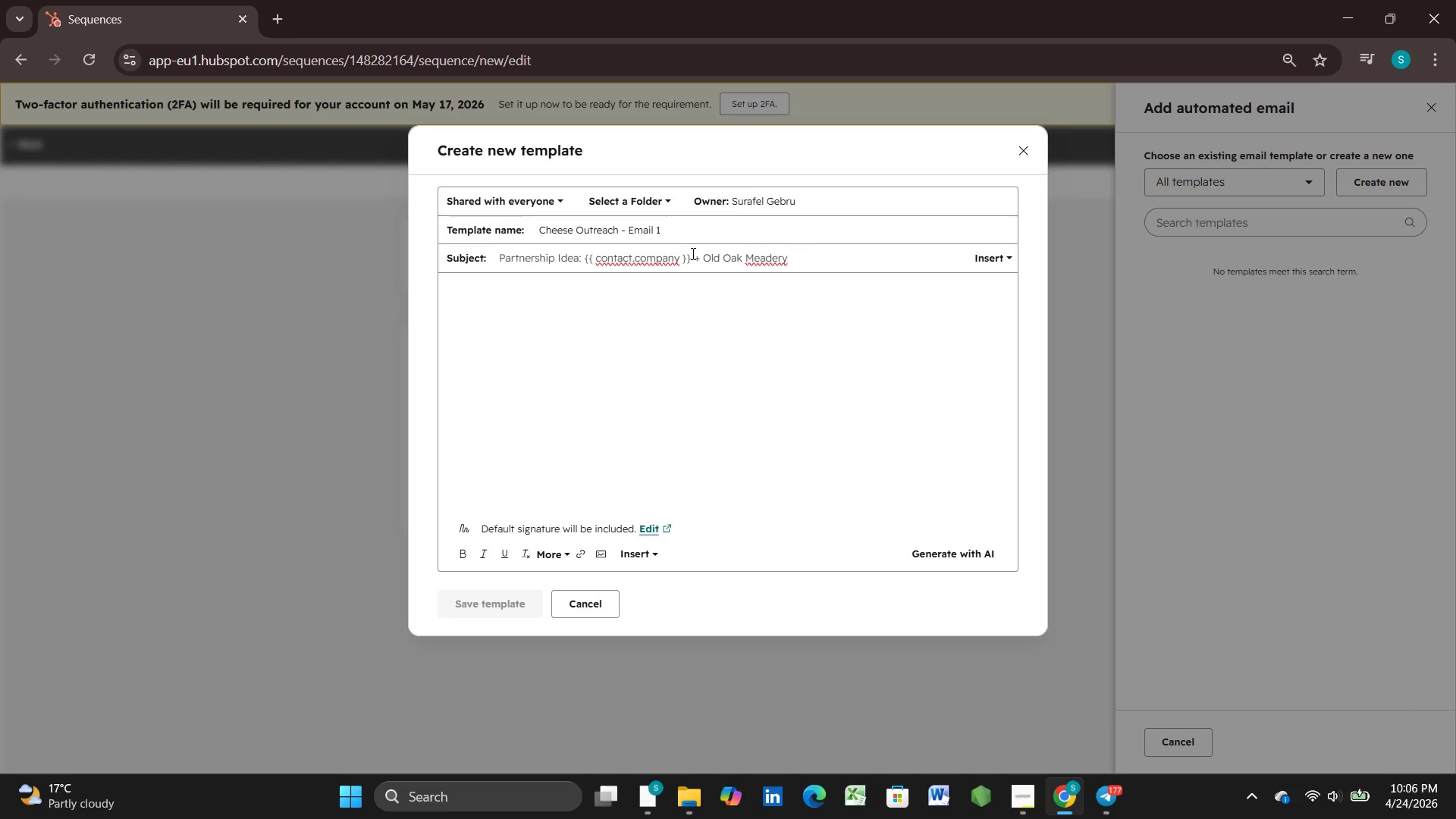 
left_click([1435, 711])
 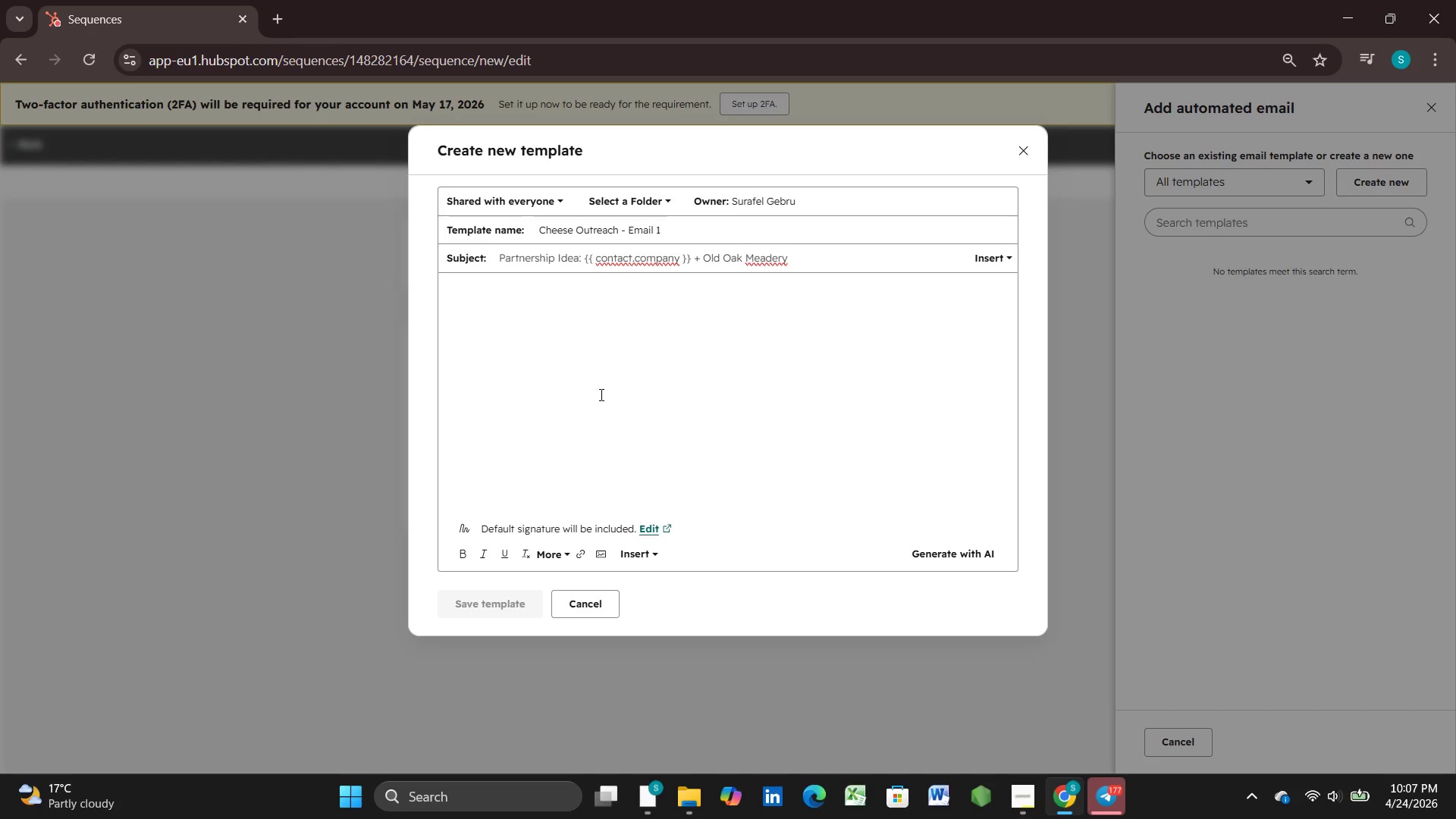 
wait(30.55)
 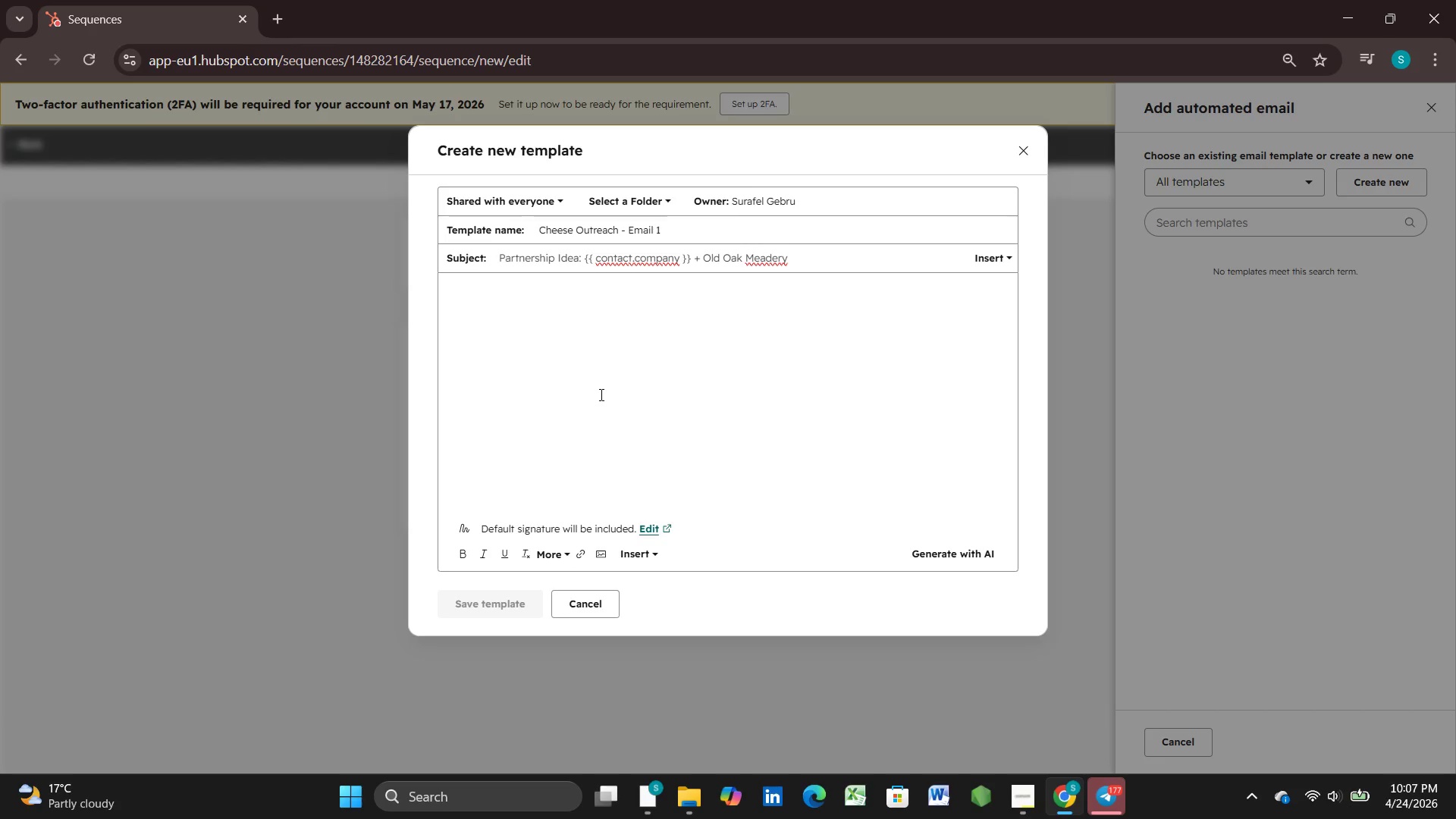 
left_click_drag(start_coordinate=[586, 258], to_coordinate=[691, 262])
 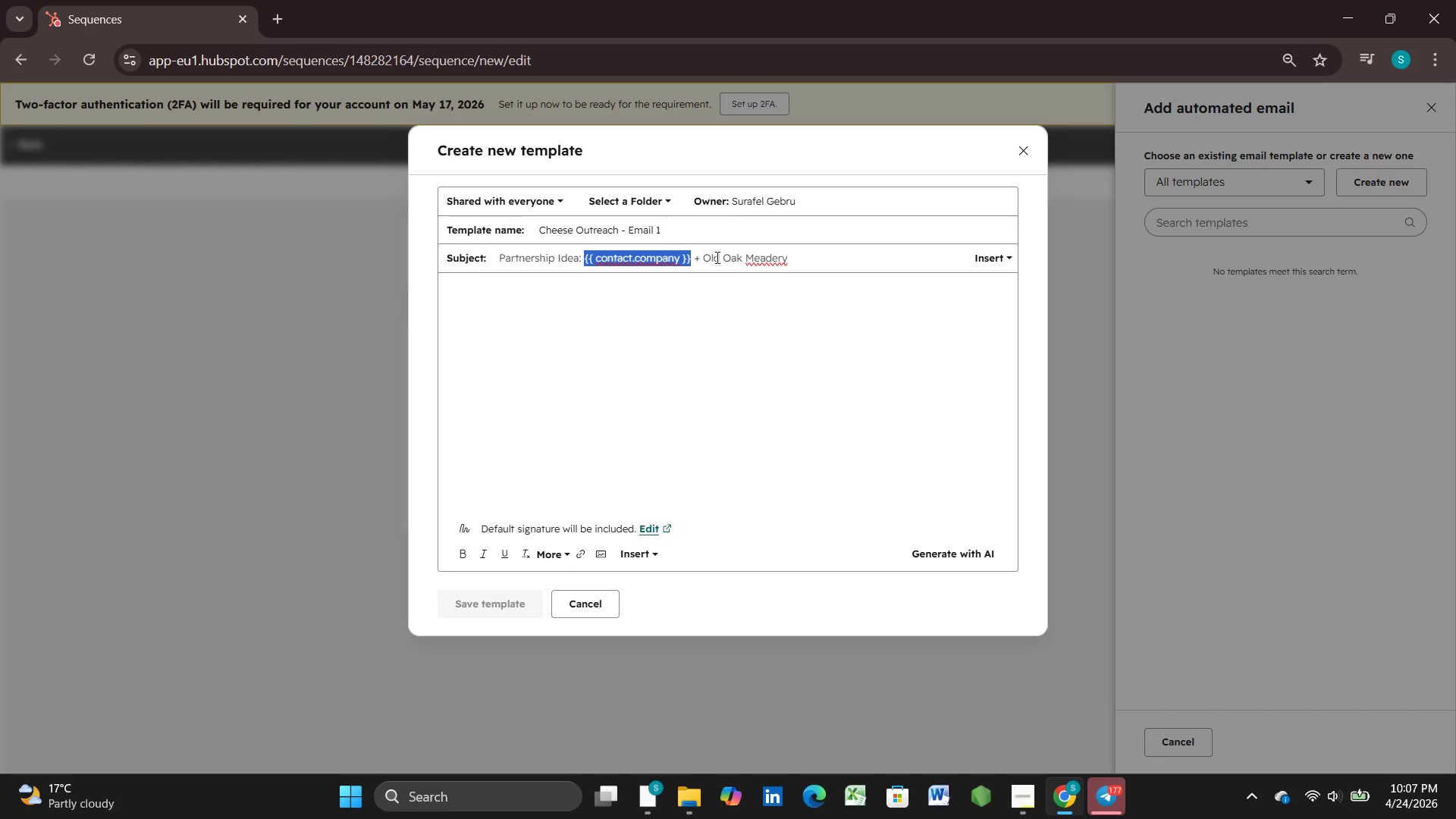 
left_click([1000, 256])
 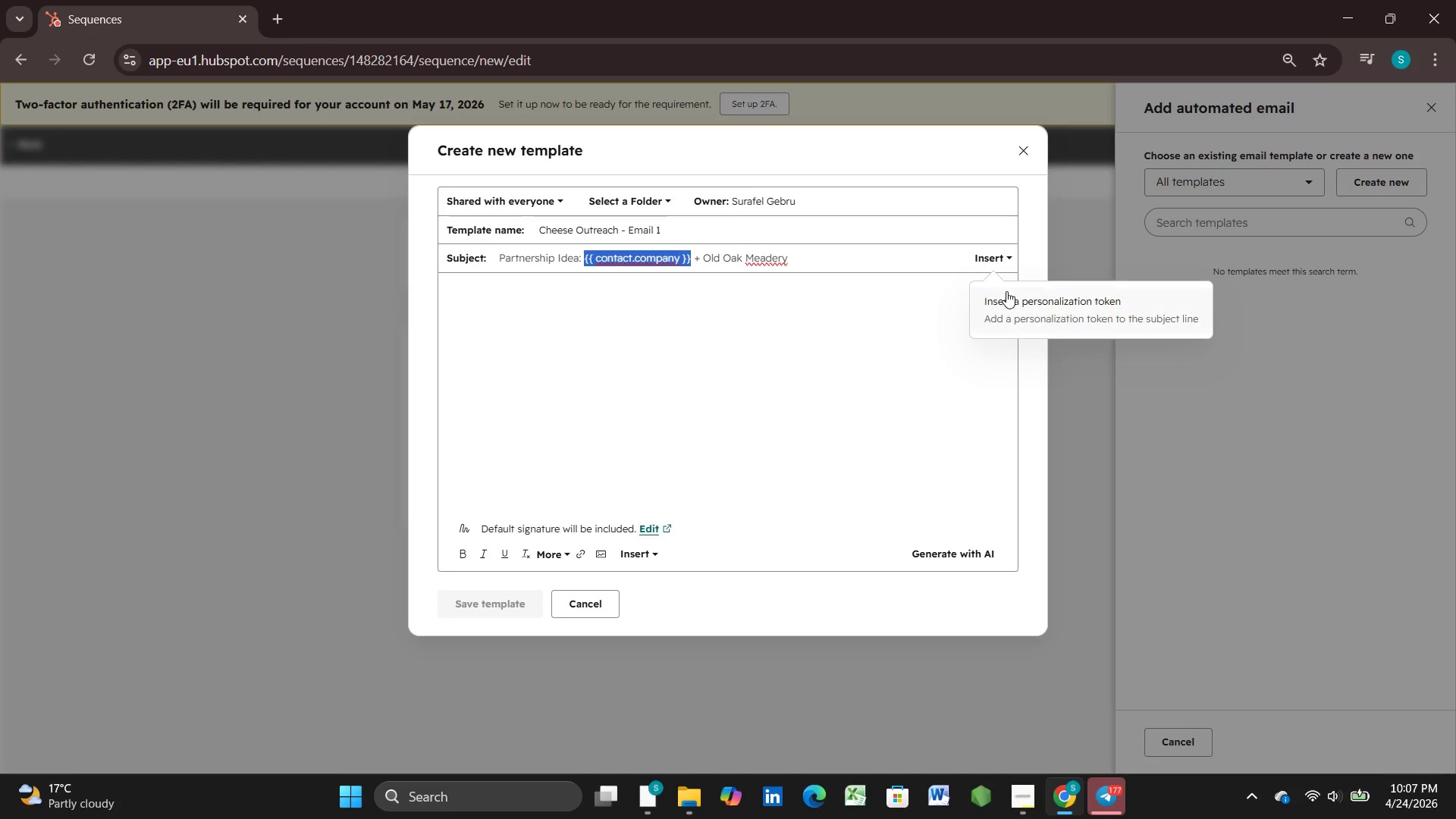 
left_click([1006, 293])
 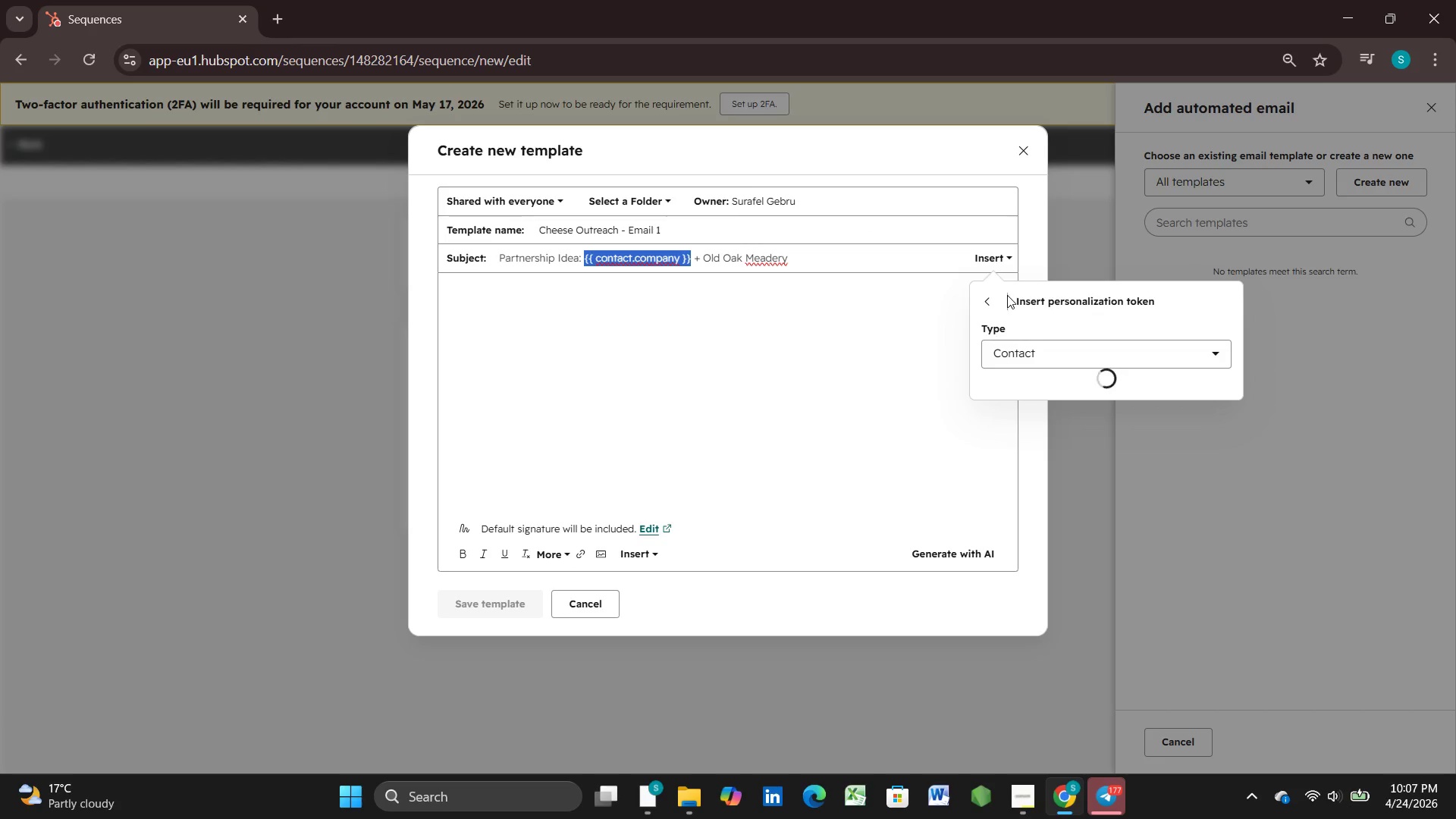 
mouse_move([1028, 369])
 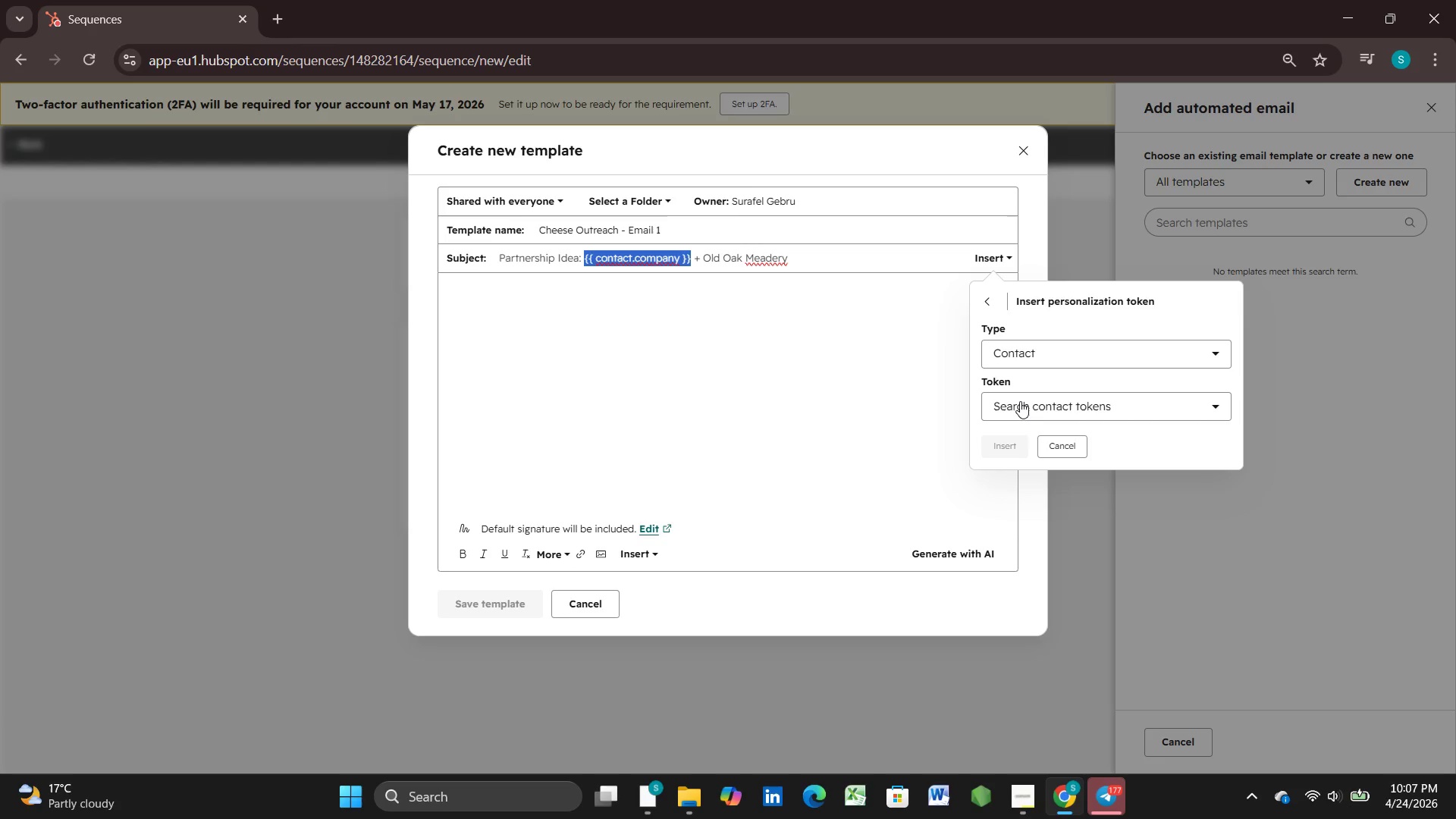 
left_click([1020, 401])
 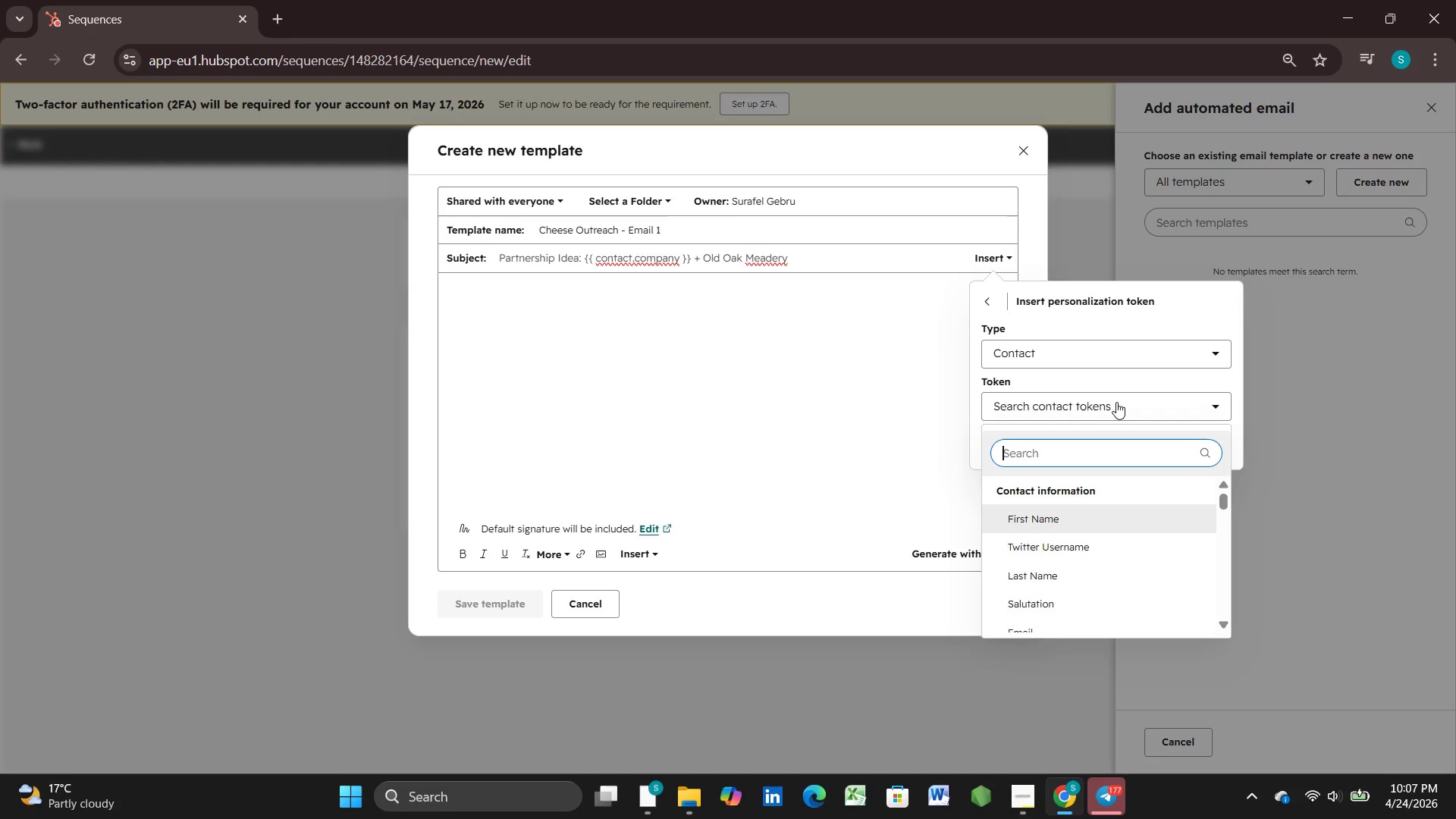 
key(C)
 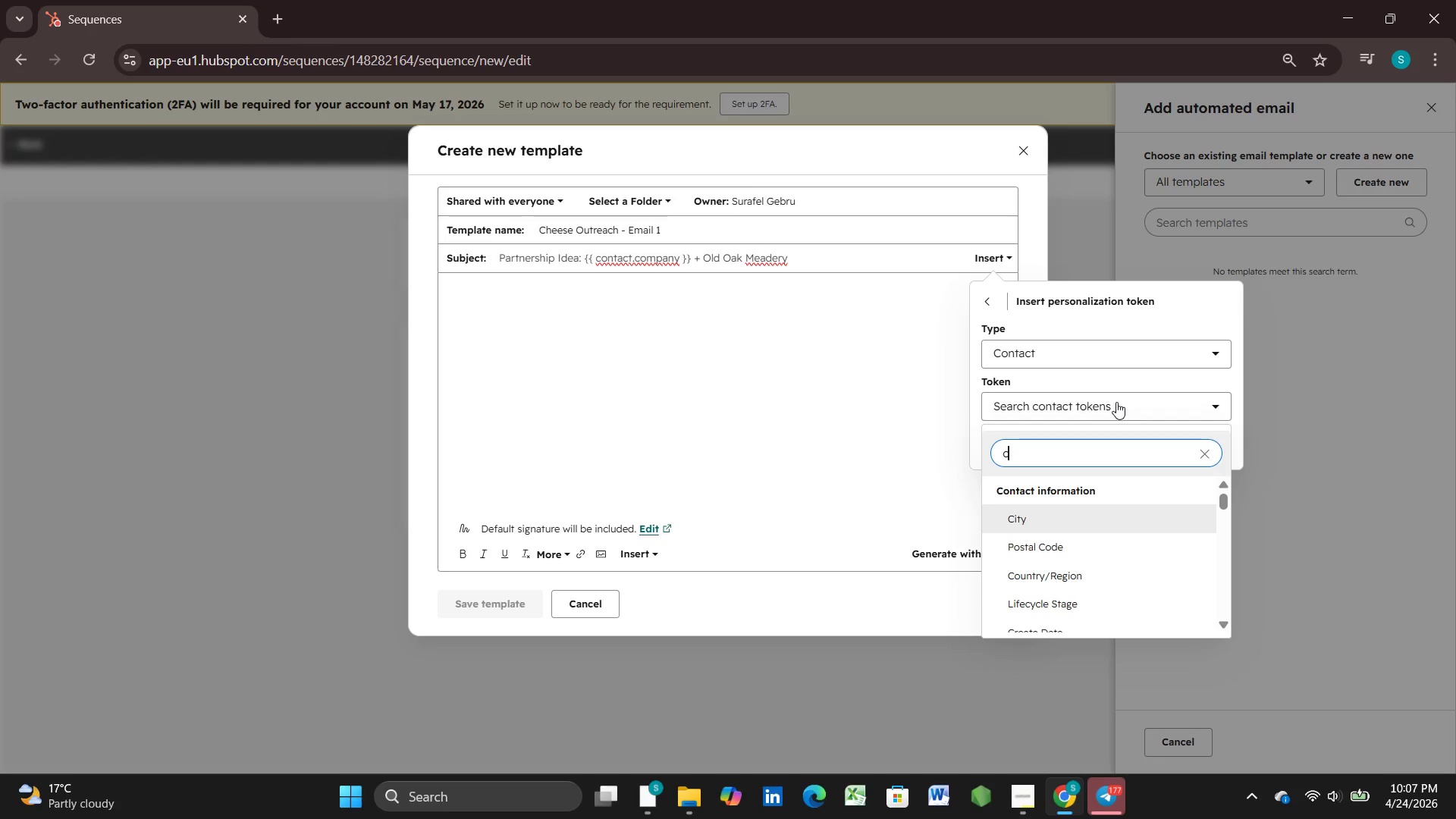 
type(omp)
 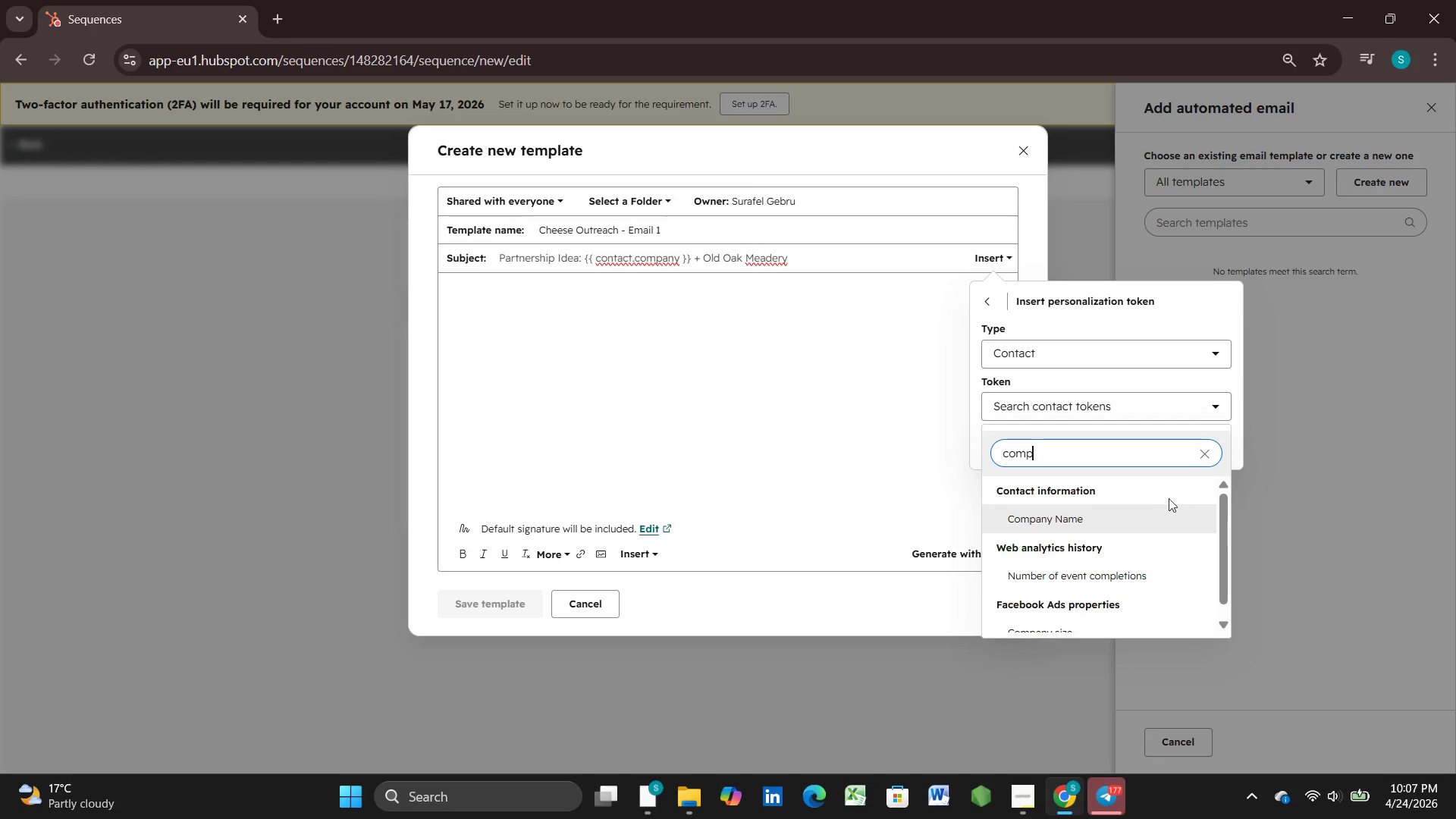 
left_click([1103, 516])
 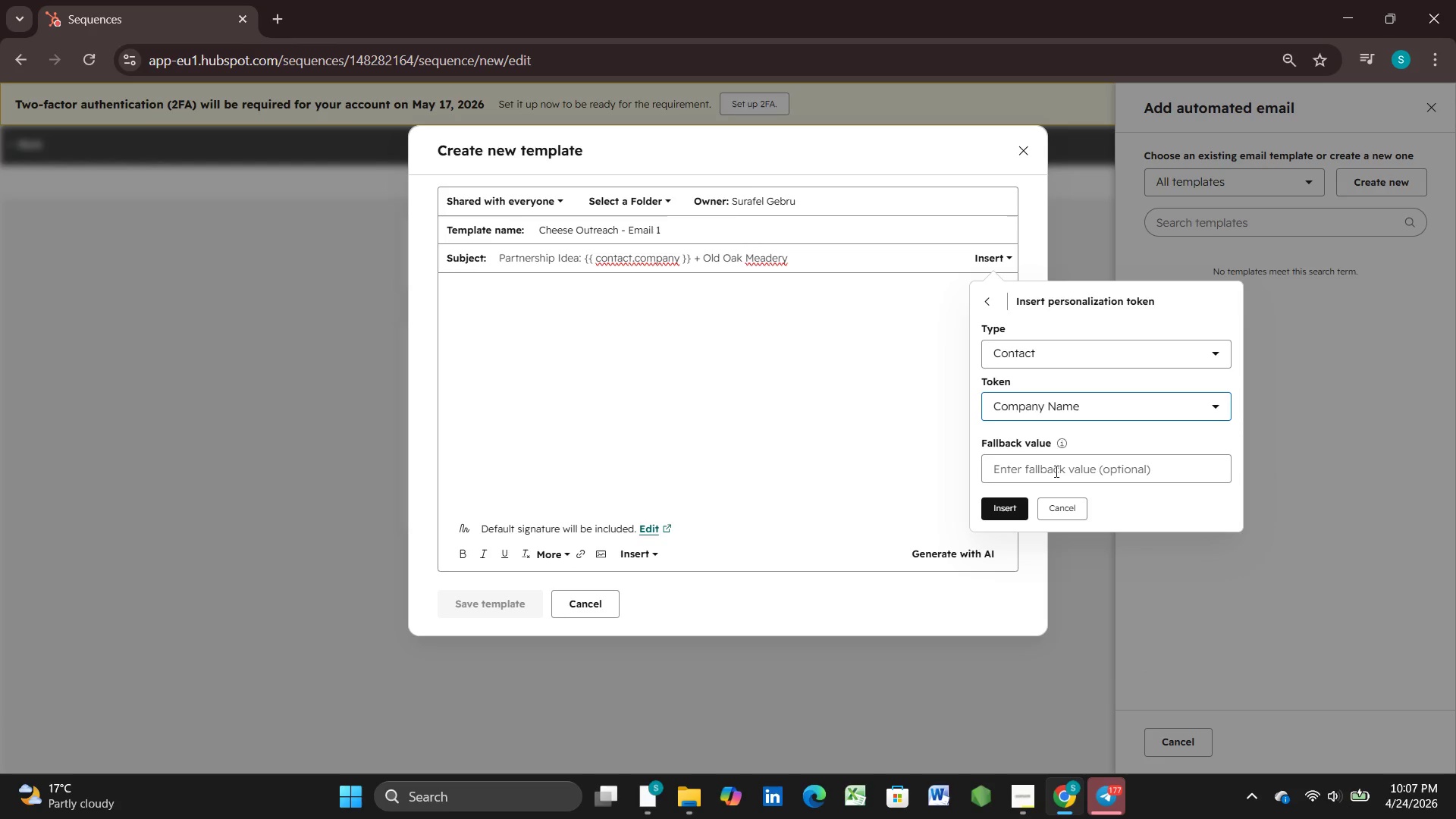 
left_click([1055, 471])
 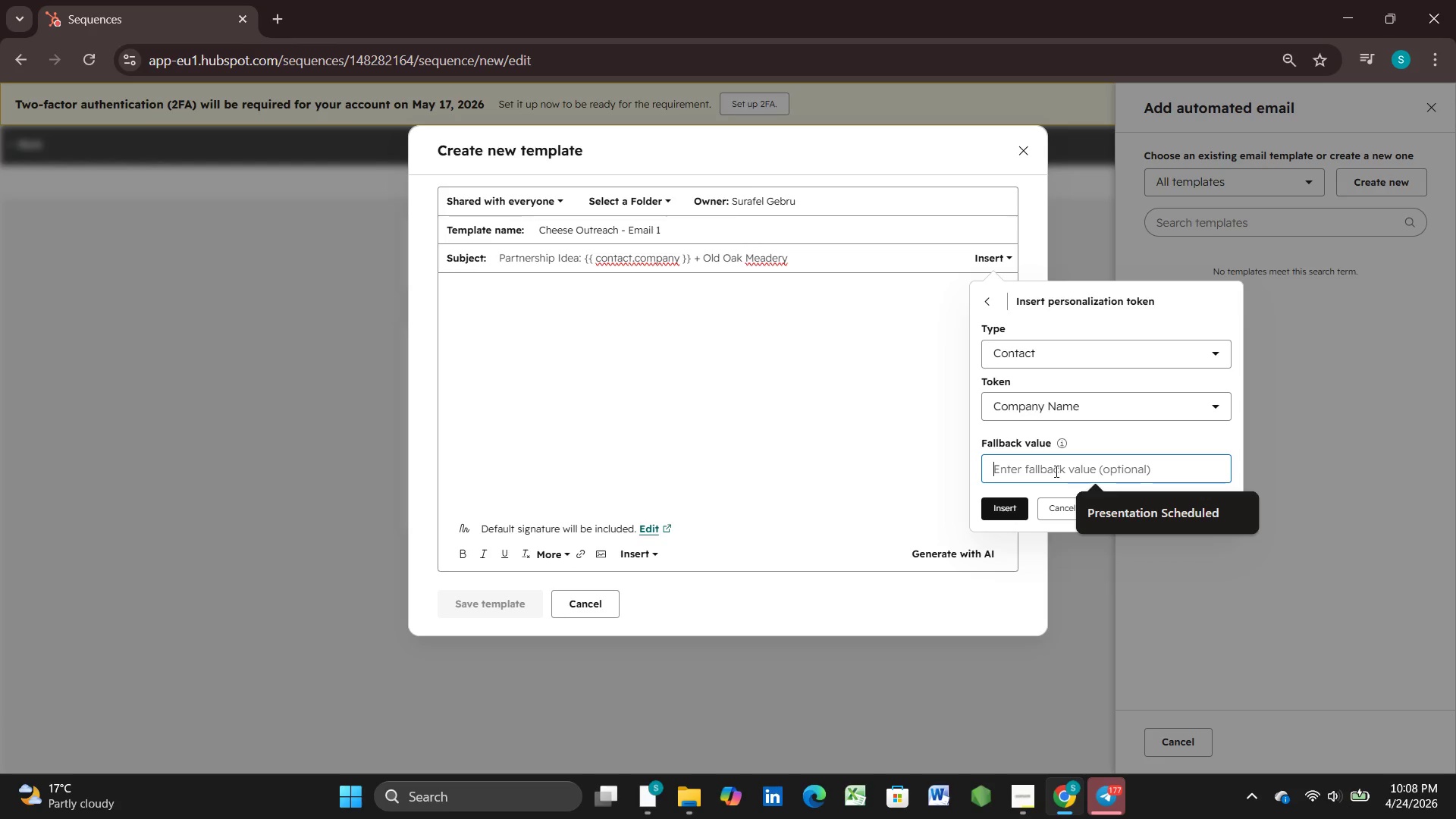 
wait(15.72)
 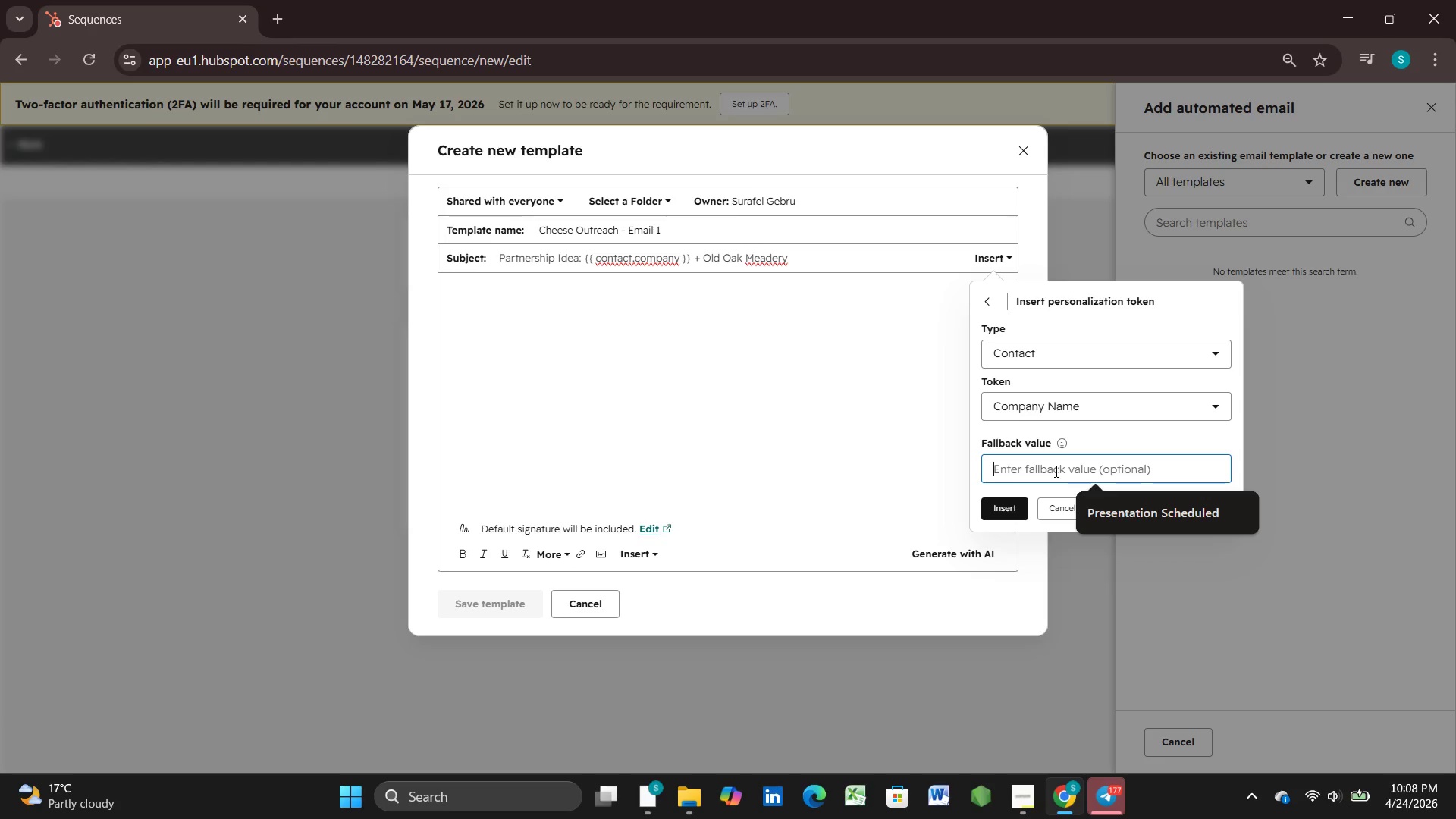 
left_click([1184, 547])
 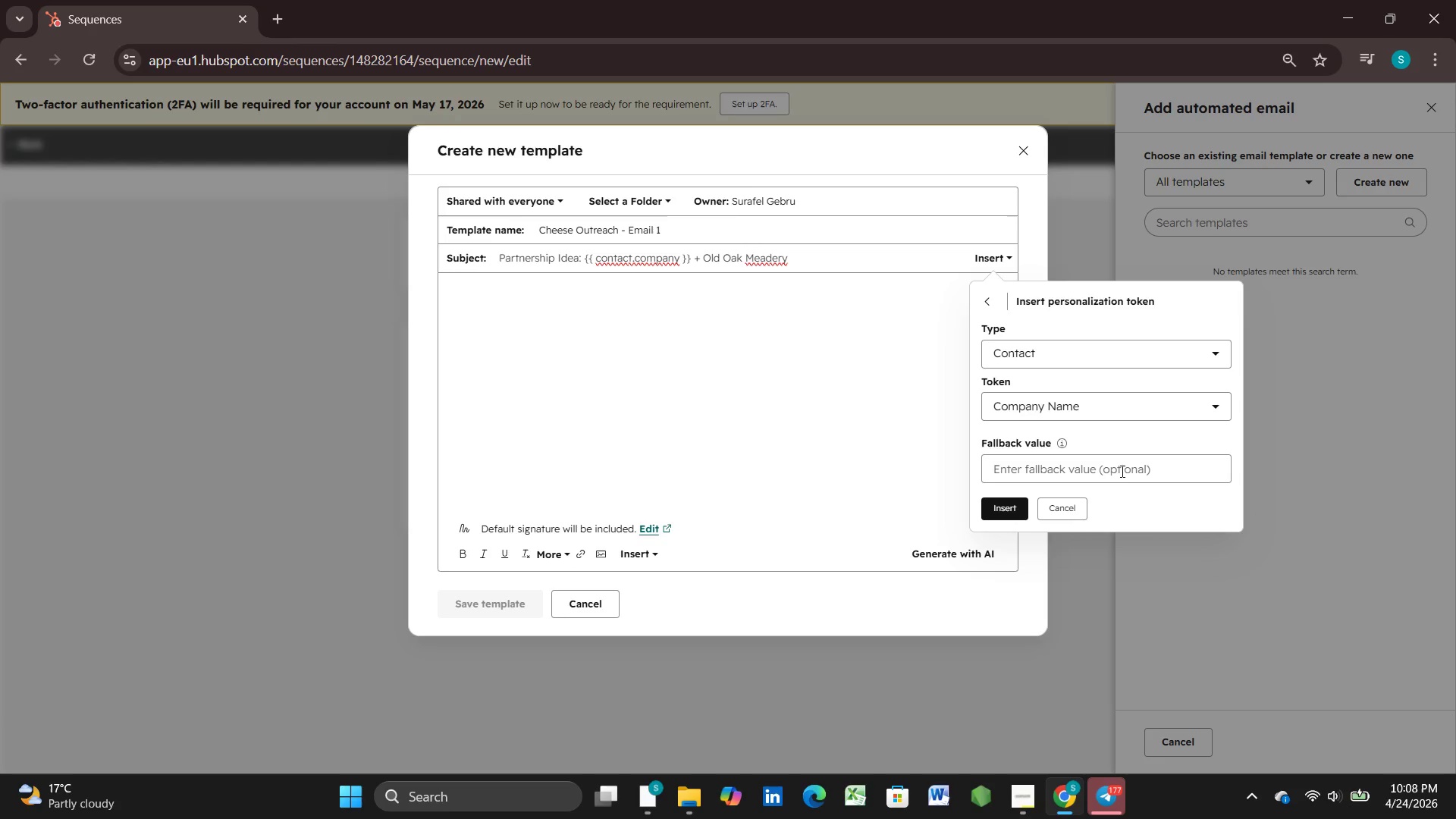 
left_click([1121, 471])
 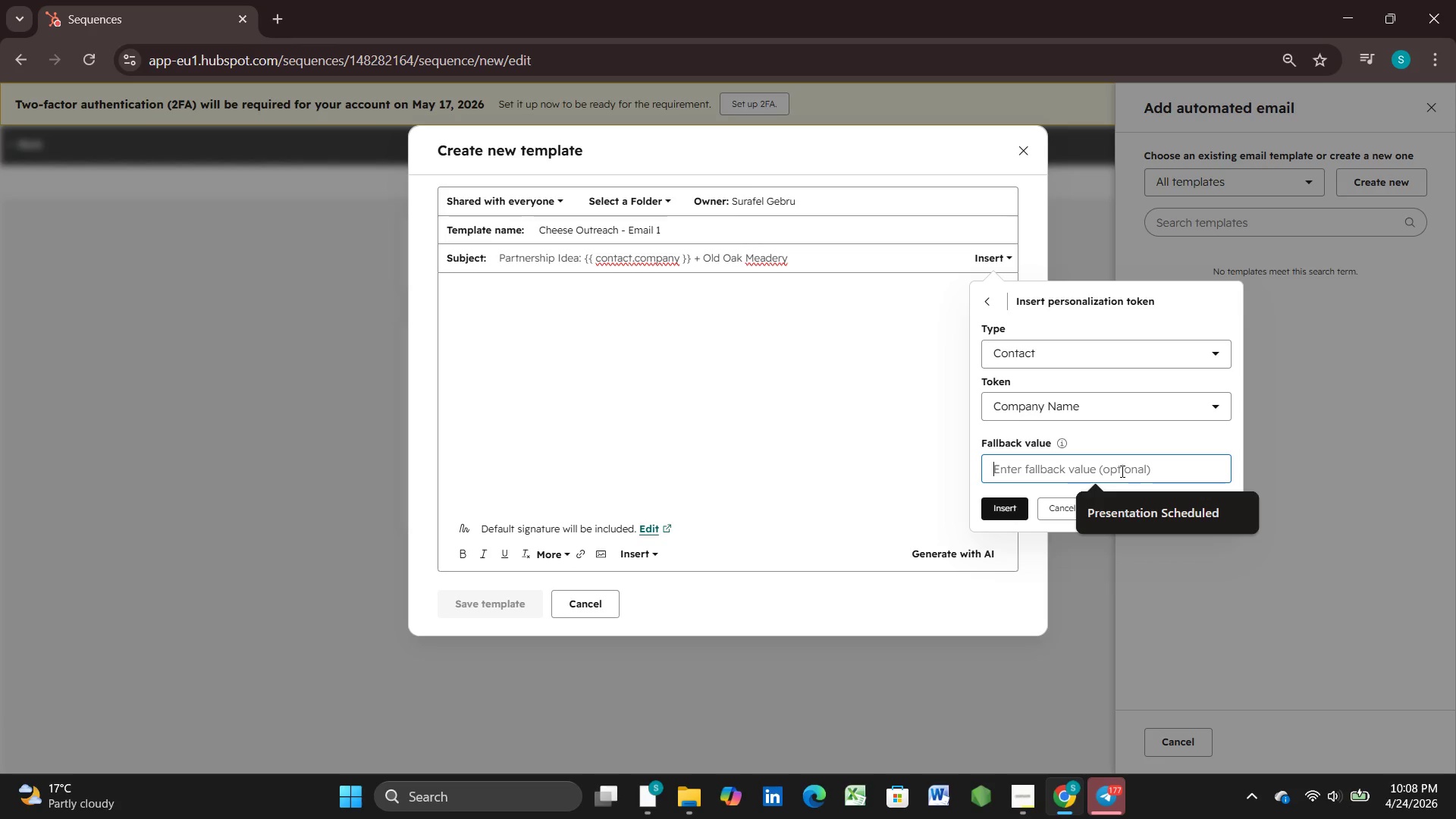 
wait(28.22)
 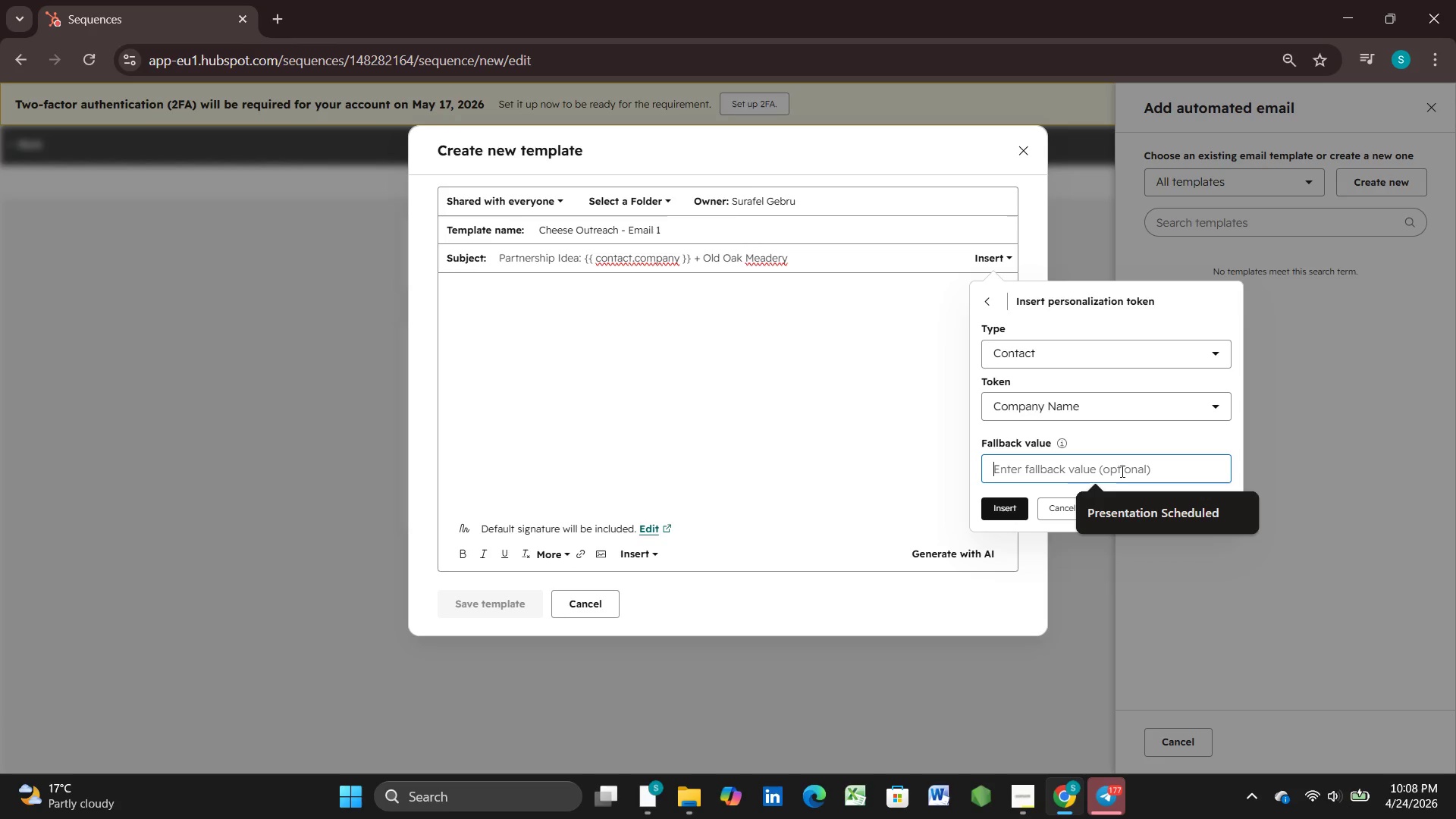 
type(Your Shop)
 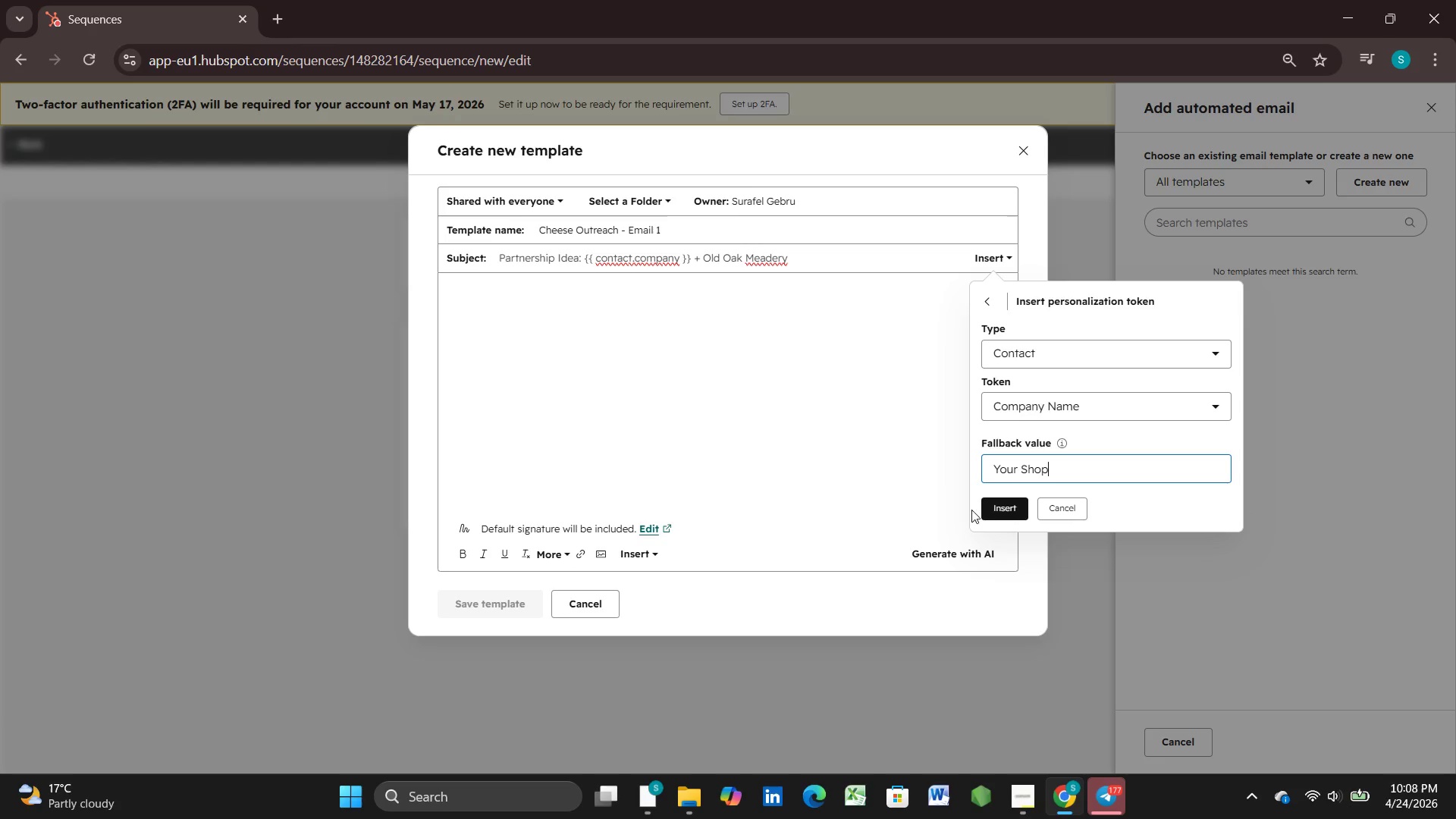 
left_click([989, 509])
 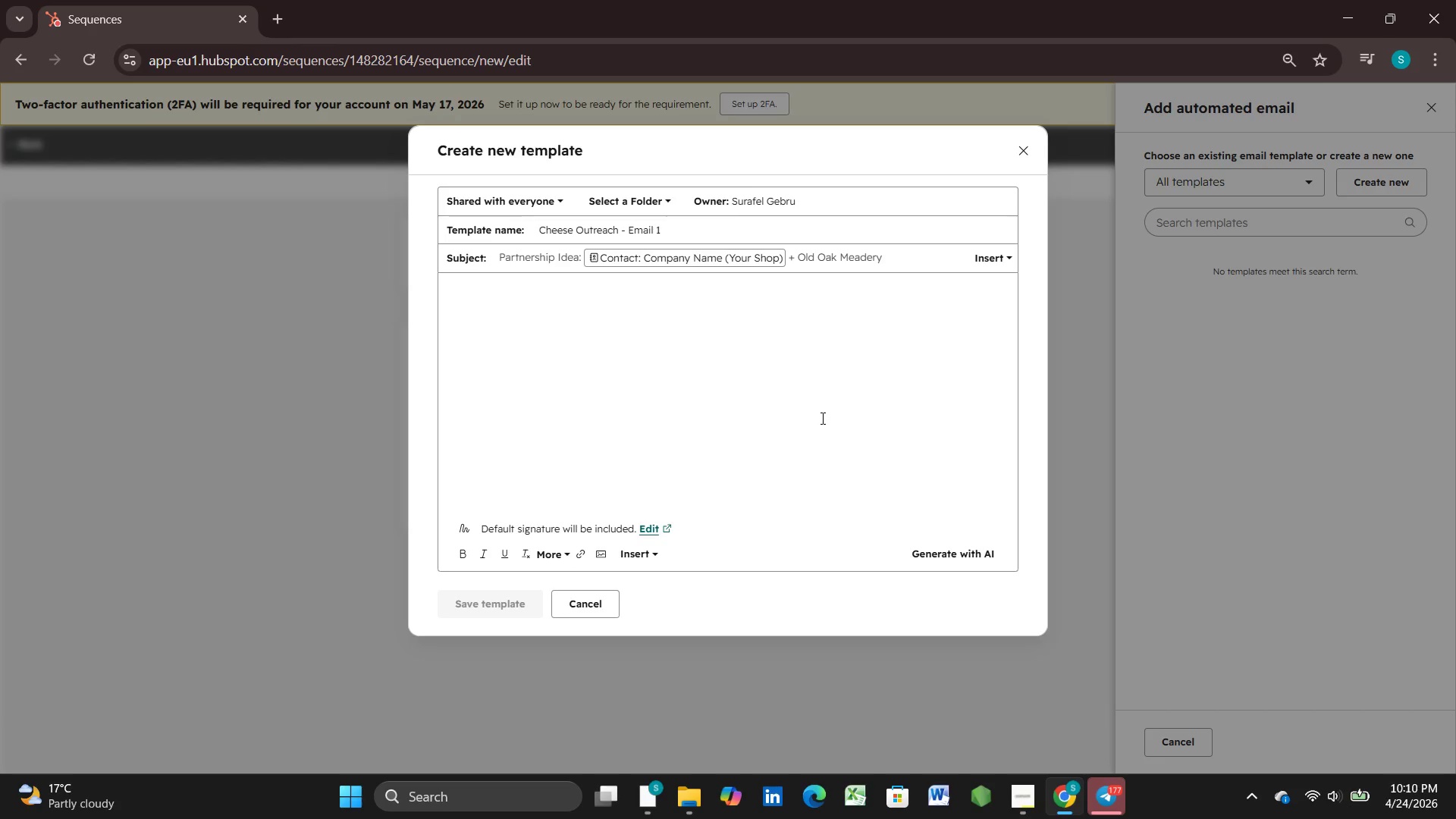 
wait(79.19)
 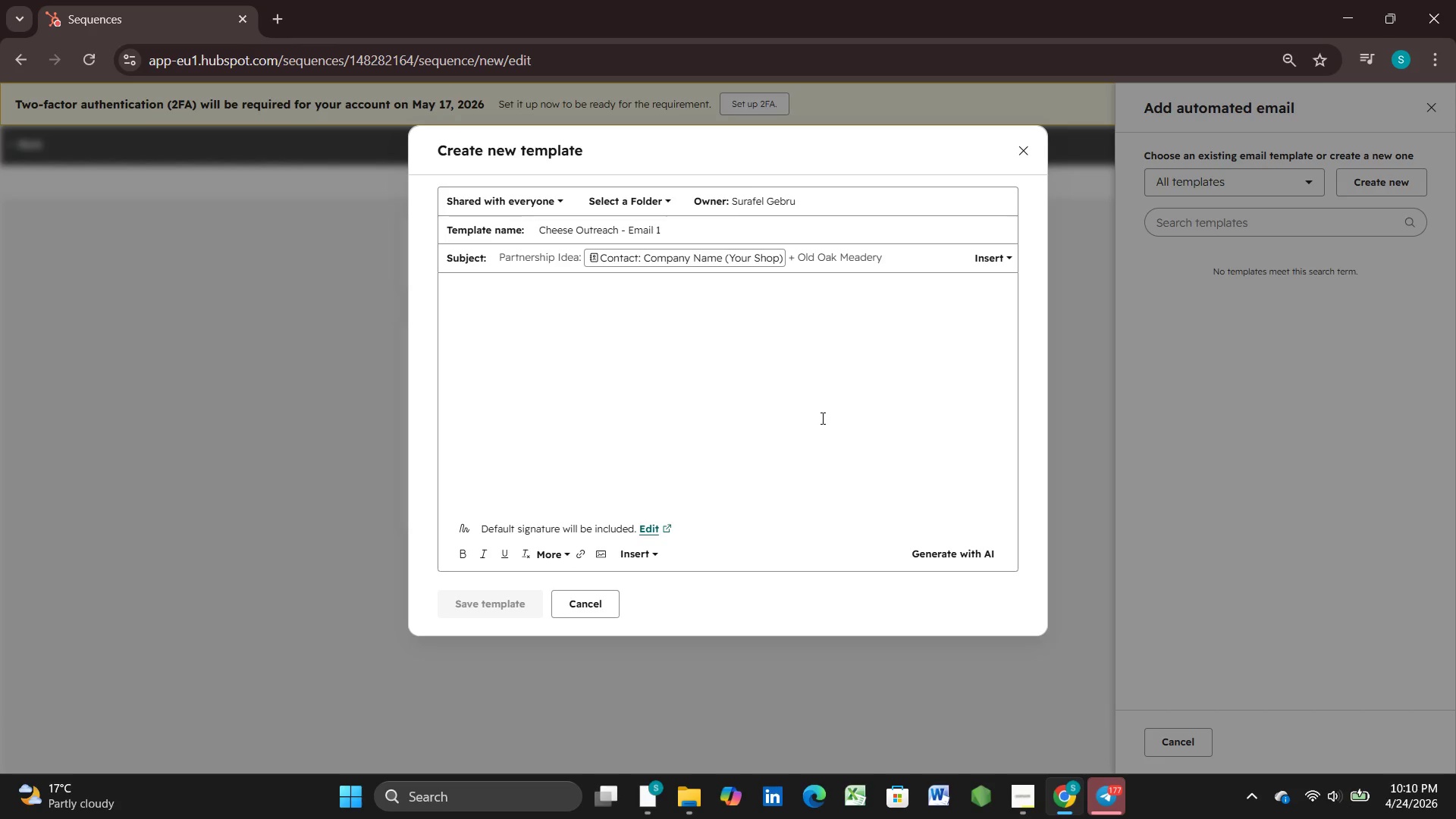 
key(Numpad1)
 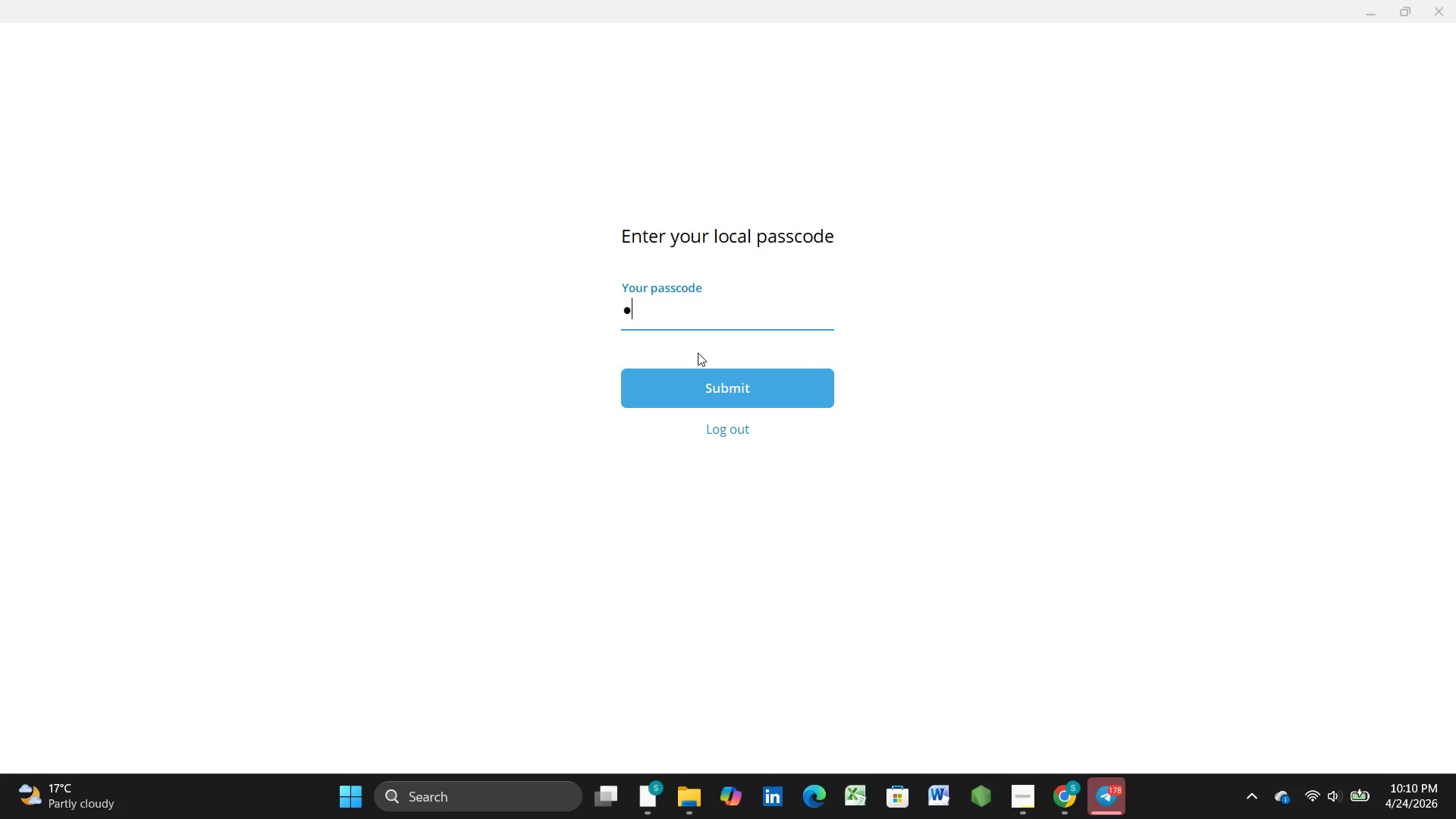 
key(Numpad5)
 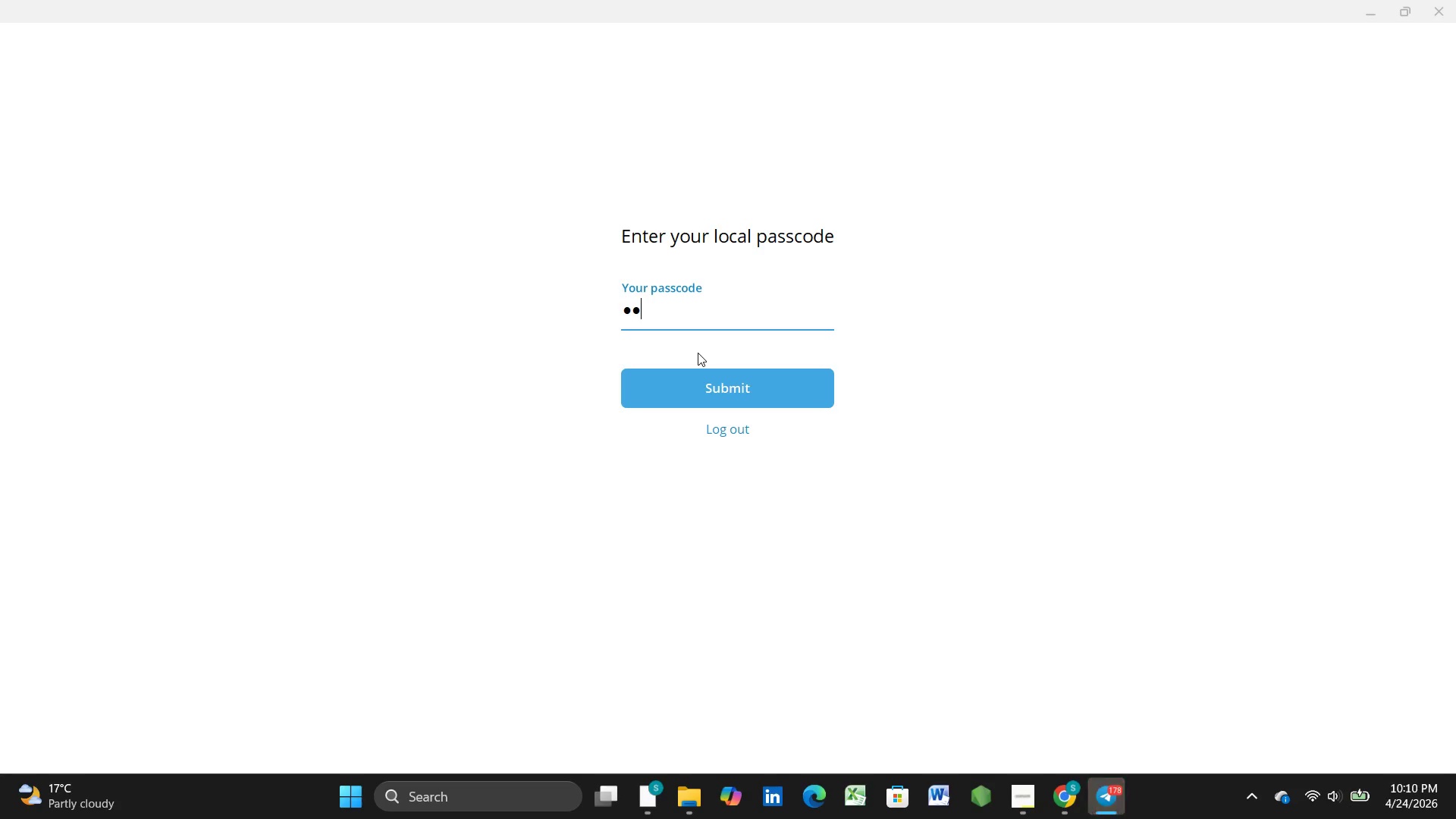 
key(Numpad9)
 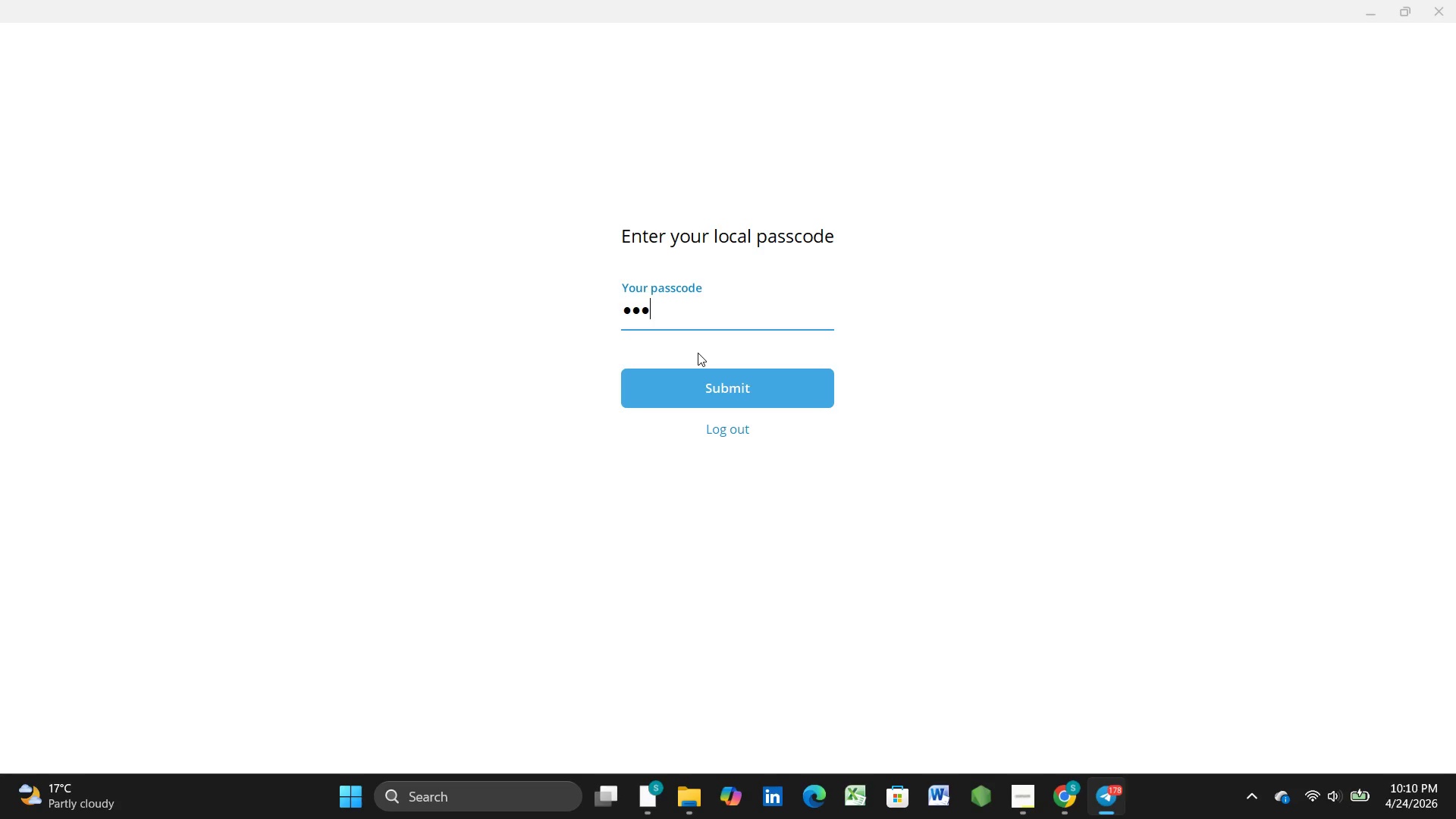 
key(Numpad8)
 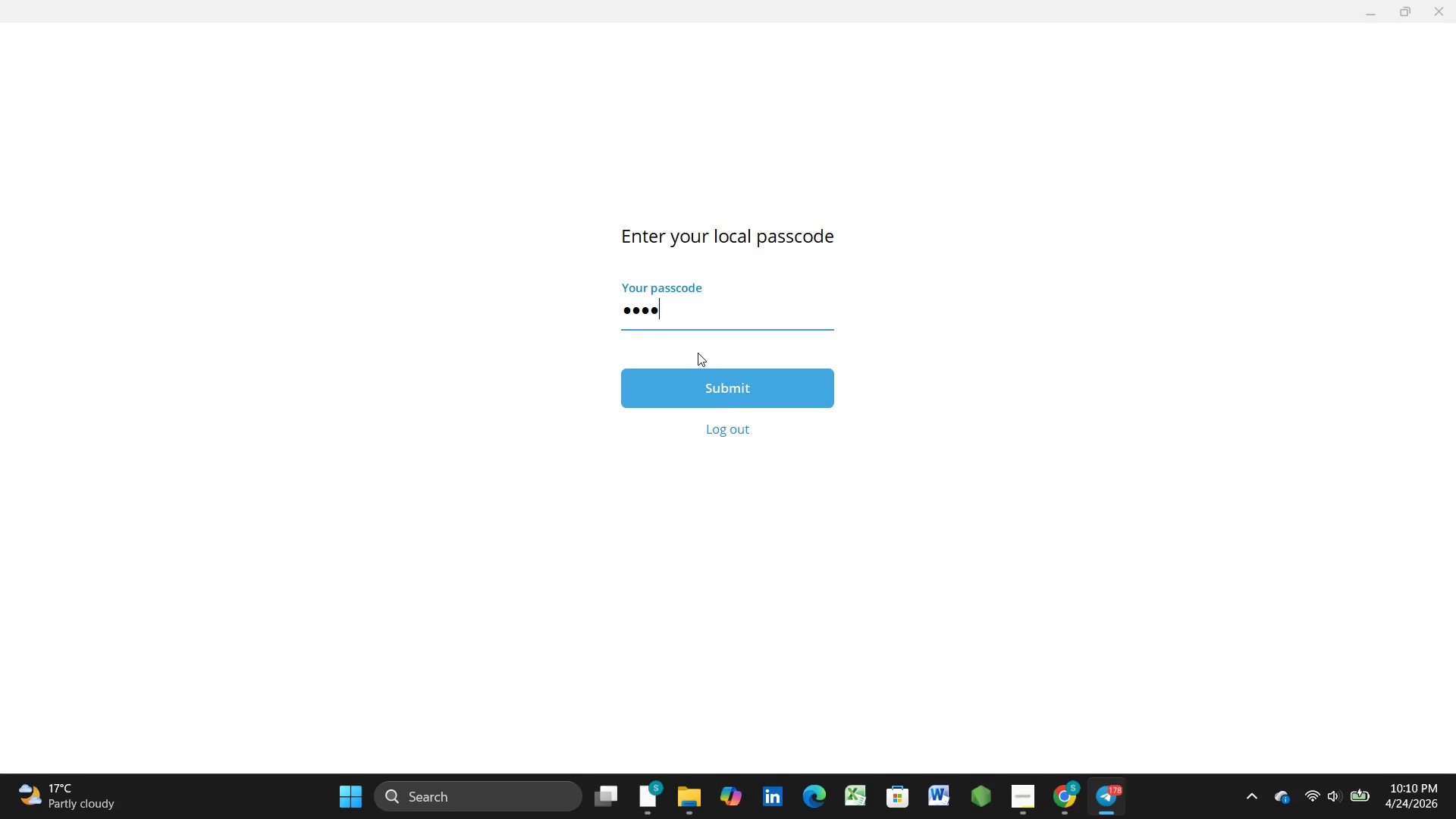 
left_click([726, 405])
 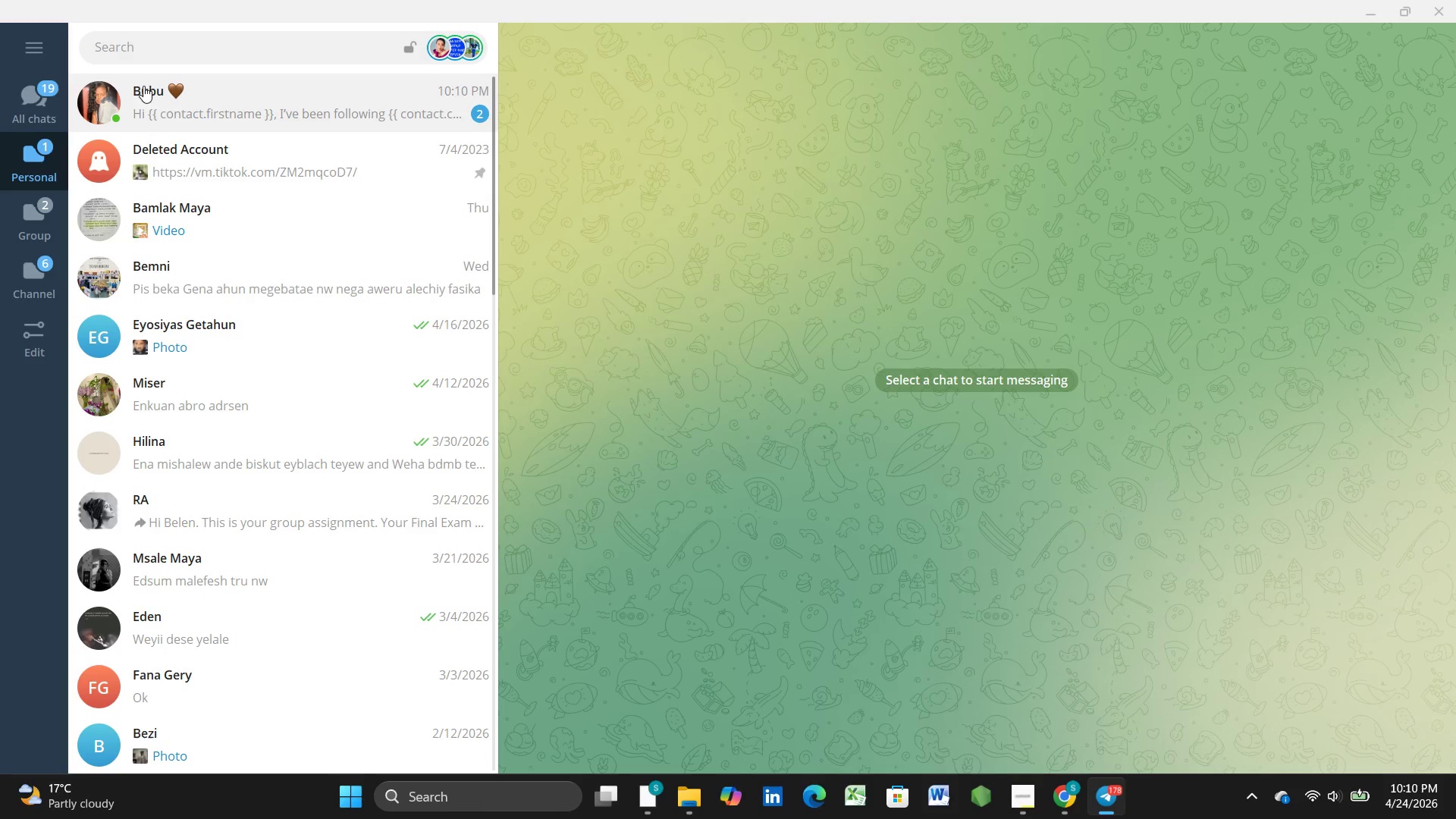 
left_click([146, 81])
 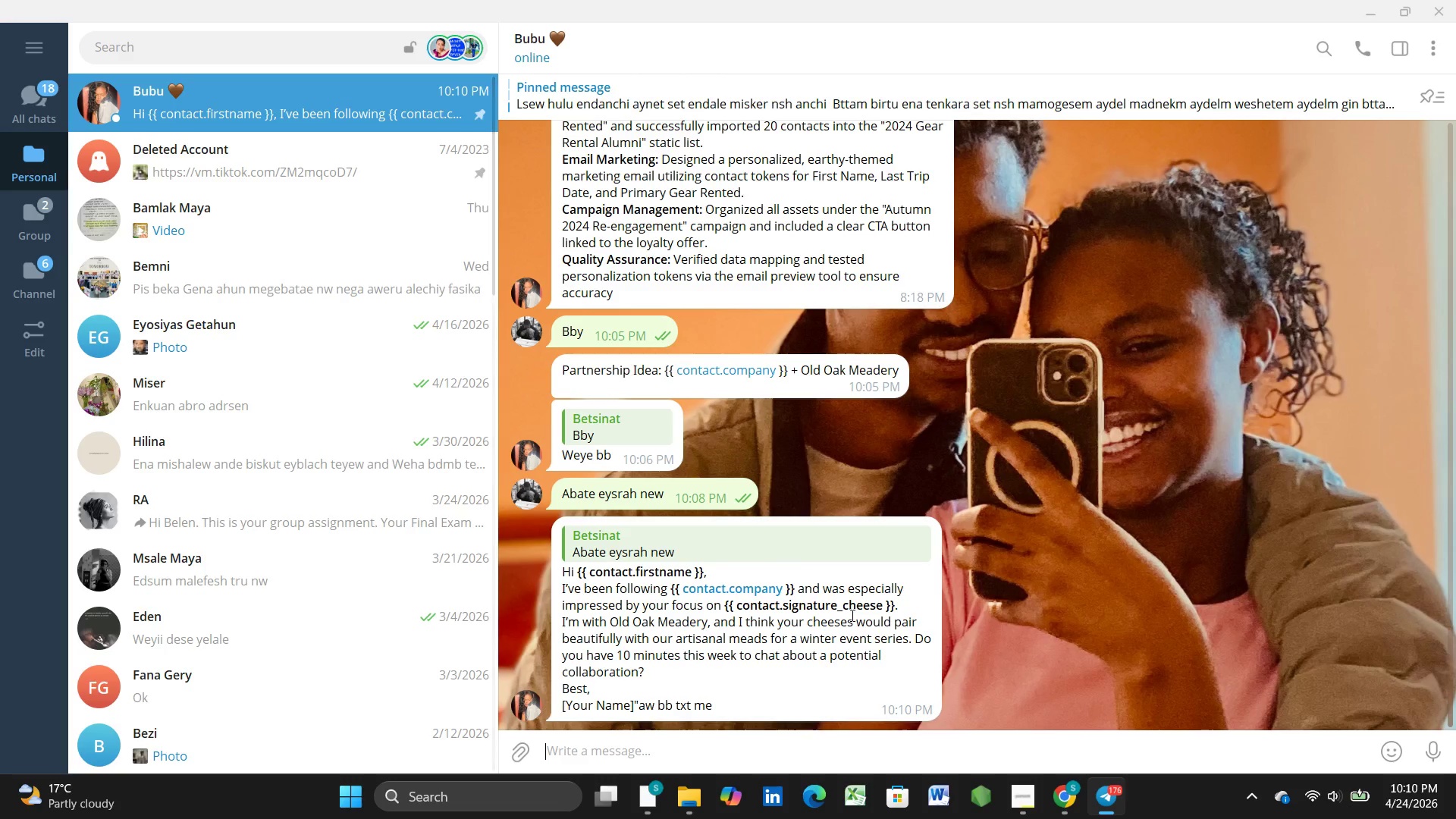 
right_click([831, 619])
 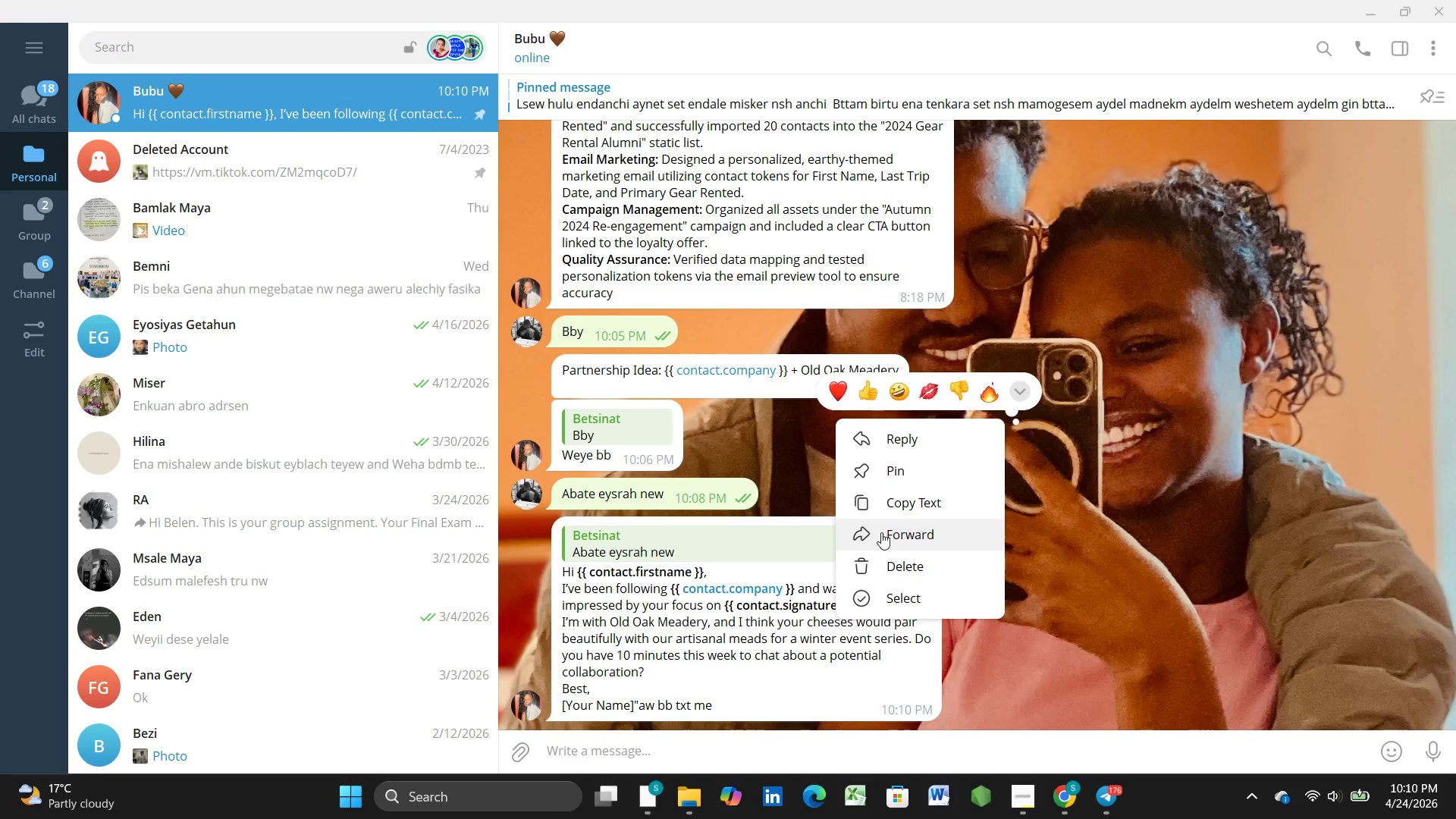 
left_click([892, 509])
 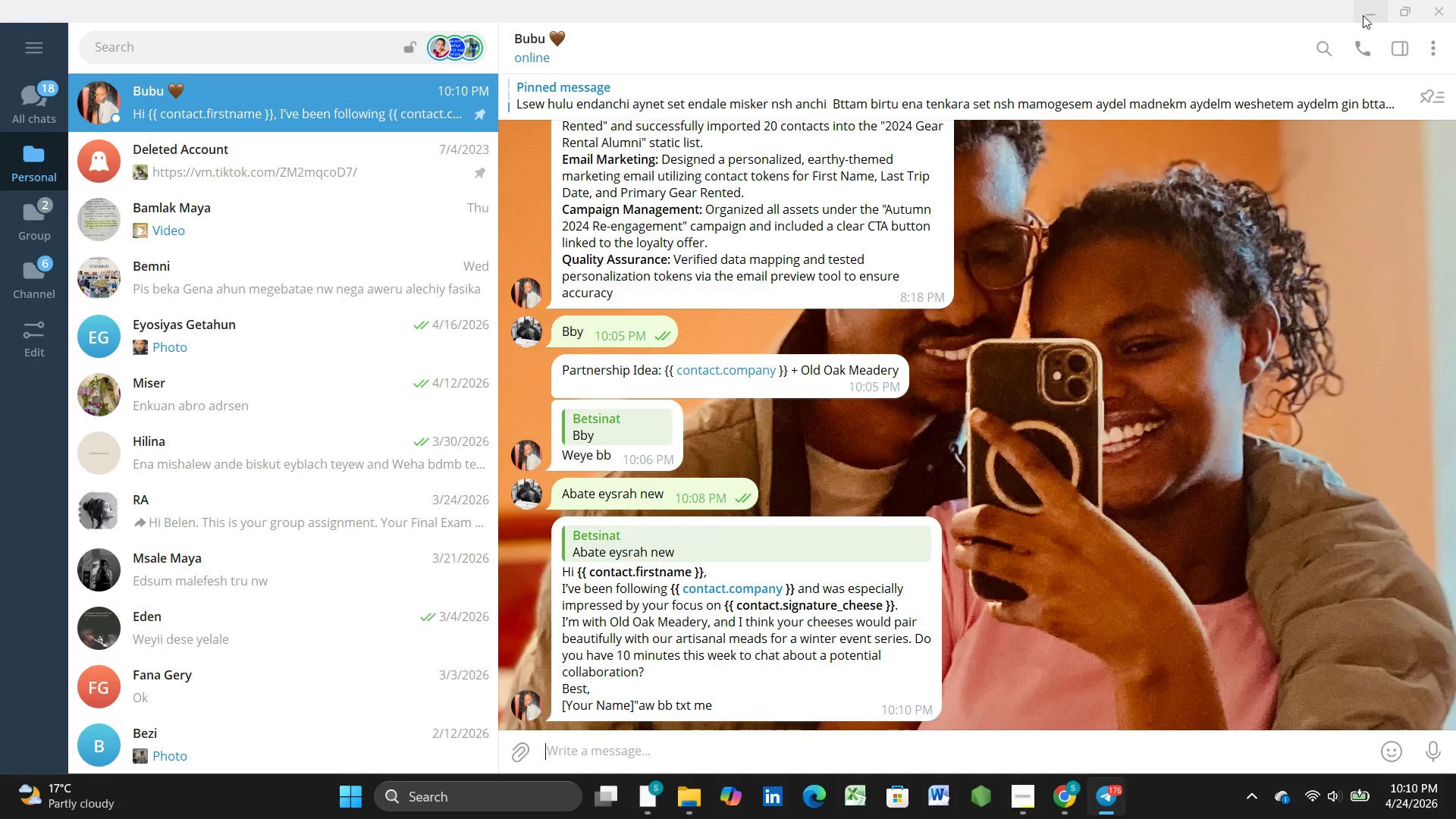 
left_click([1356, 8])
 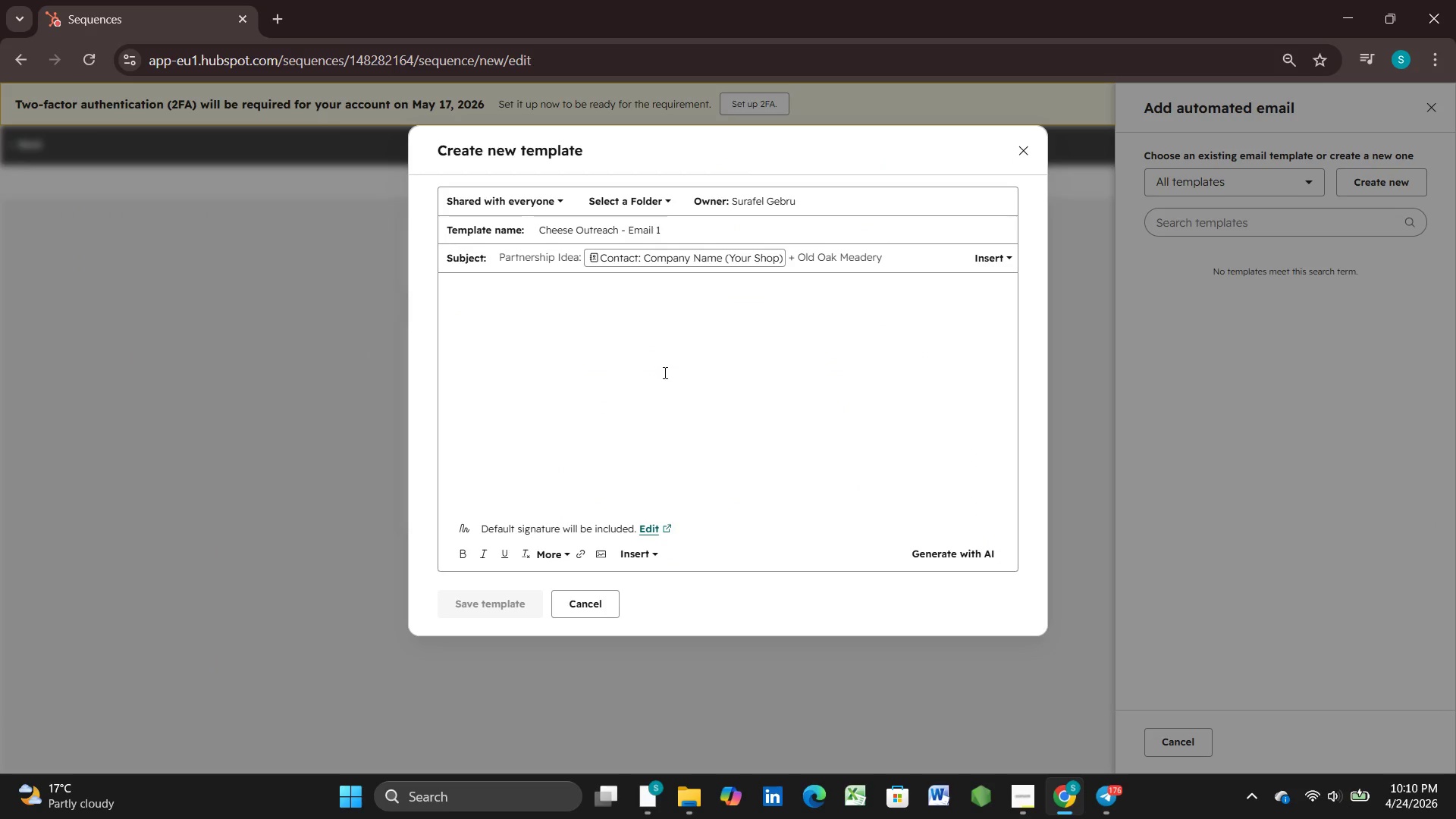 
left_click([657, 403])
 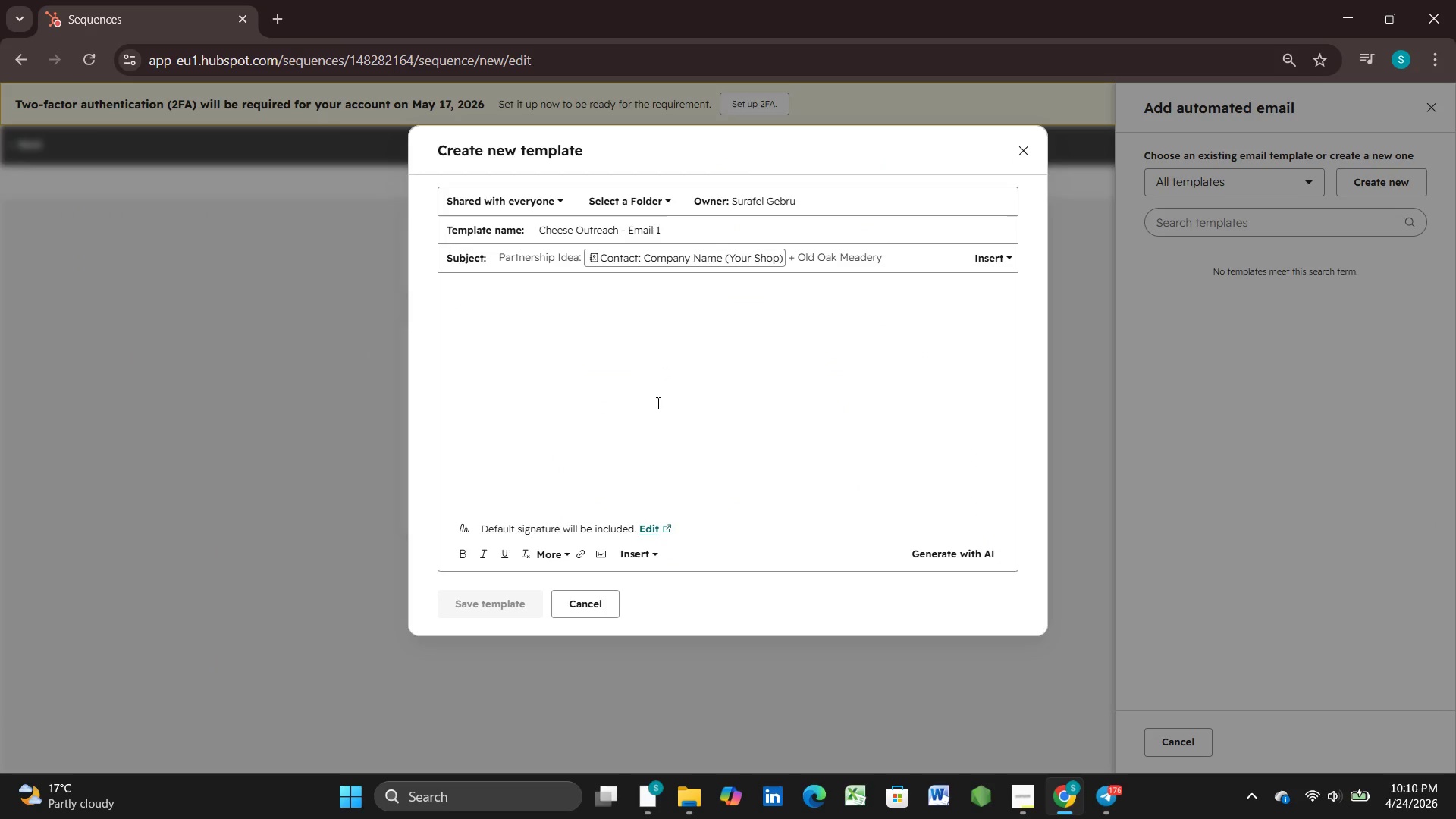 
key(Control+V)
 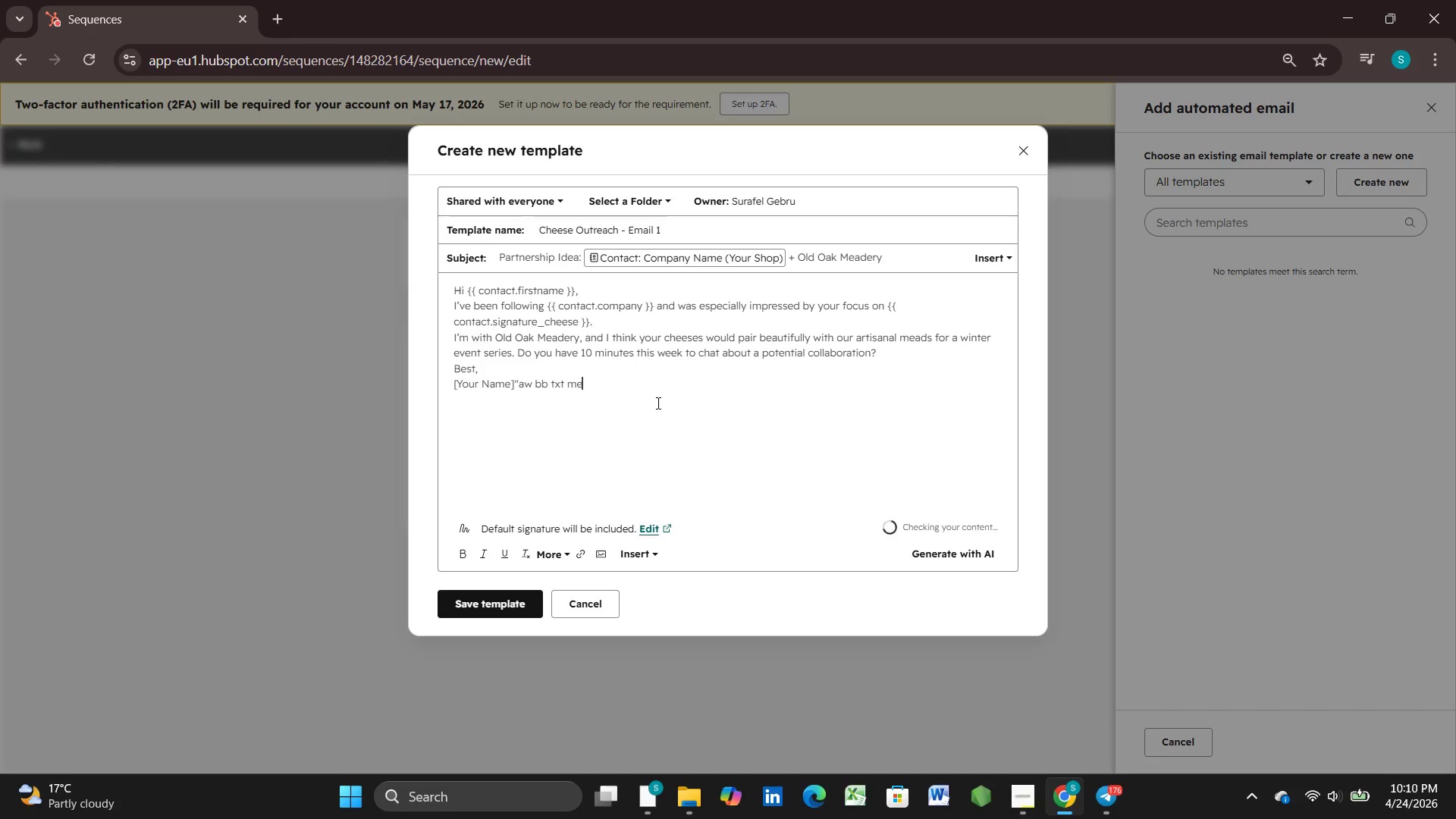 
key(Backspace)
 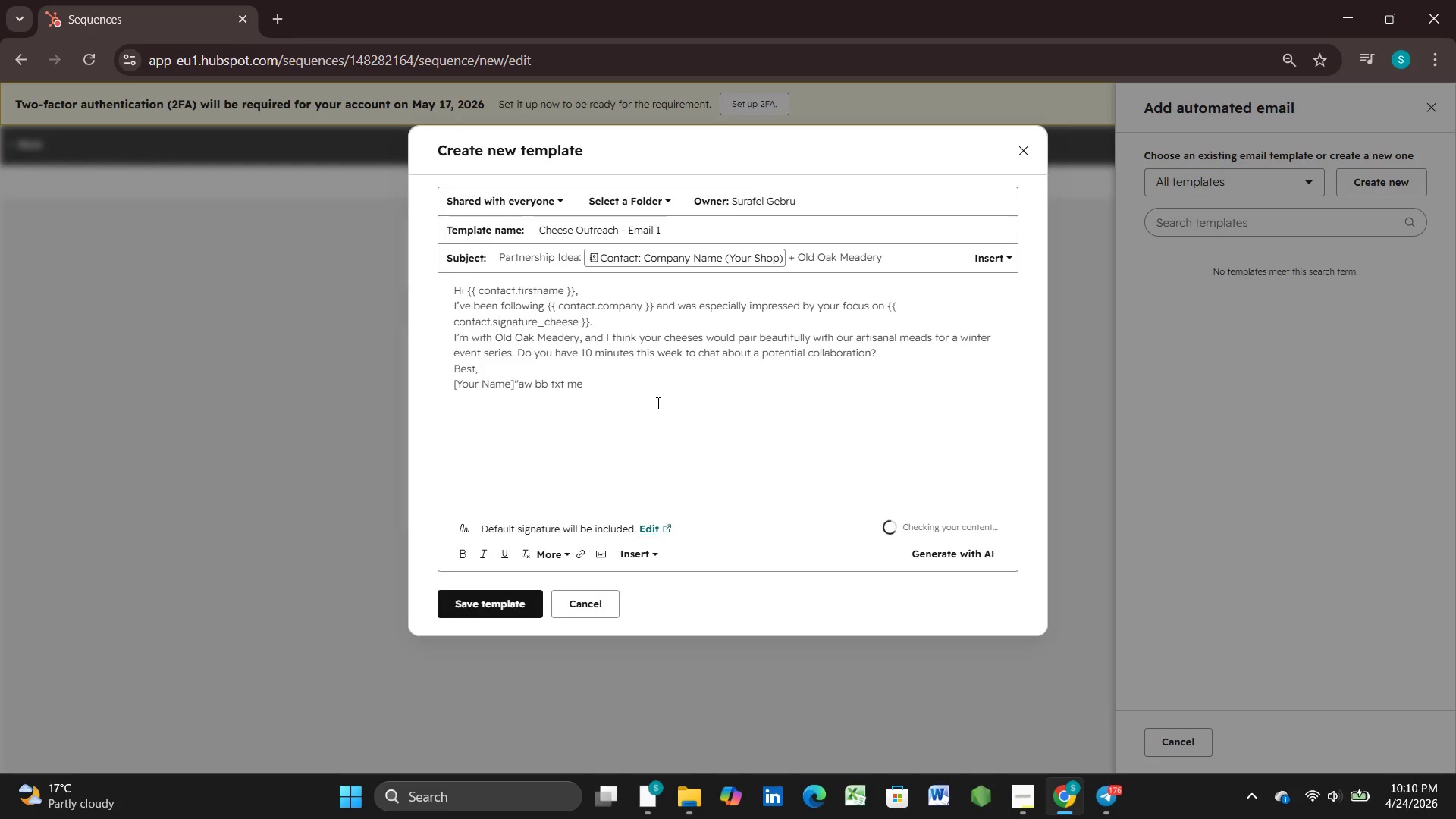 
key(Backspace)
 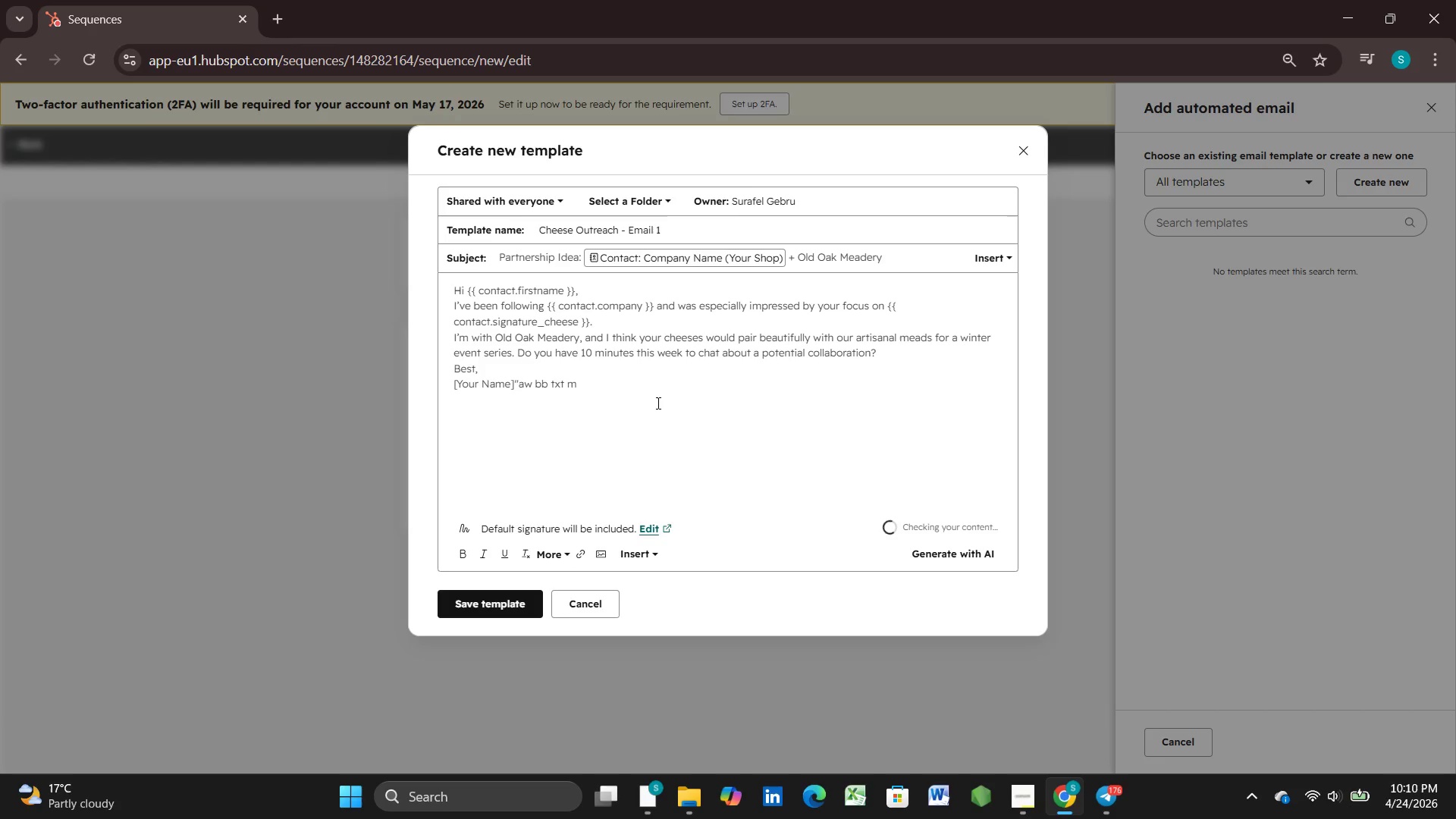 
key(Backspace)
 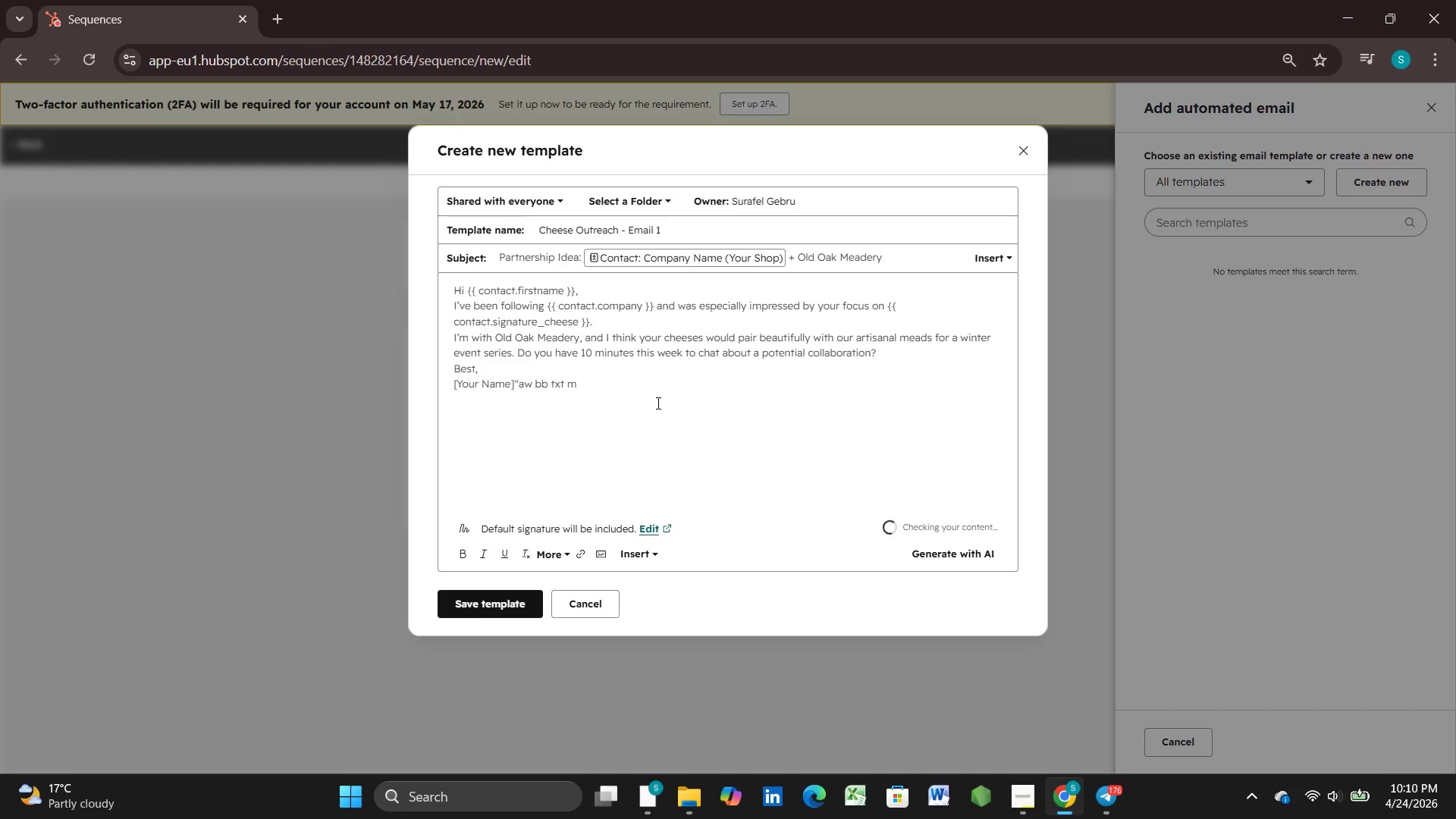 
key(Backspace)
 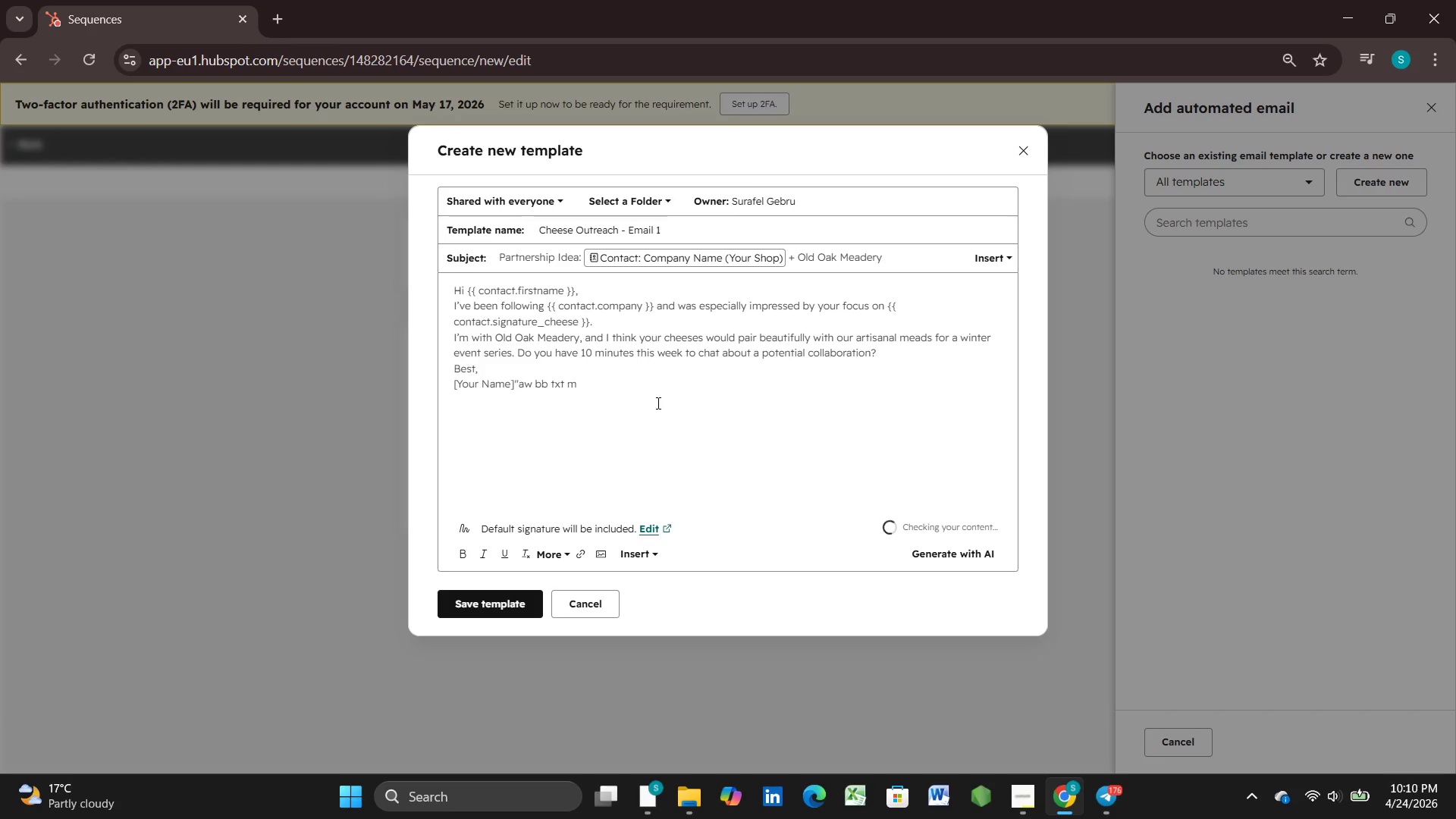 
key(Backspace)
 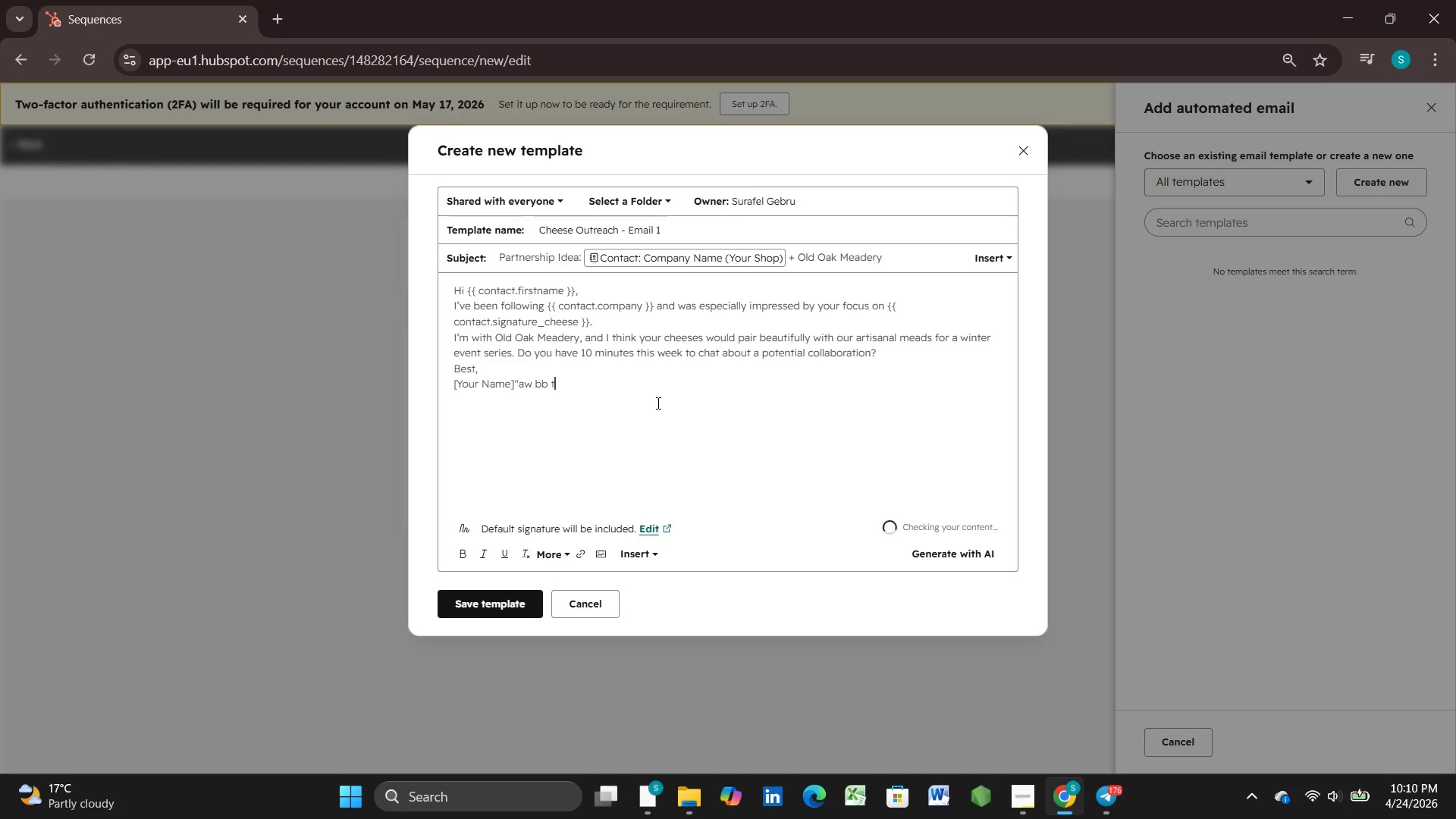 
key(Backspace)
 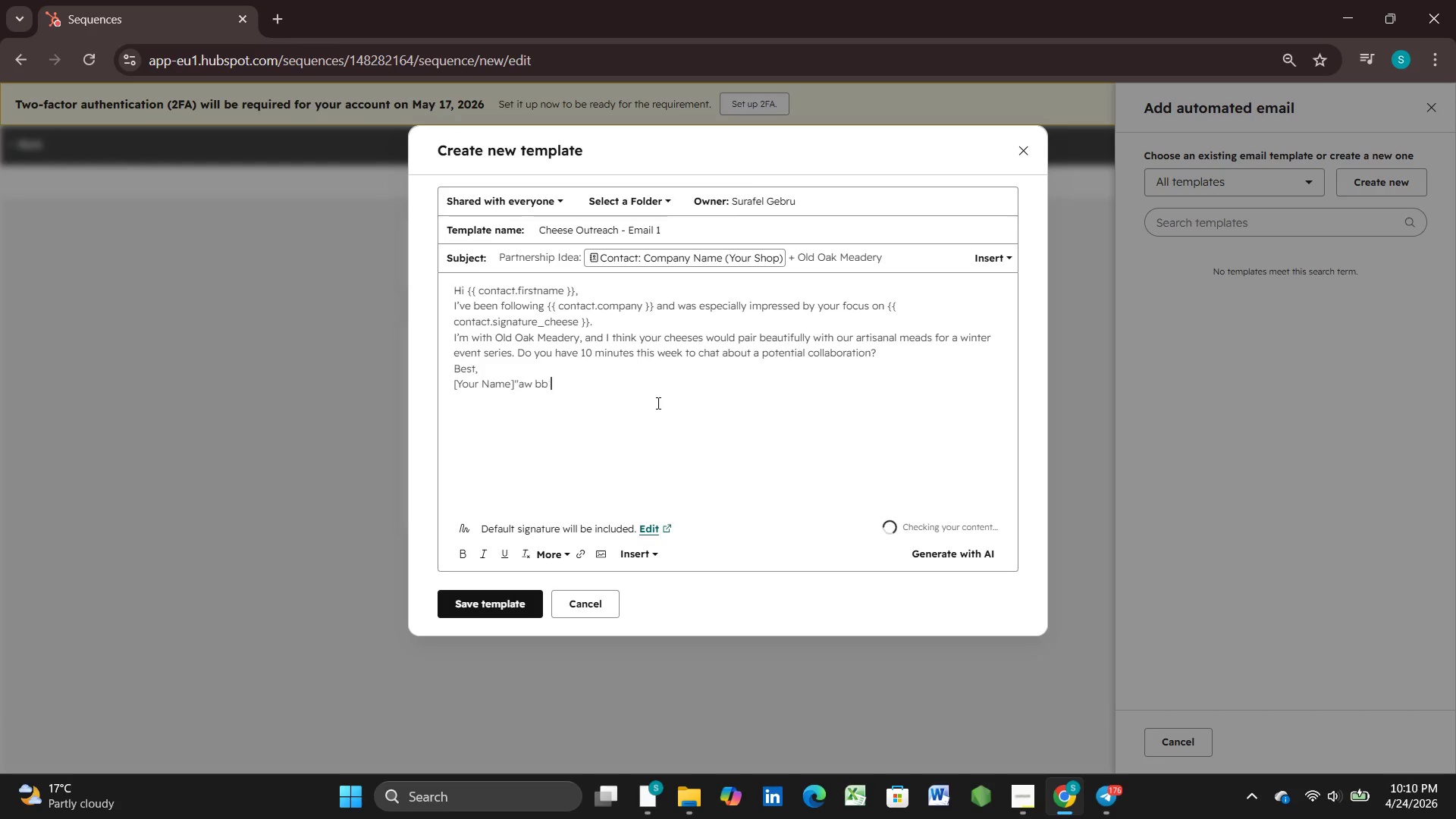 
key(Backspace)
 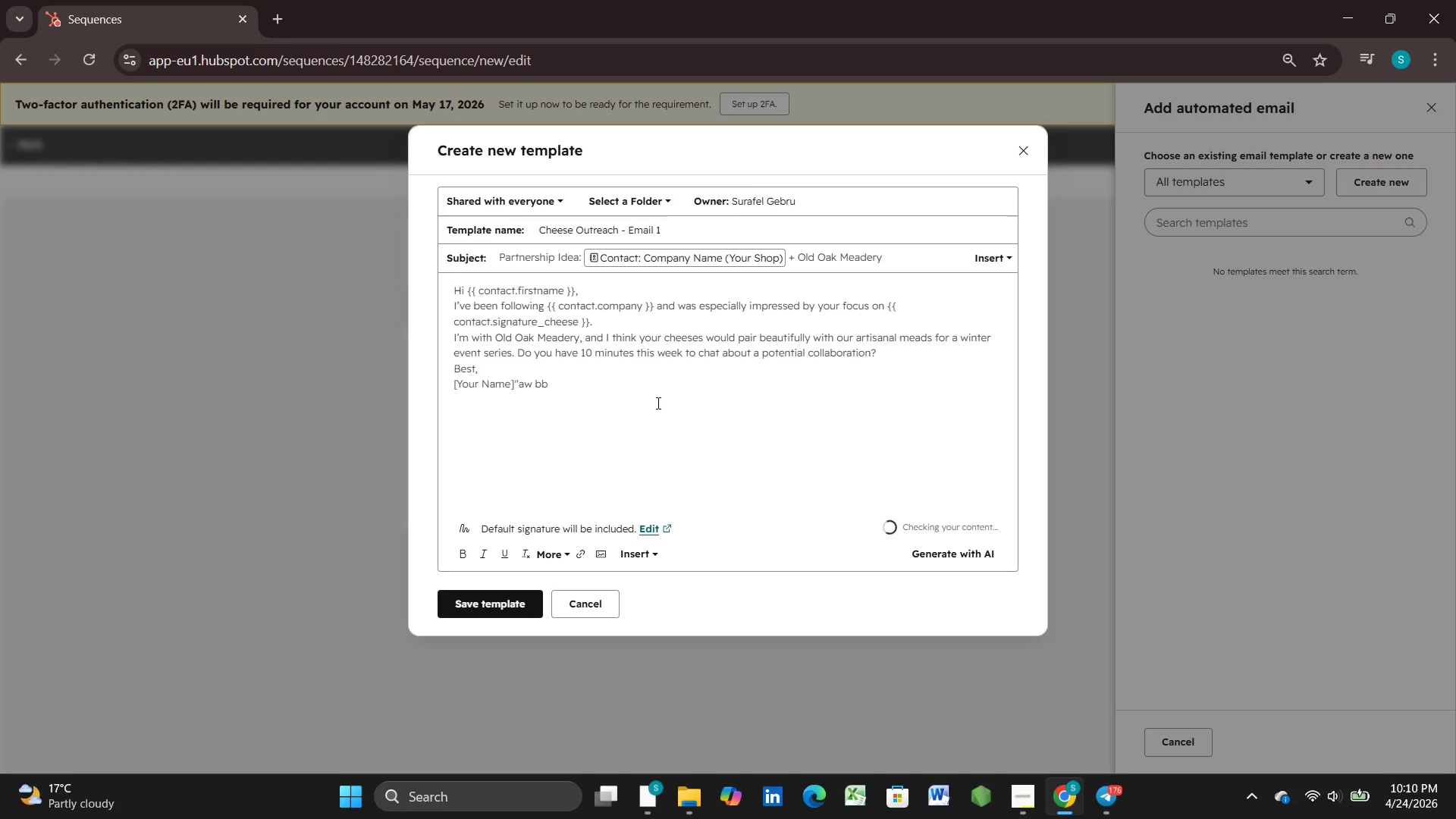 
key(Backspace)
 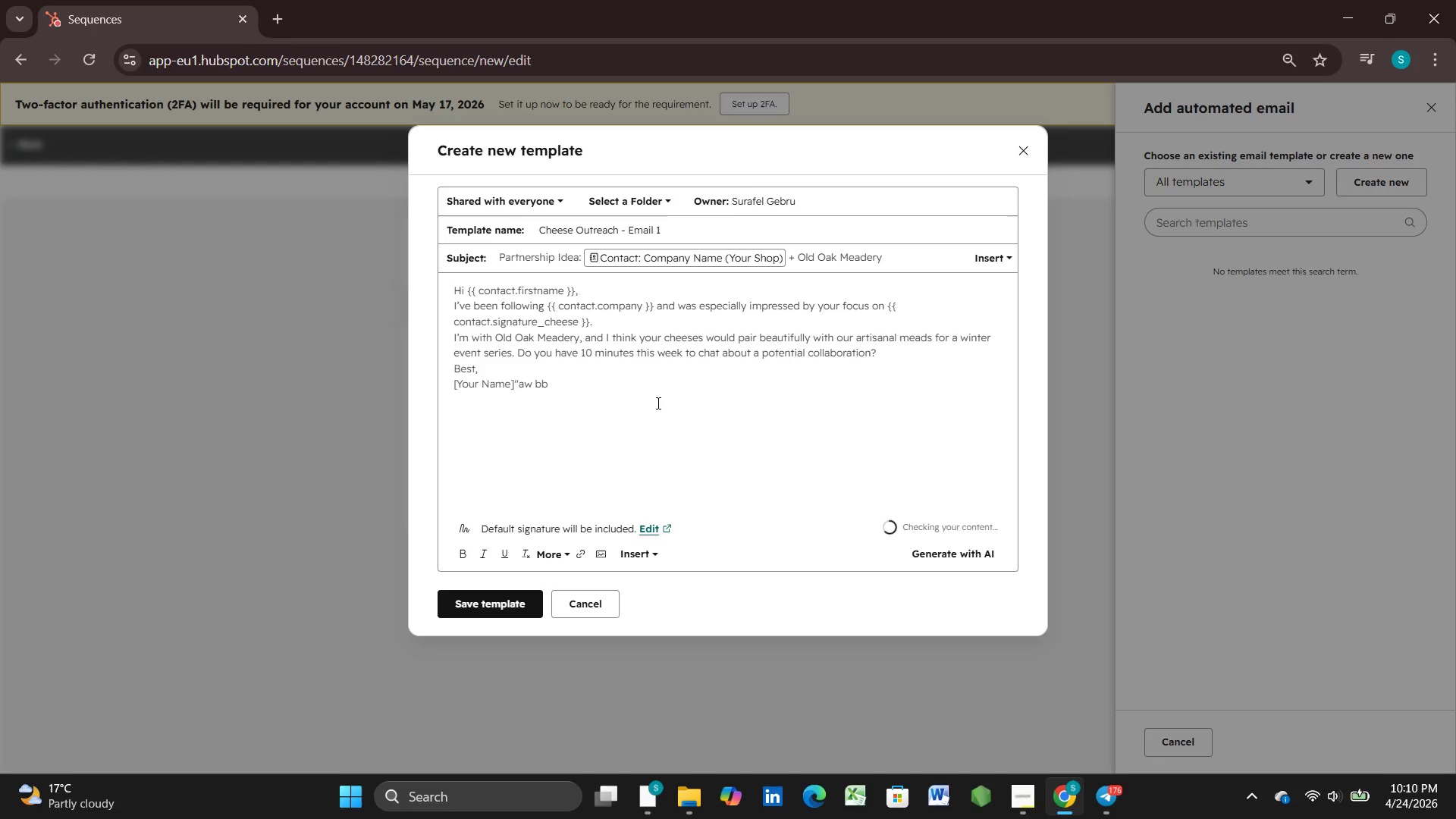 
hold_key(key=Backspace, duration=0.67)
 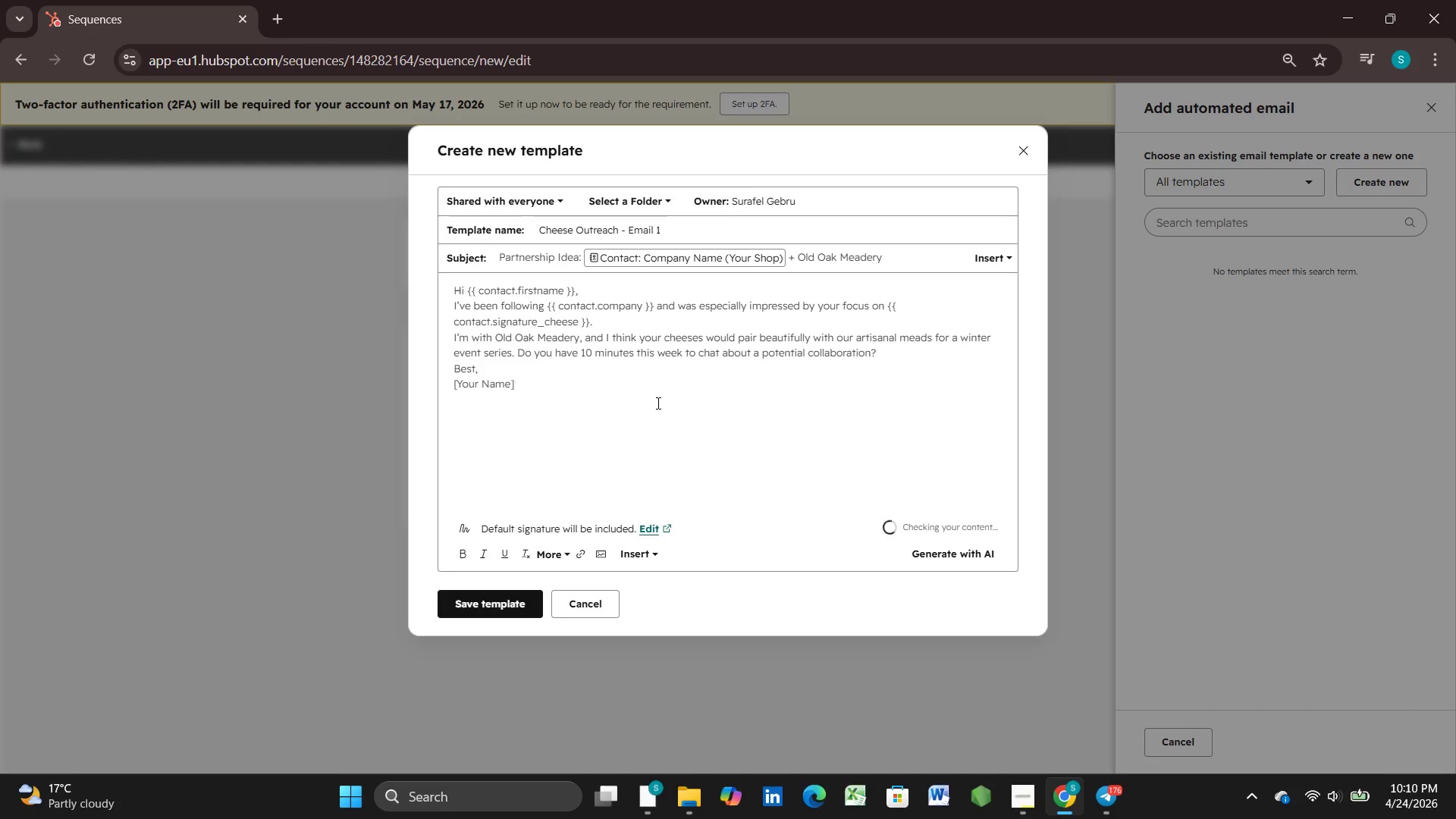 
key(Backspace)
 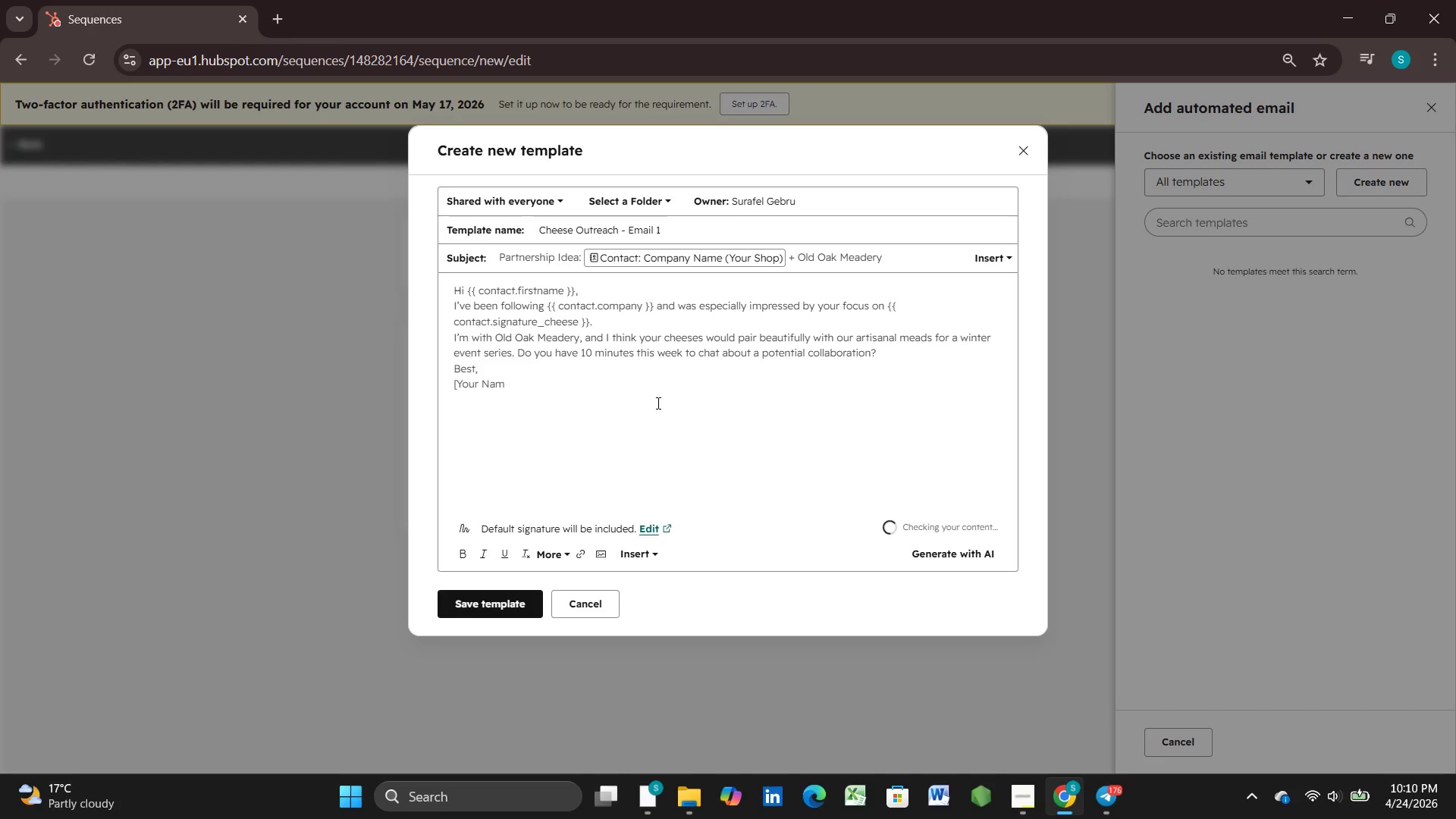 
key(Backspace)
 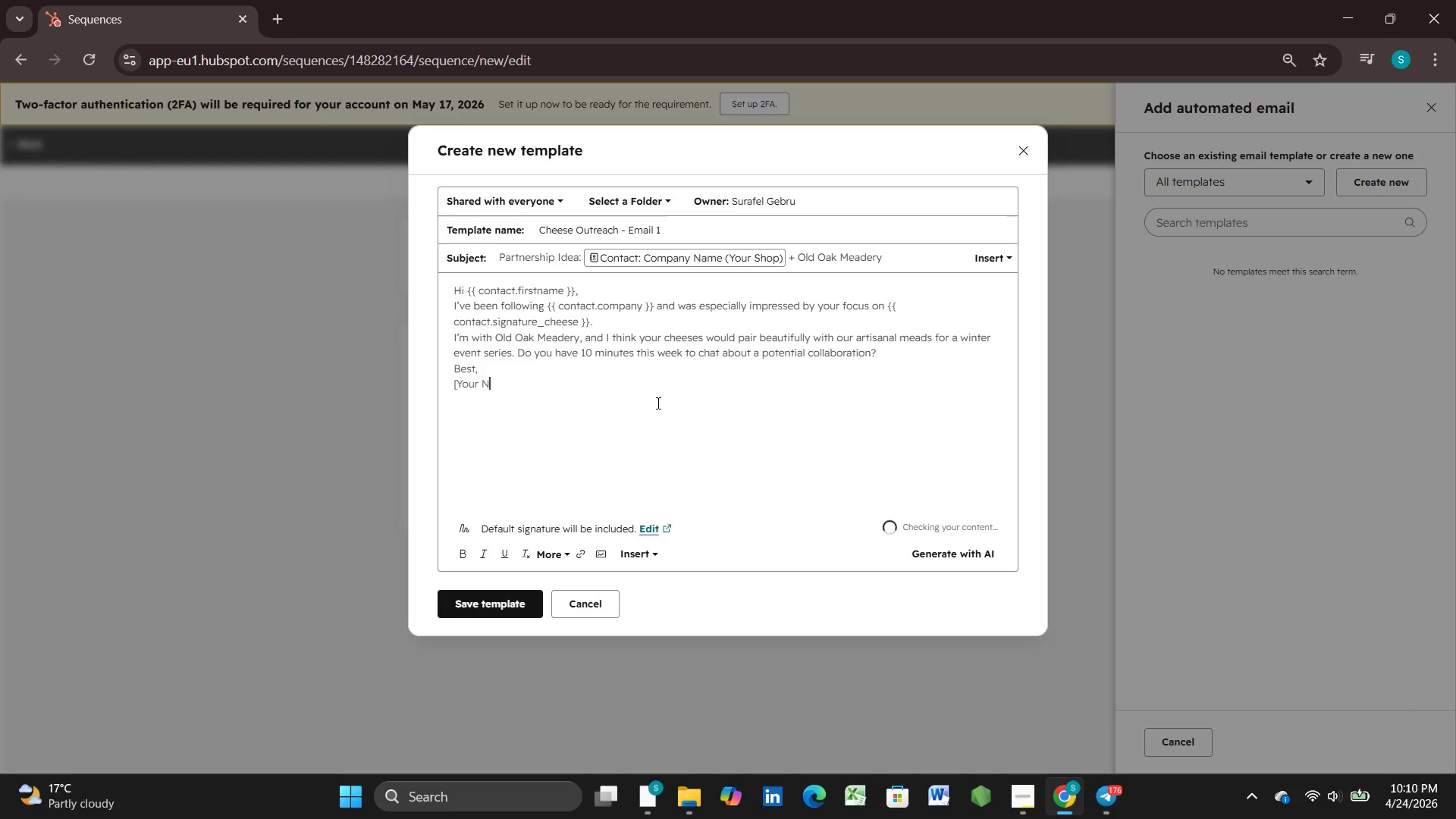 
key(Backspace)
 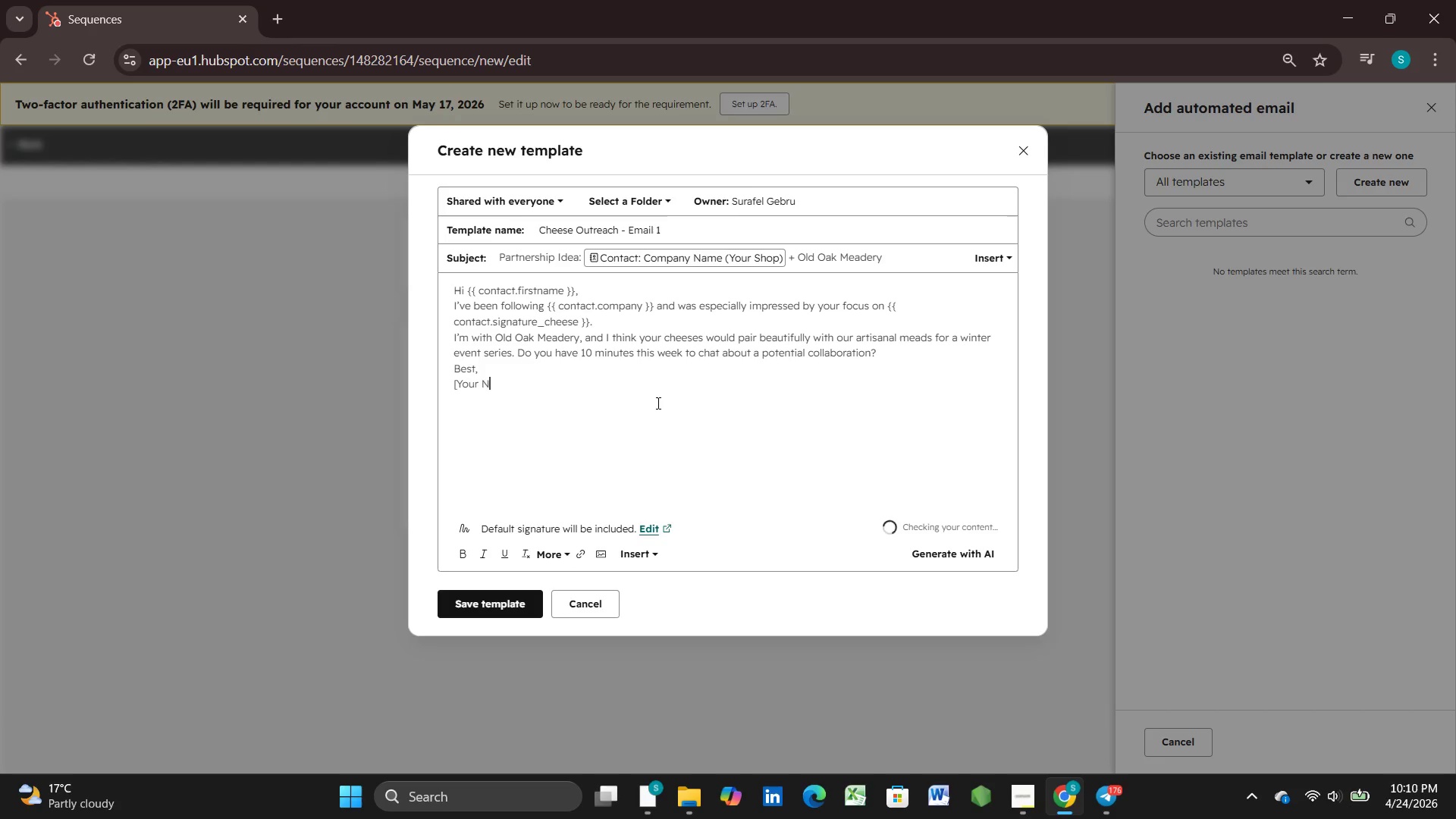 
key(Backspace)
 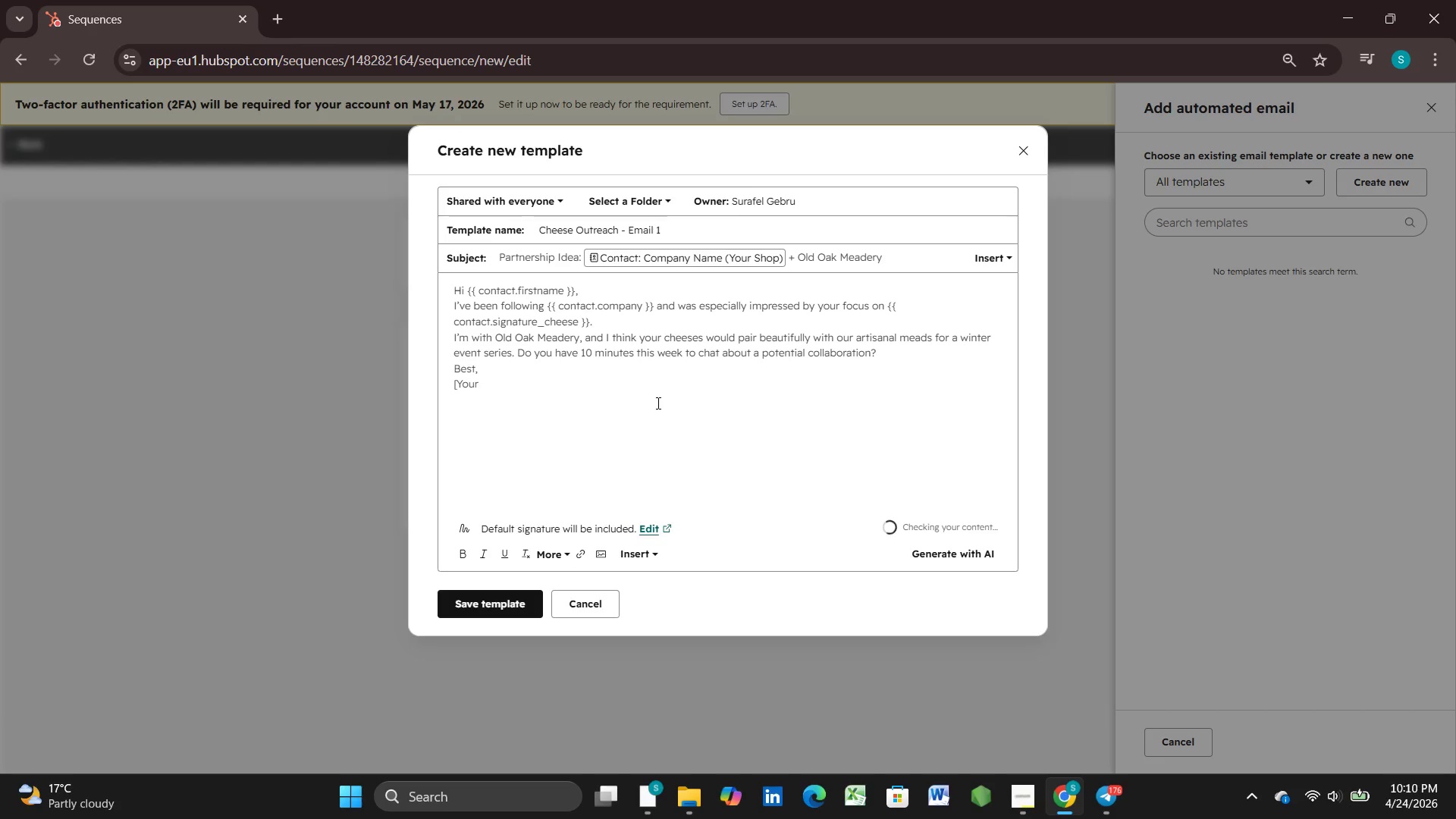 
key(Backspace)
 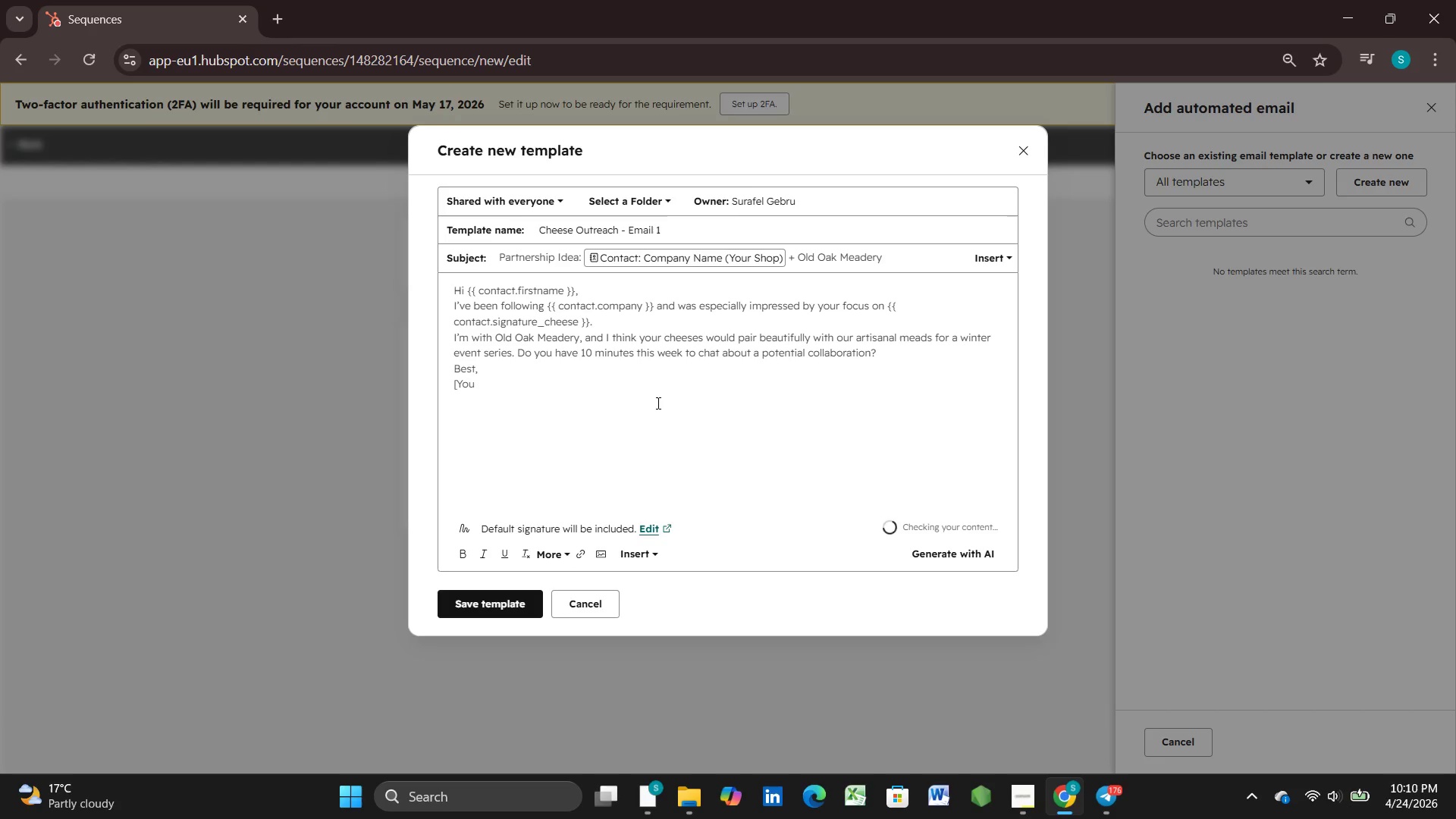 
key(Backspace)
 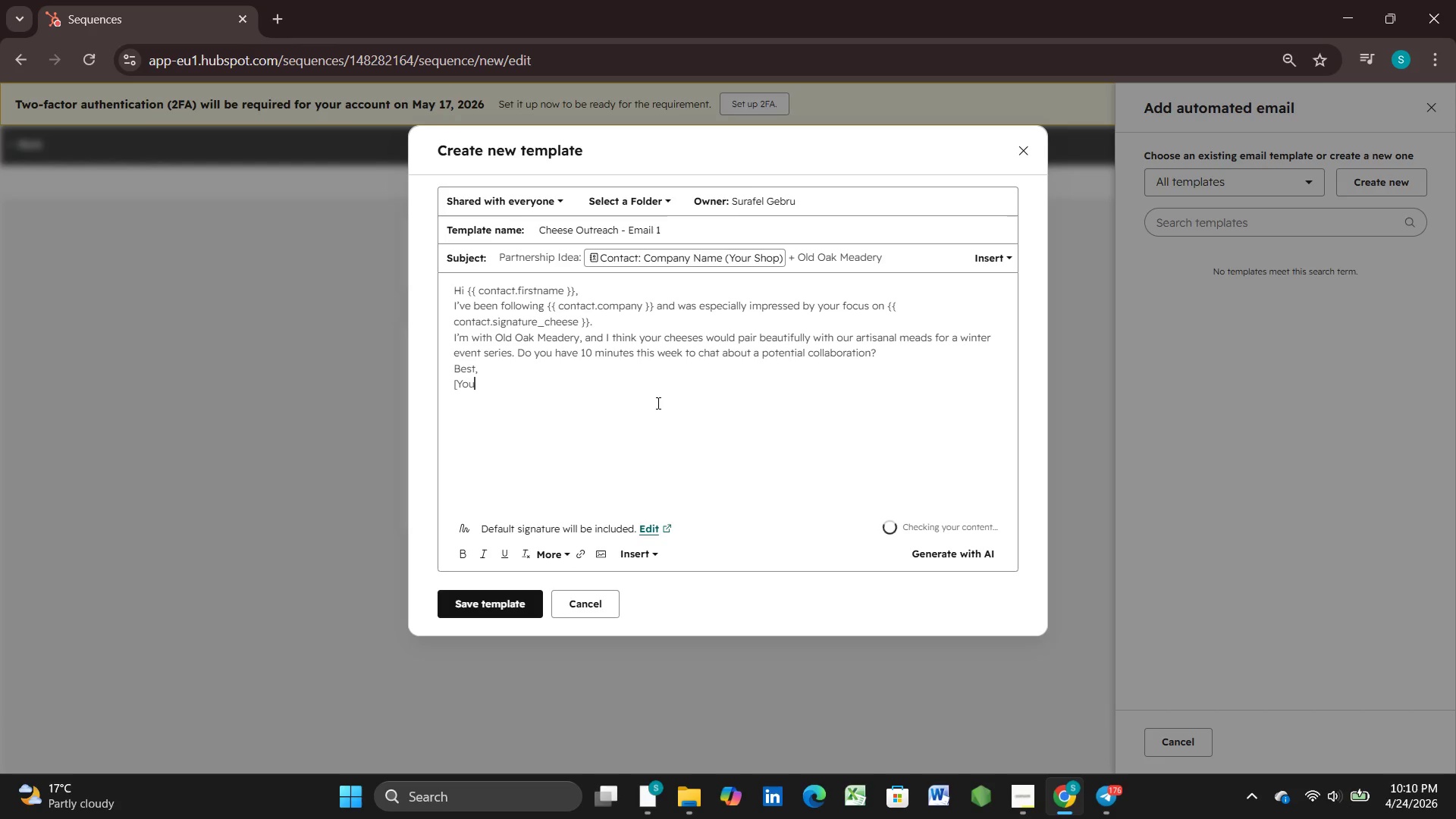 
key(Backspace)
 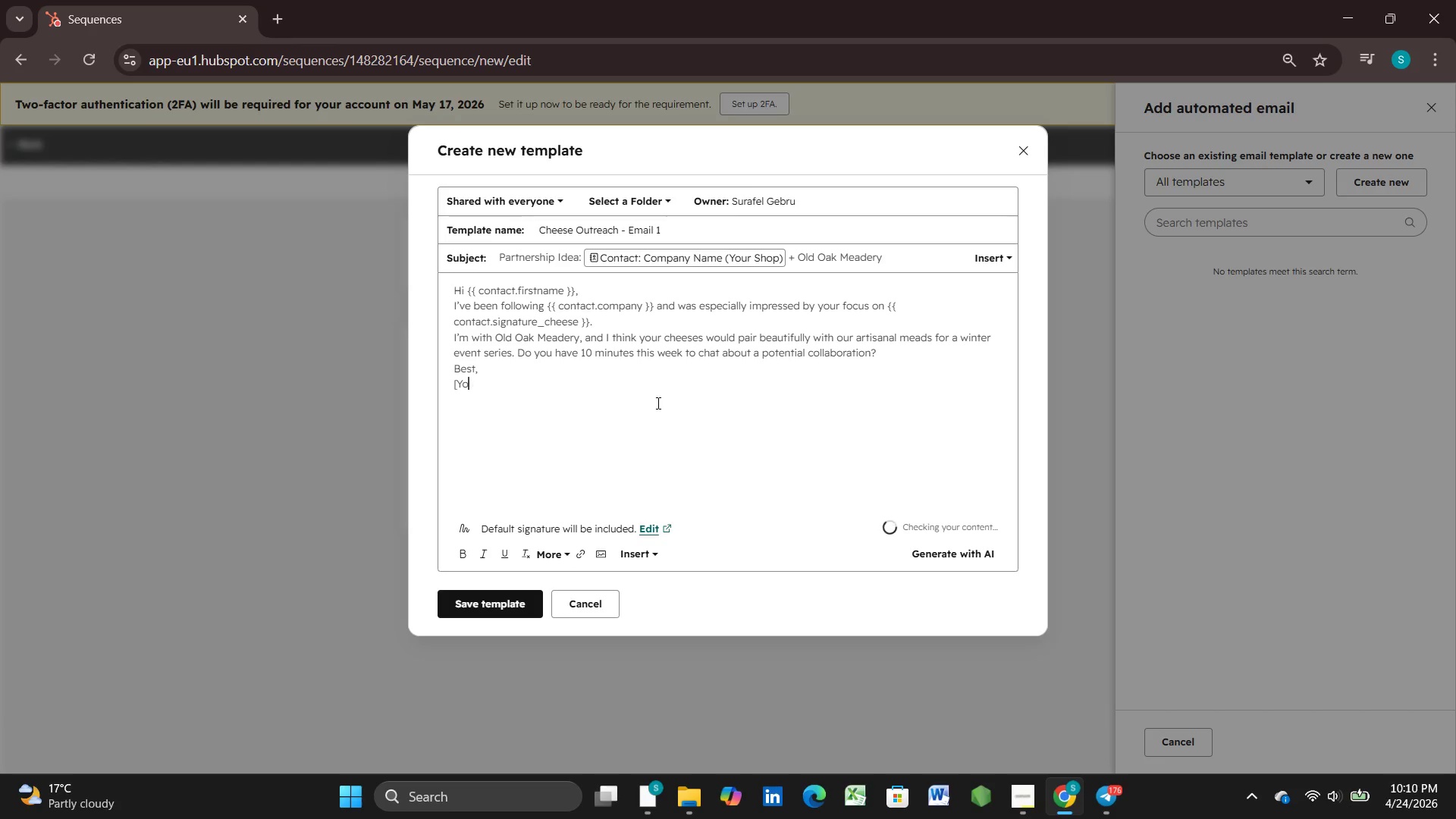 
key(Backspace)
 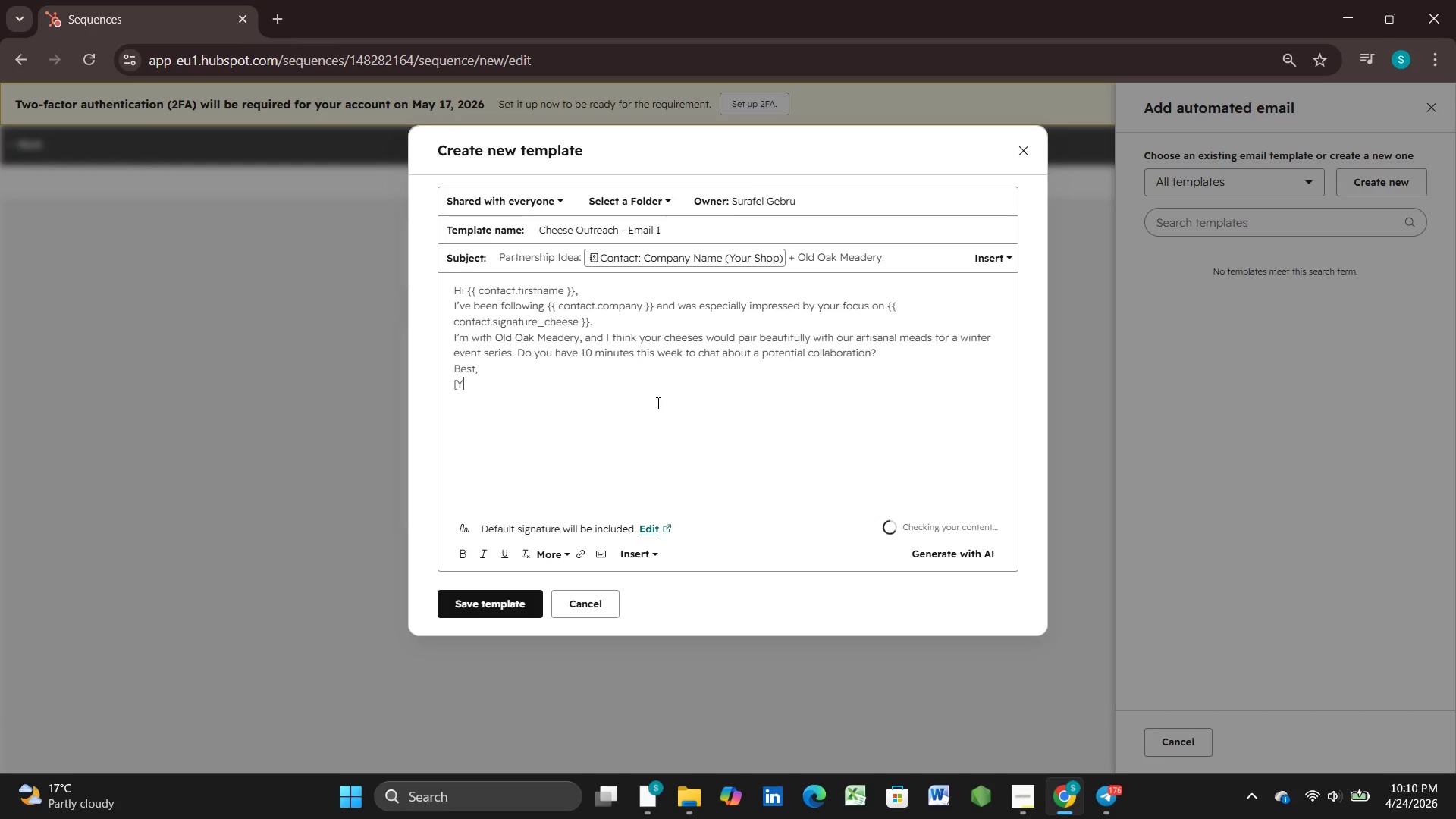 
key(Backspace)
 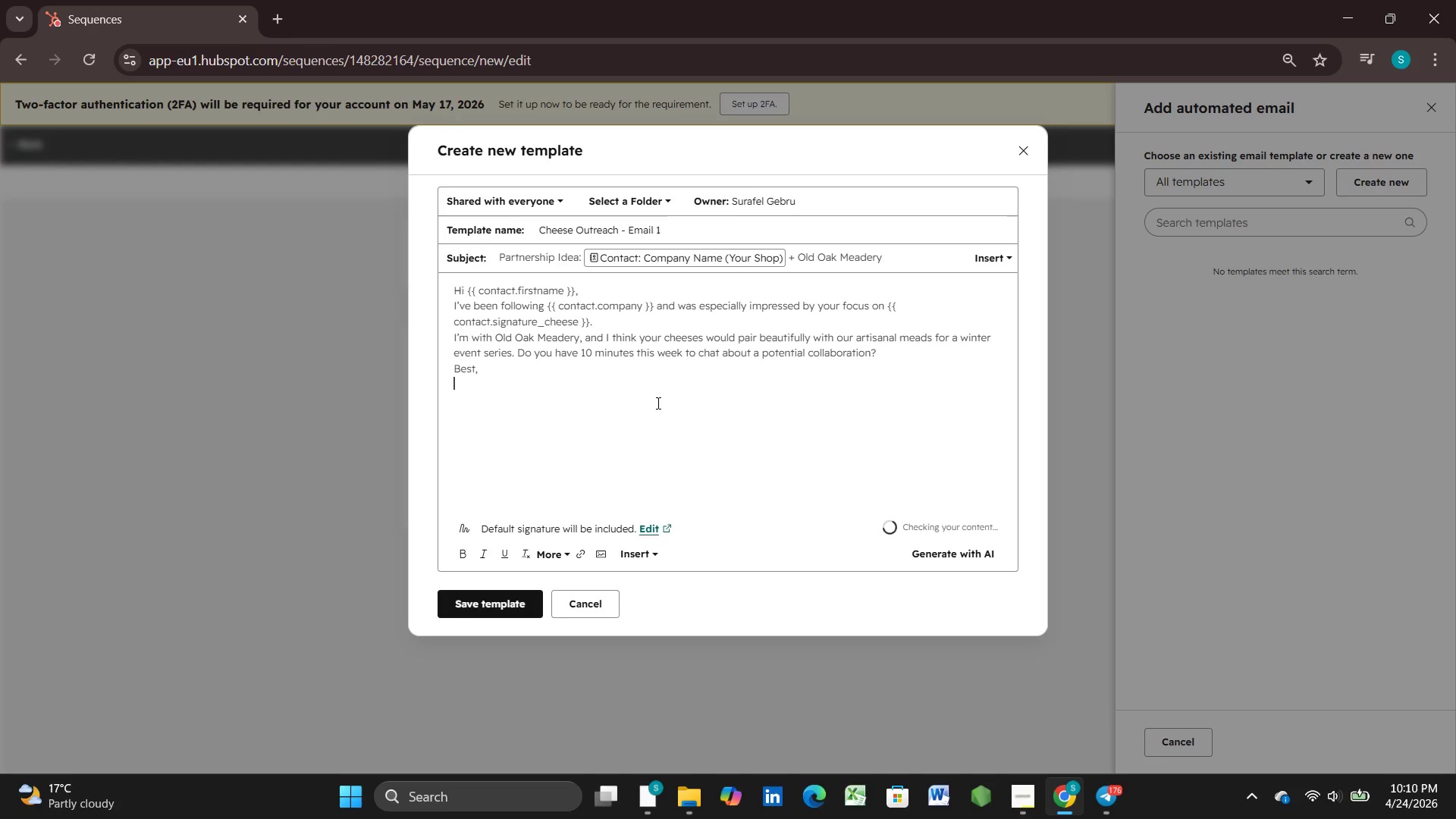 
key(Control+Z)
 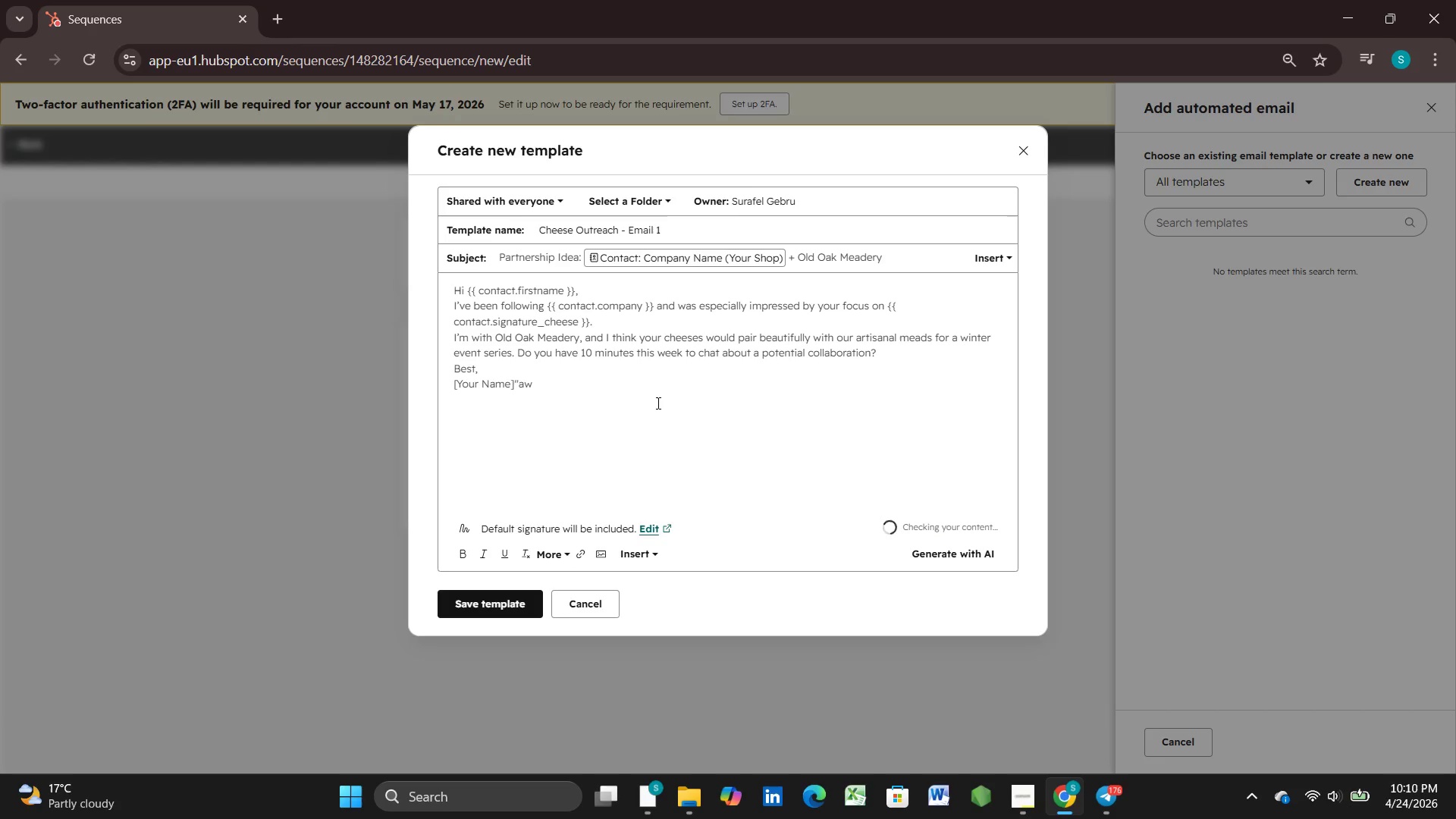 
key(Backspace)
 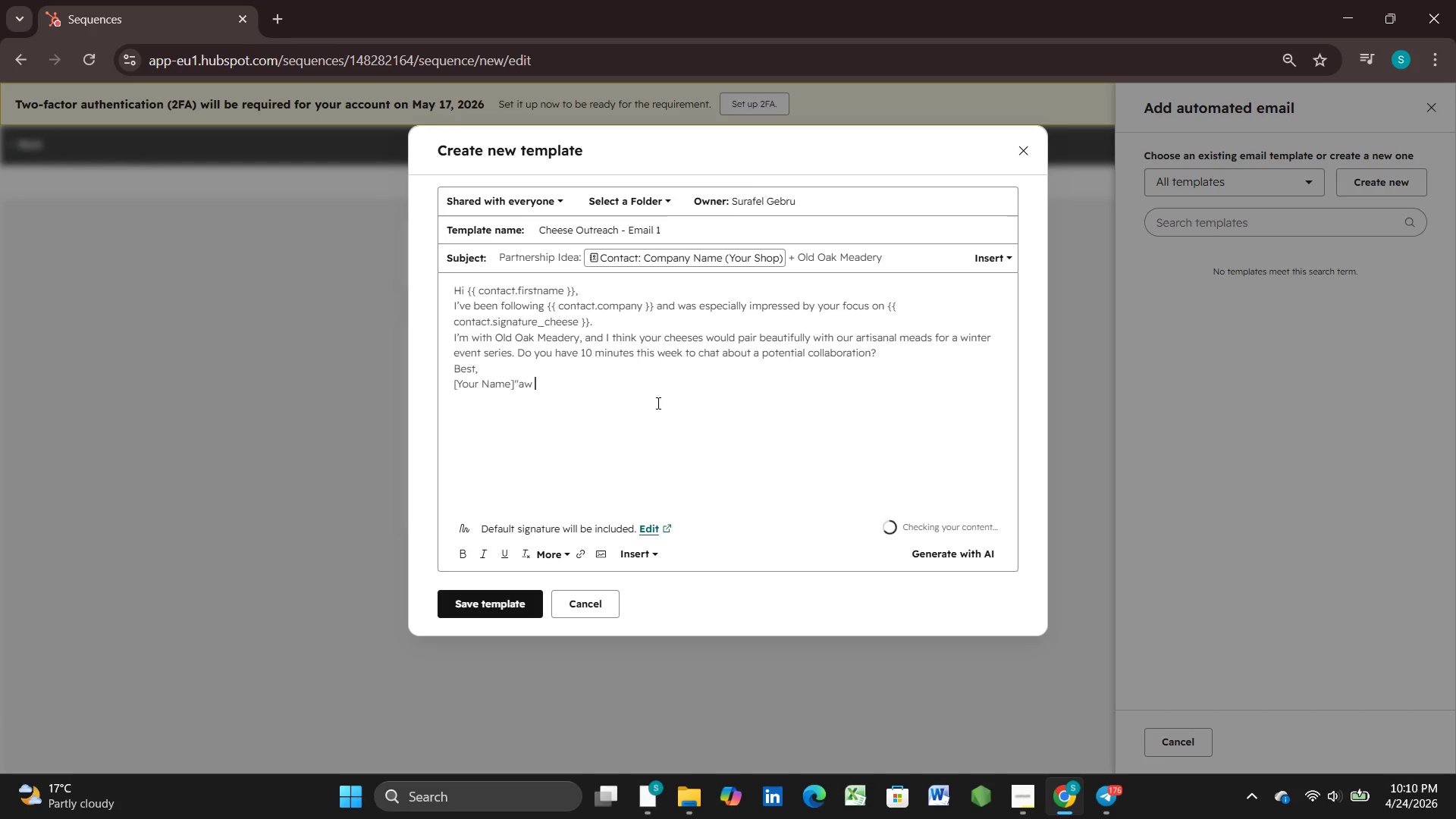 
key(Backspace)
 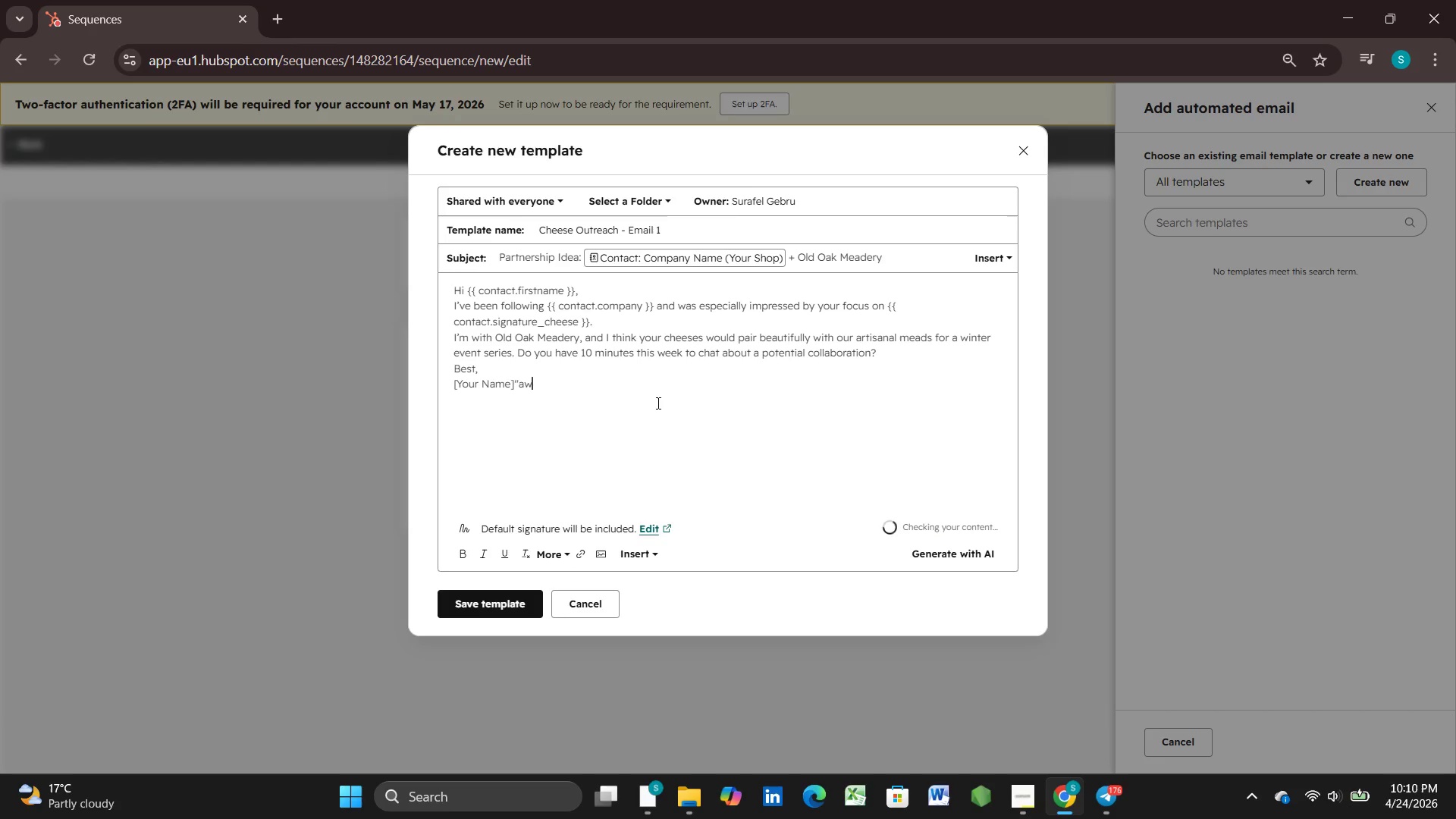 
key(Backspace)
 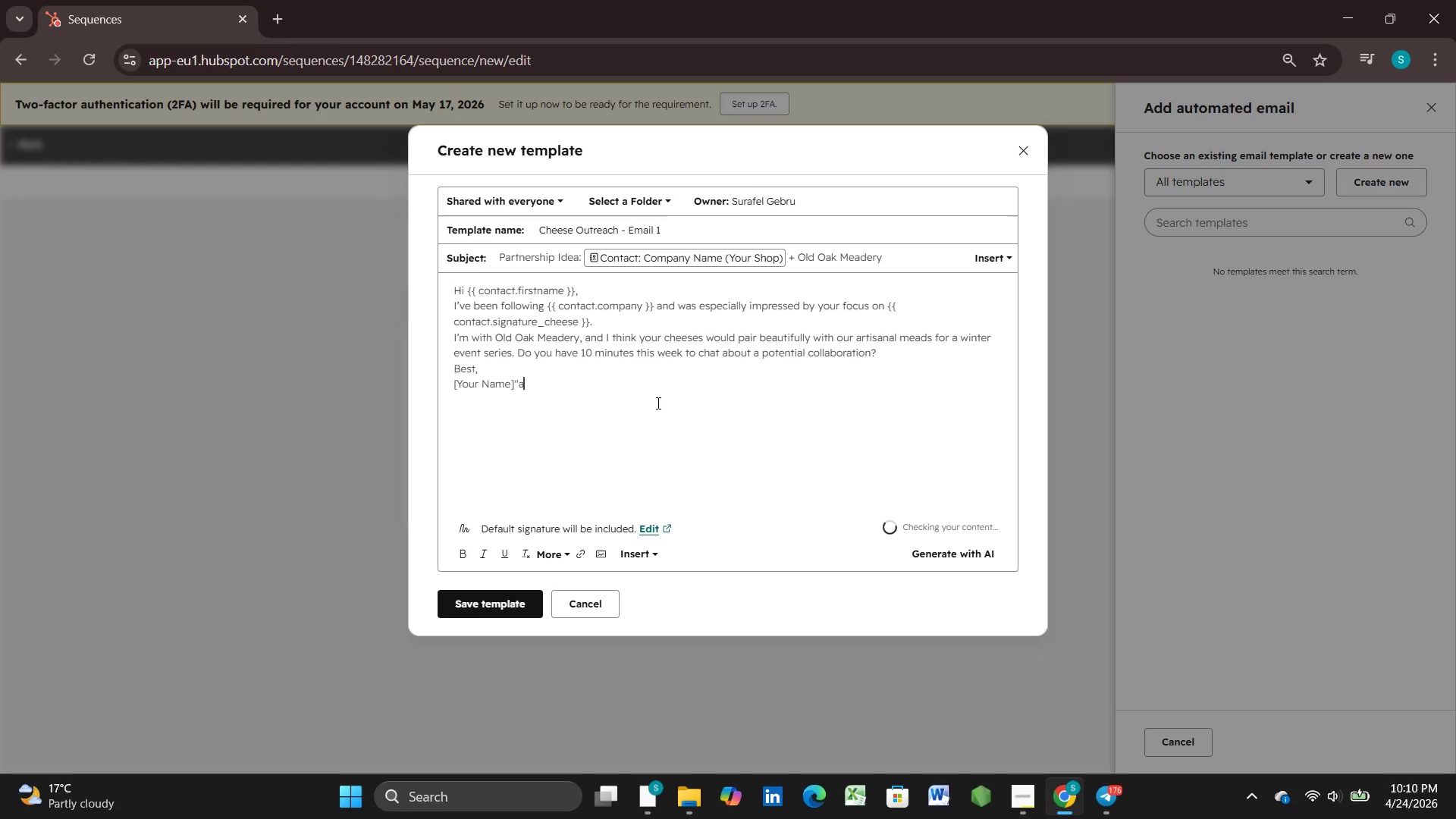 
key(Backspace)
 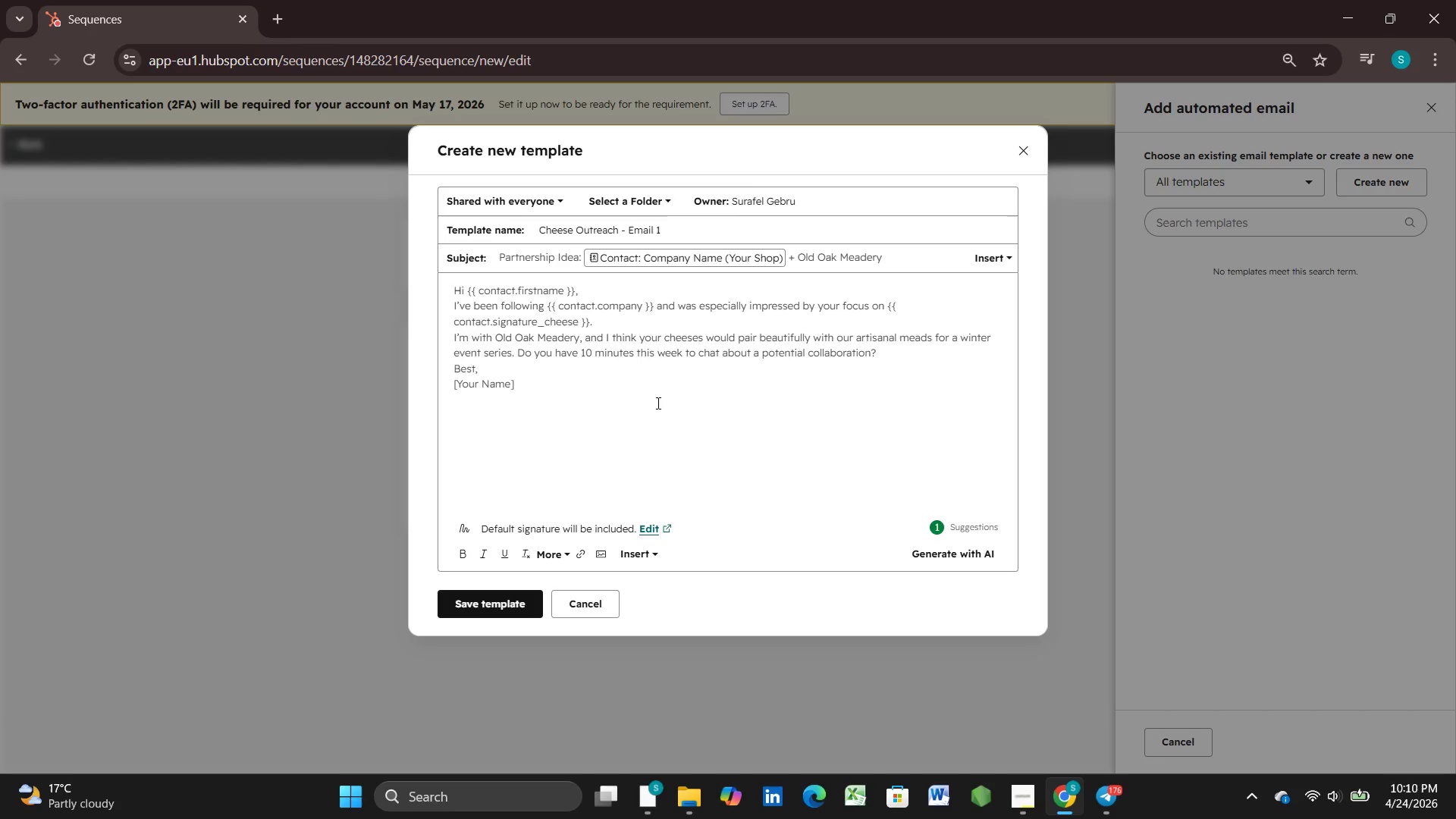 
wait(26.12)
 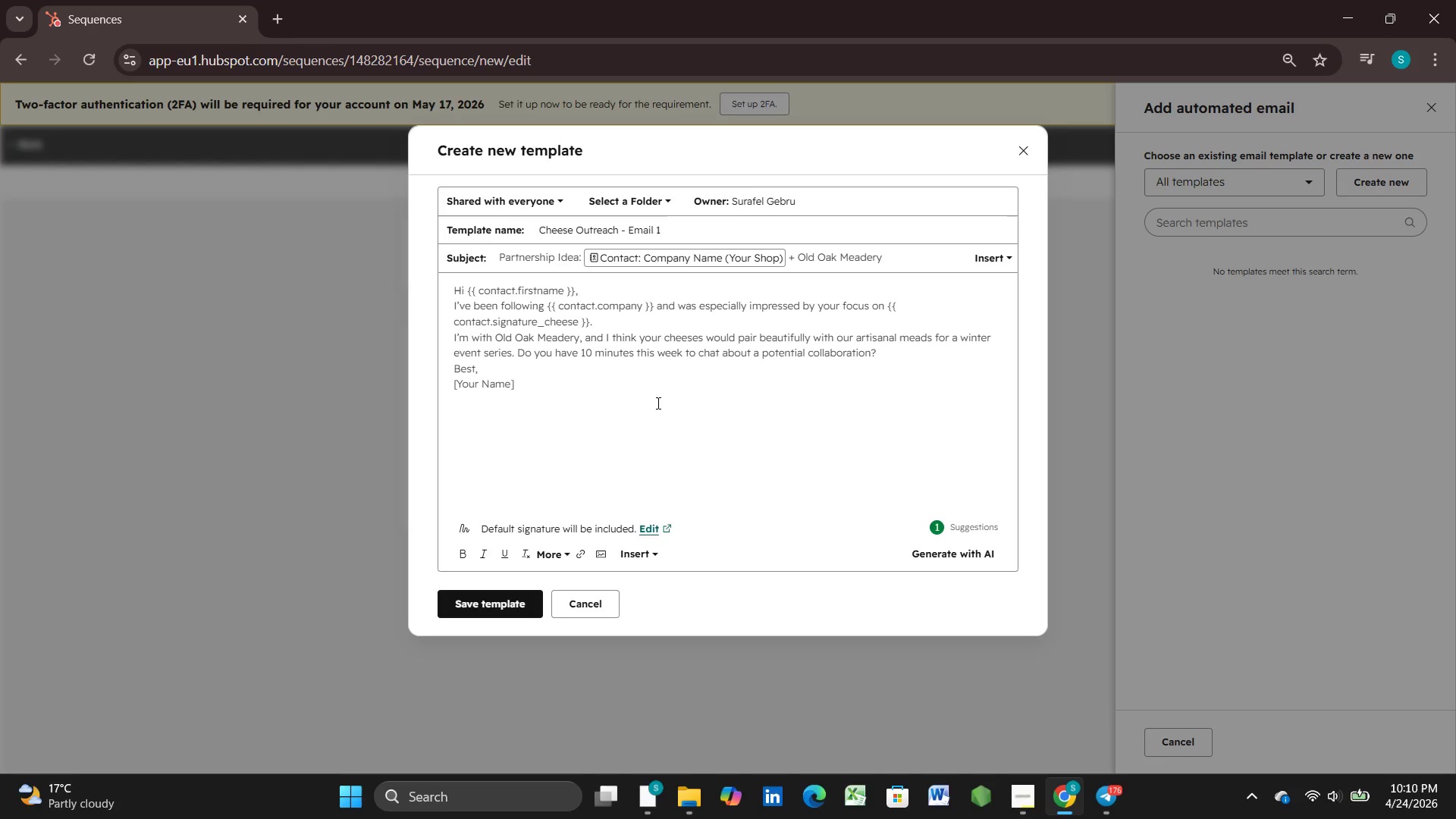 
left_click_drag(start_coordinate=[469, 290], to_coordinate=[573, 285])
 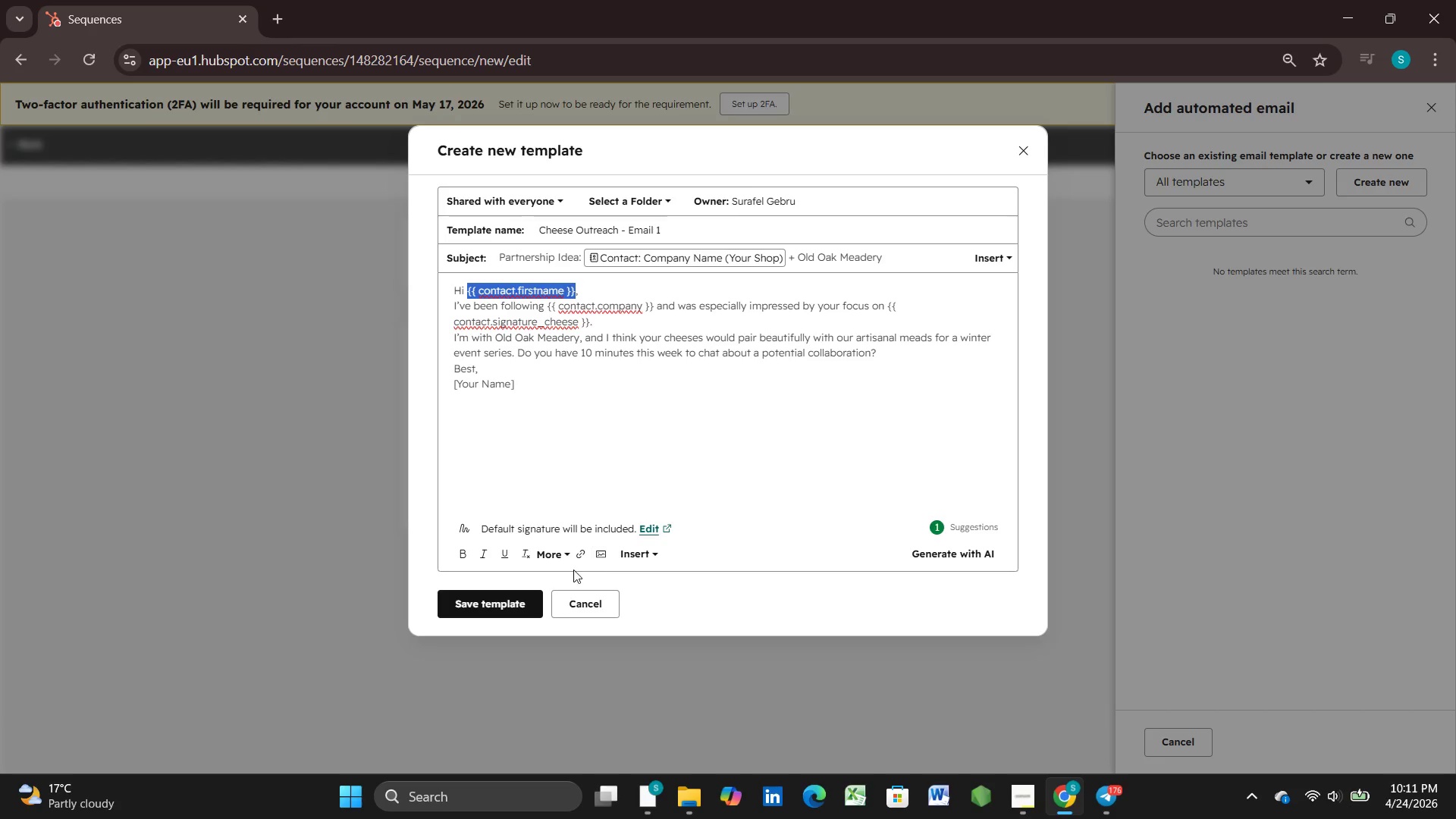 
left_click([652, 558])
 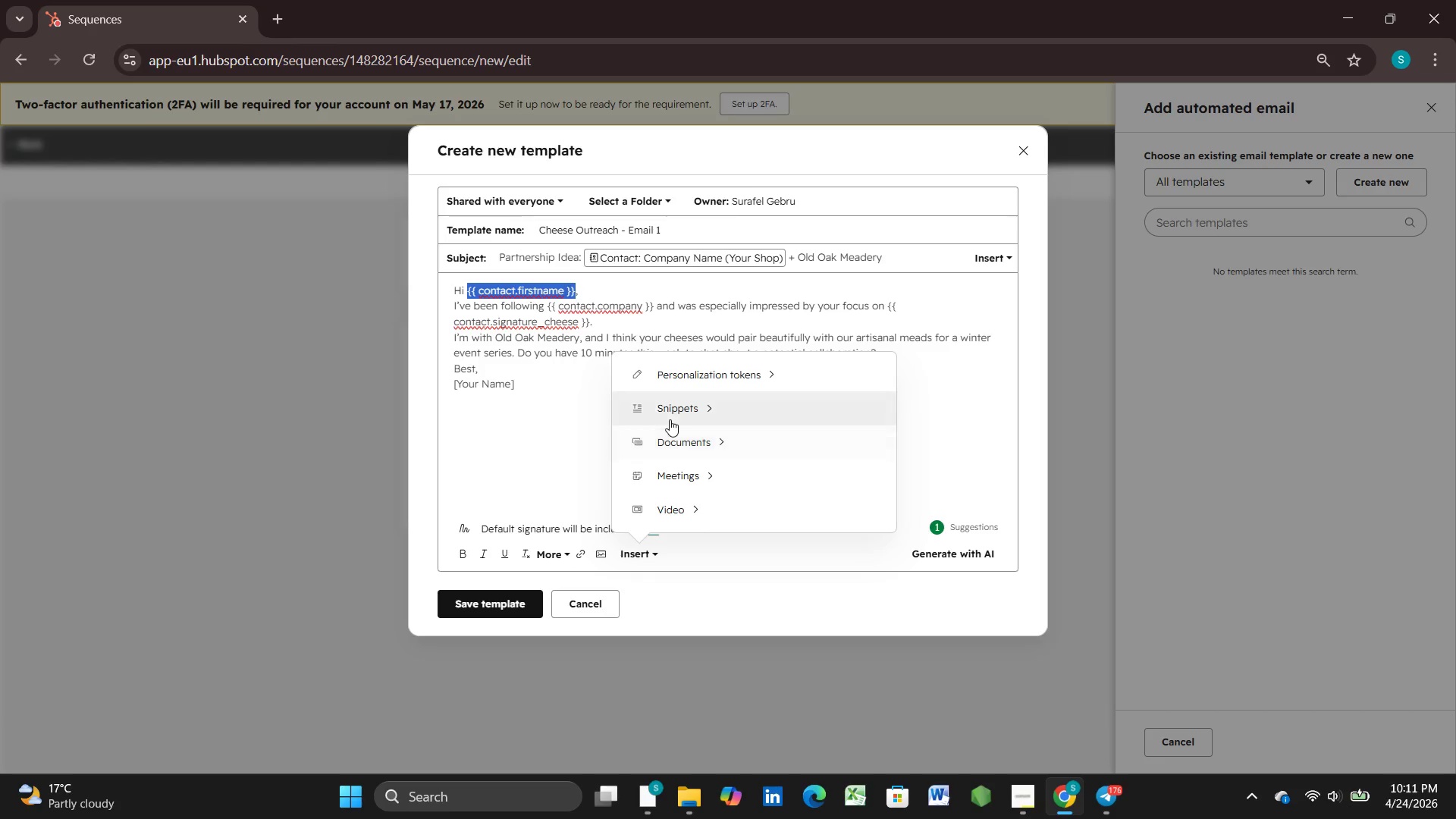 
left_click([701, 372])
 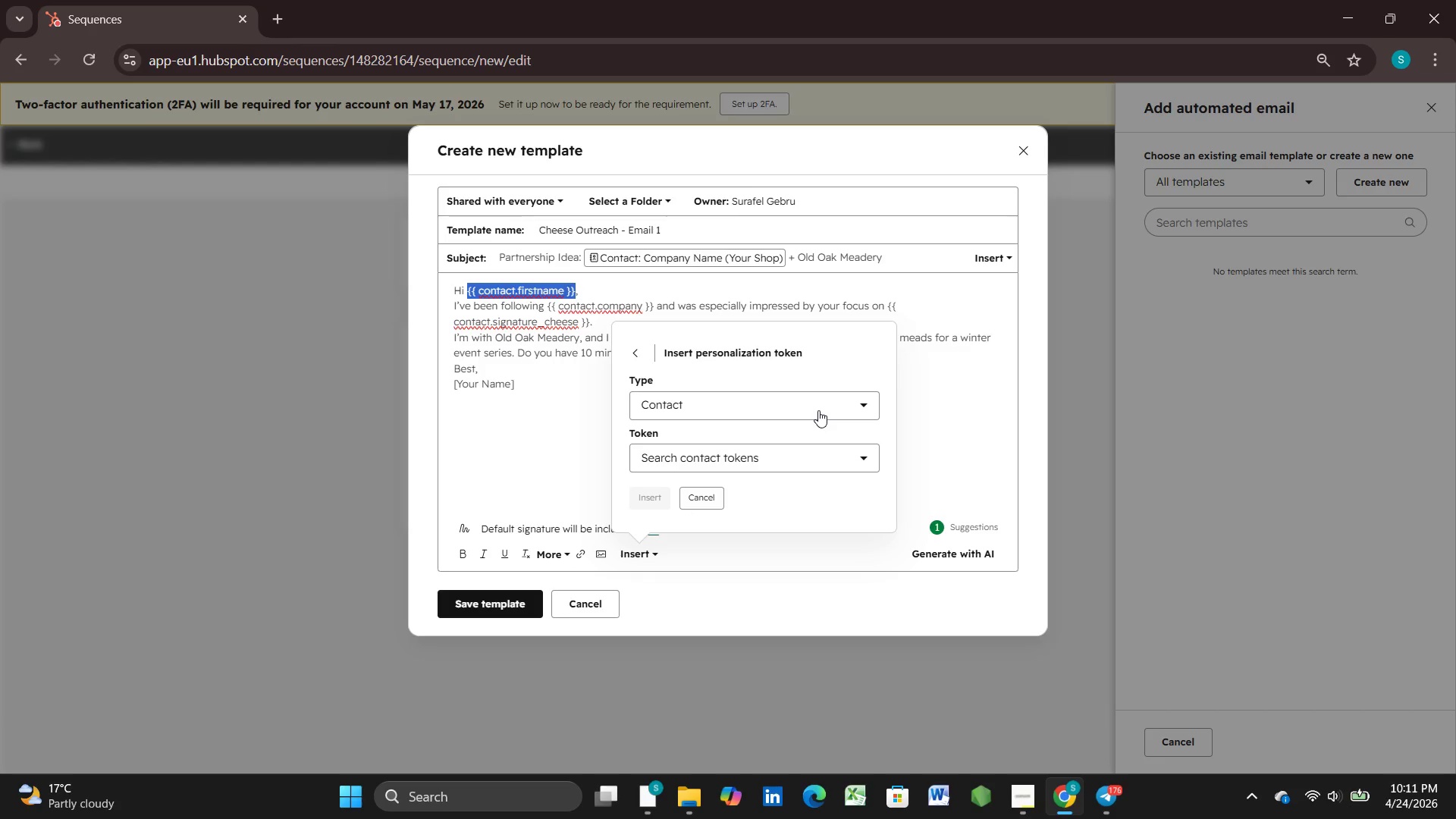 
wait(8.56)
 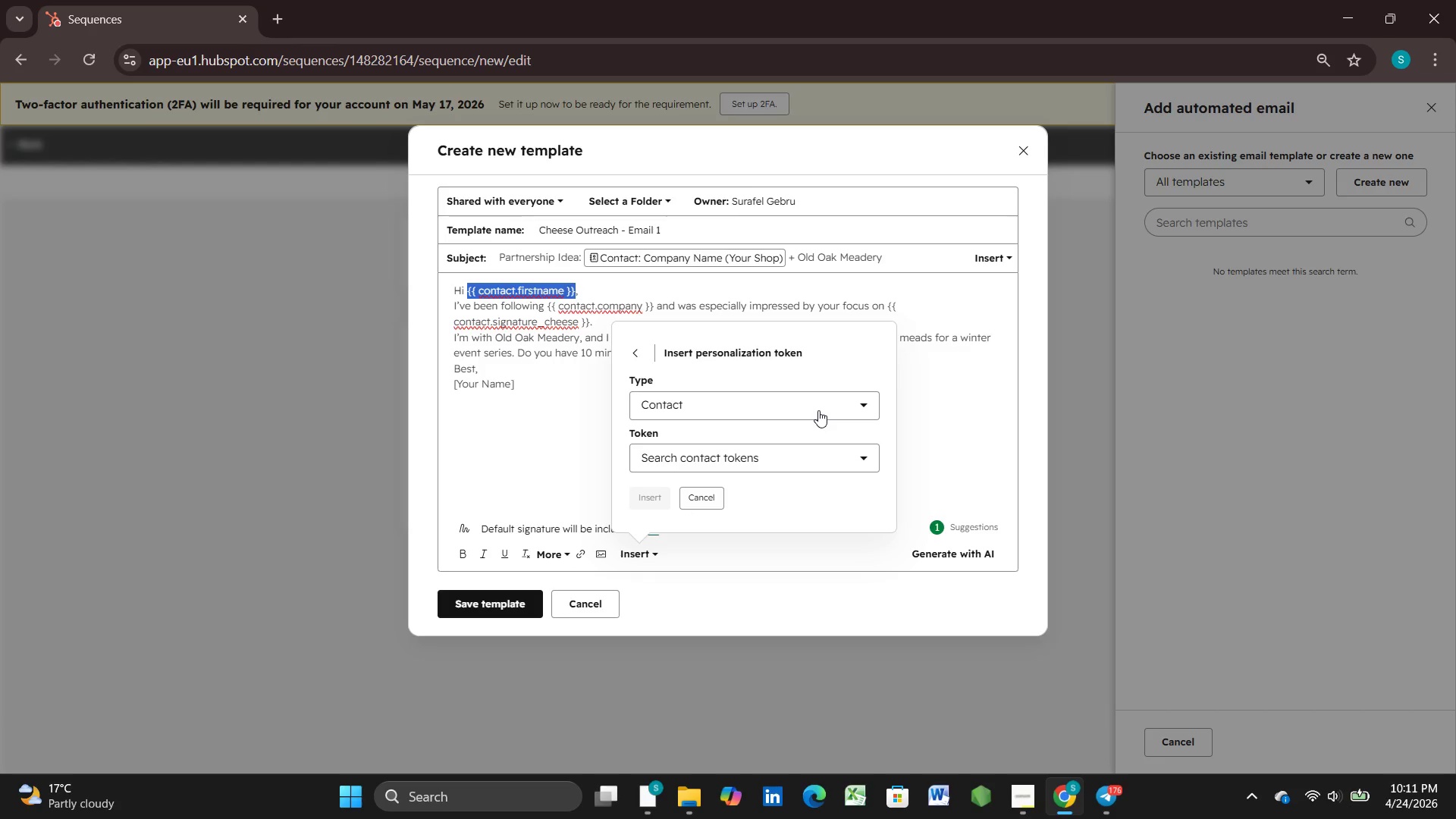 
left_click([791, 453])
 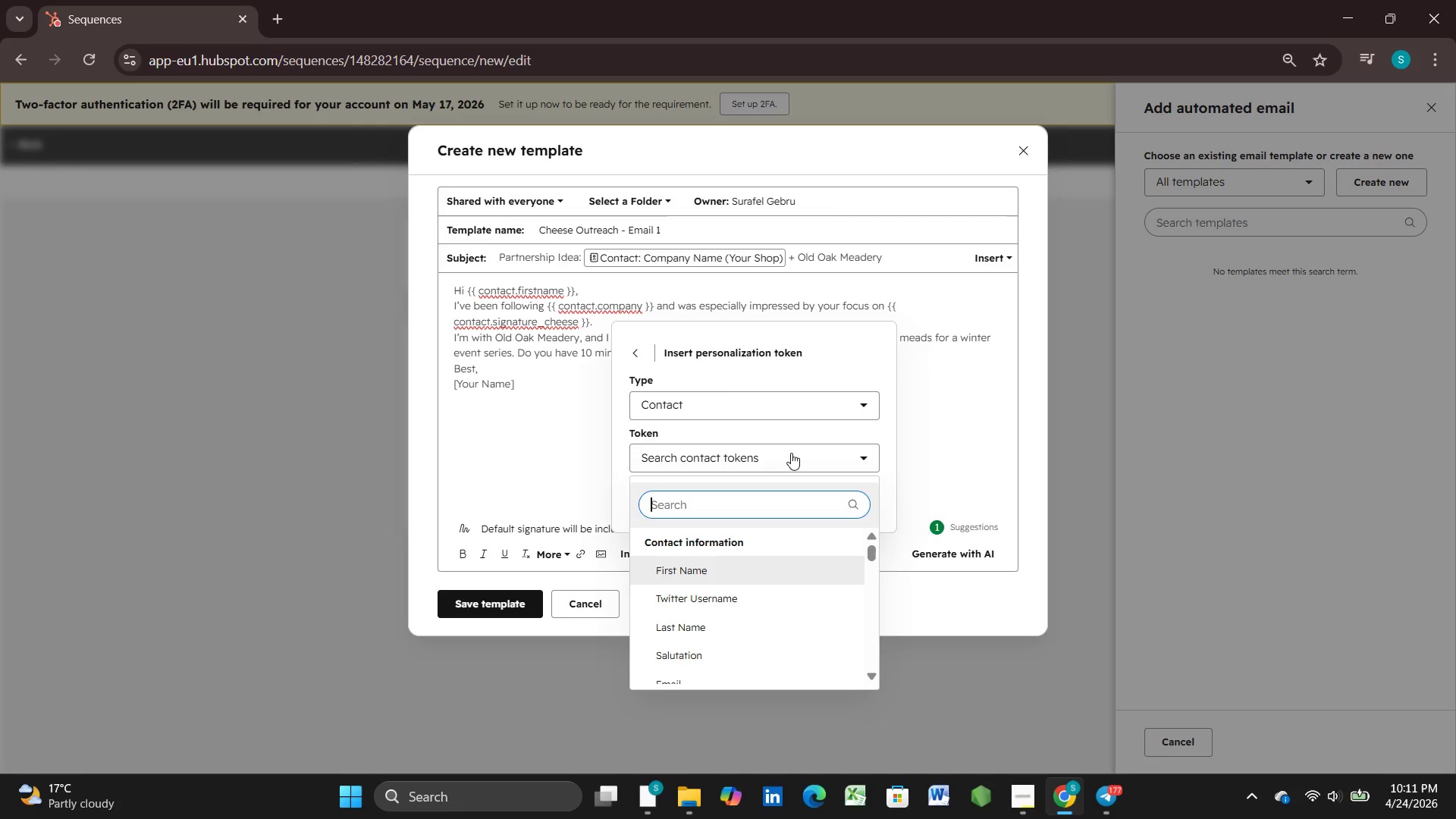 
left_click([791, 453])
 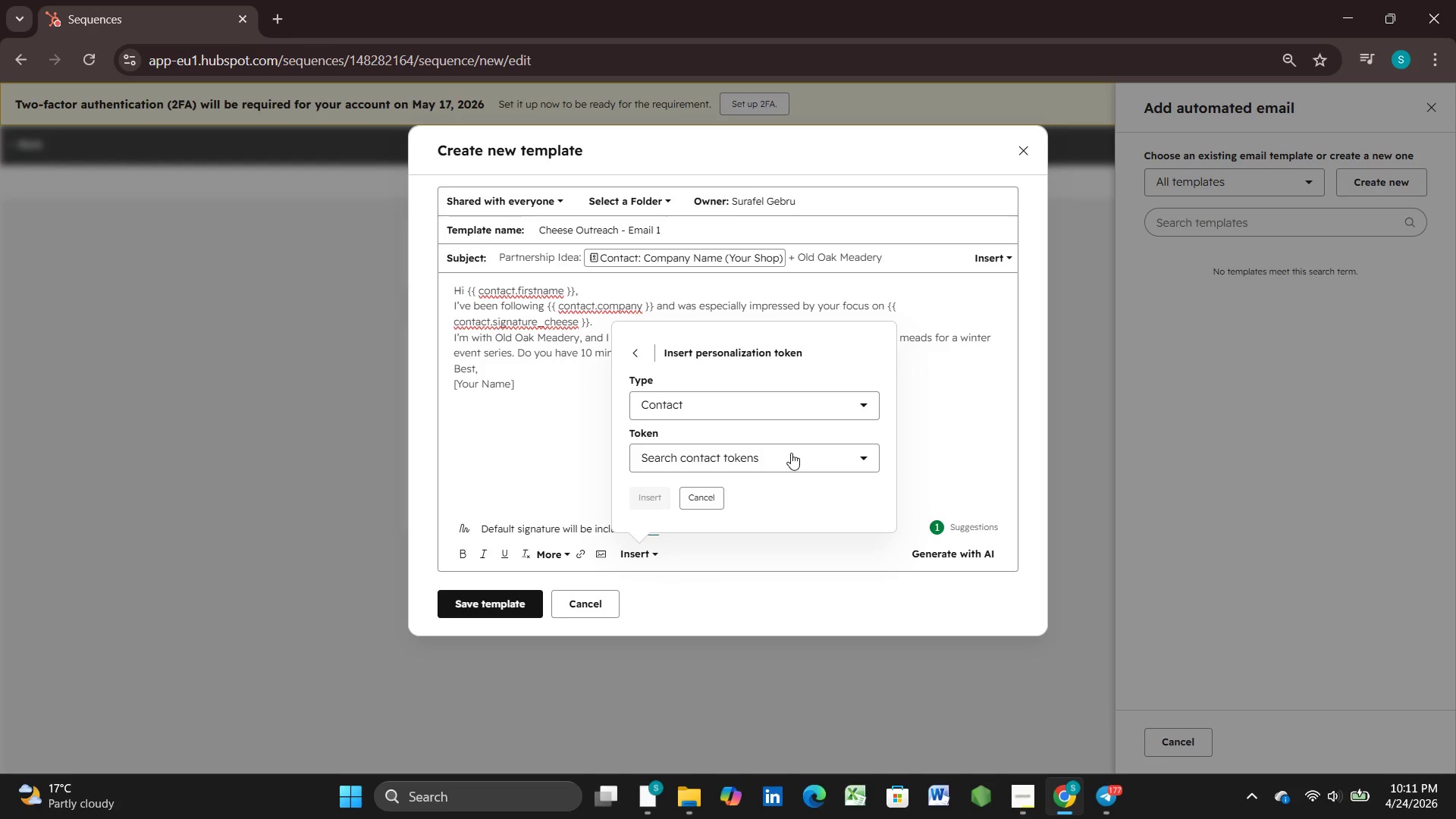 
left_click([791, 453])
 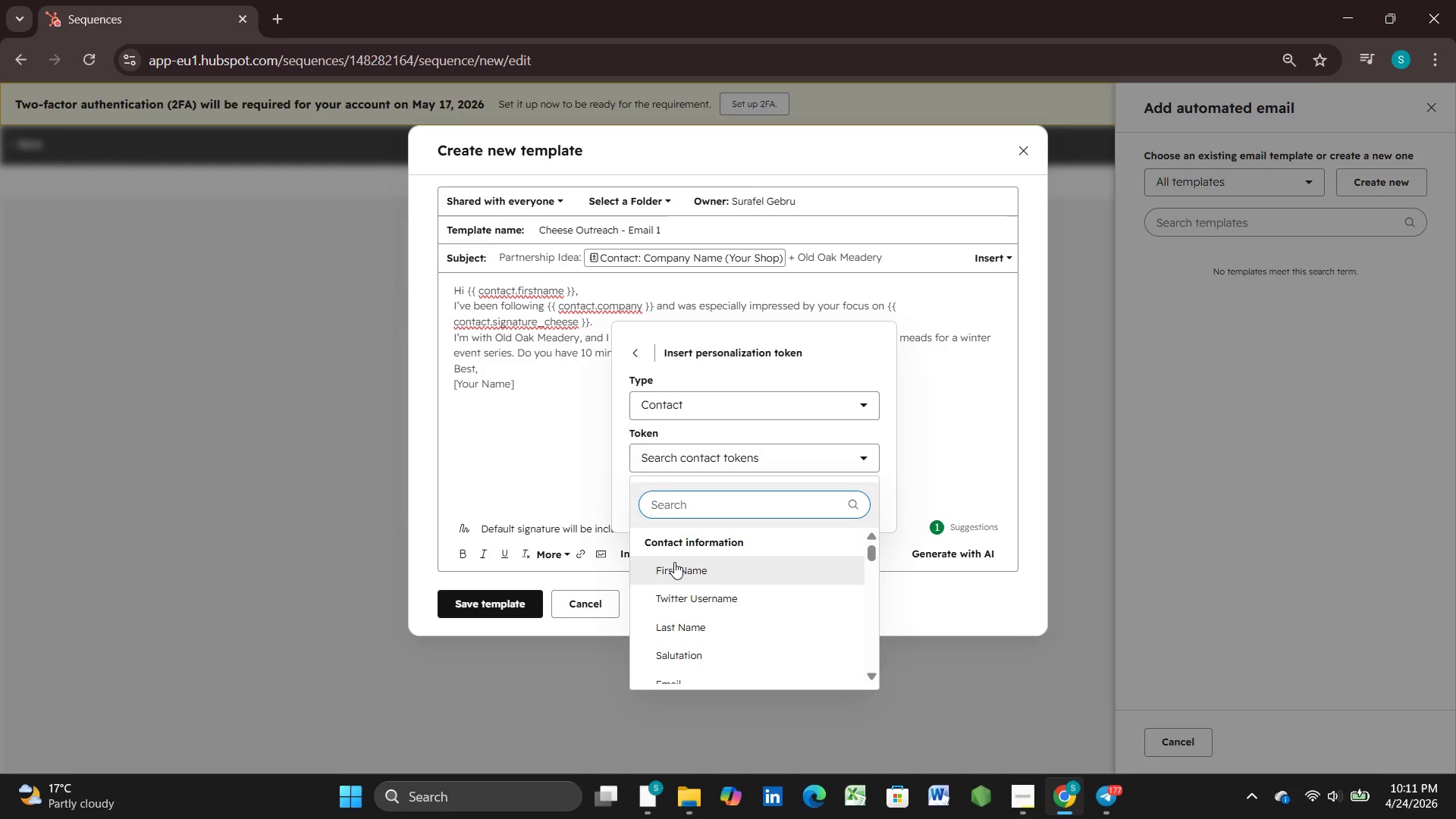 
left_click([674, 569])
 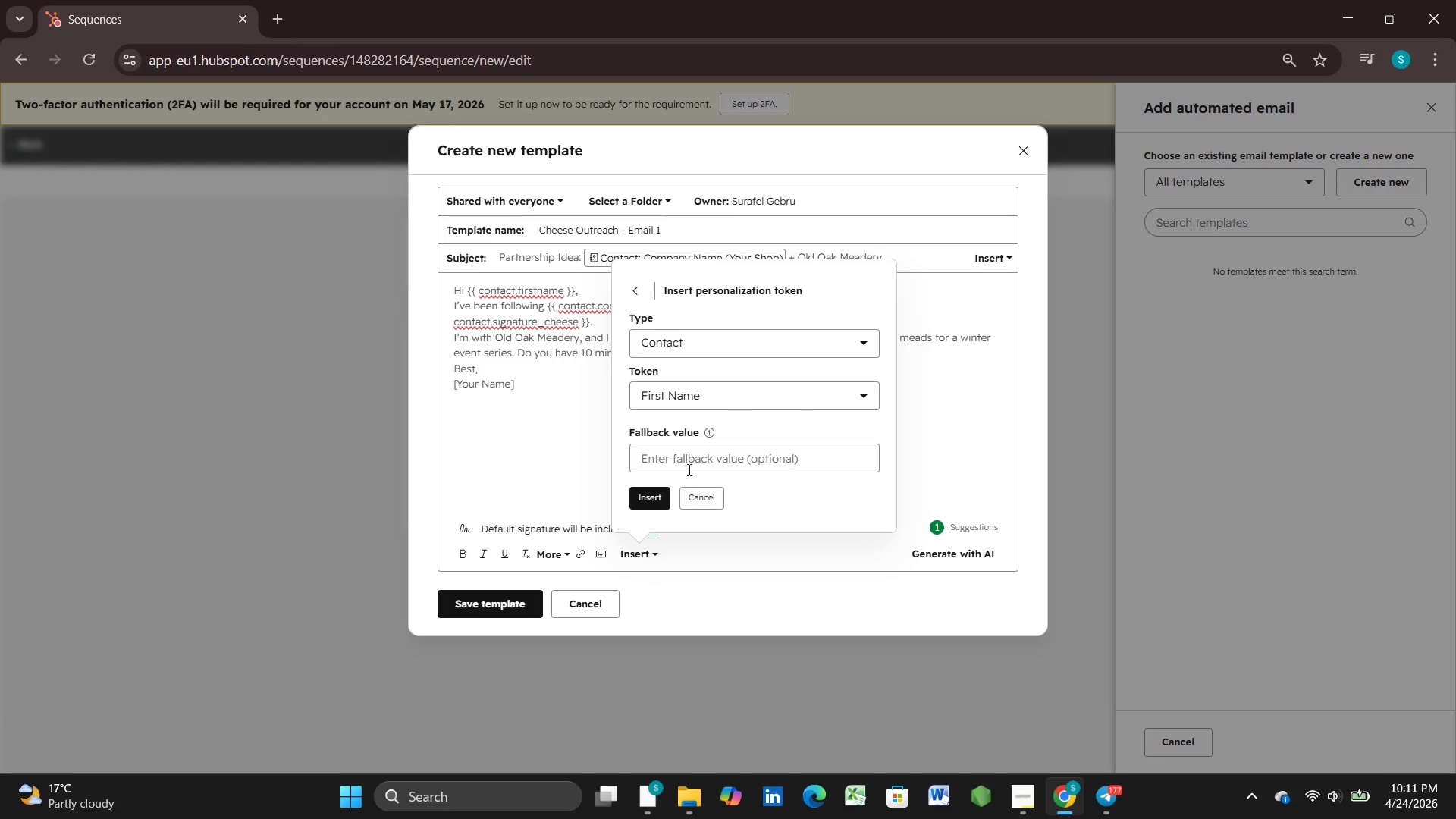 
left_click([696, 460])
 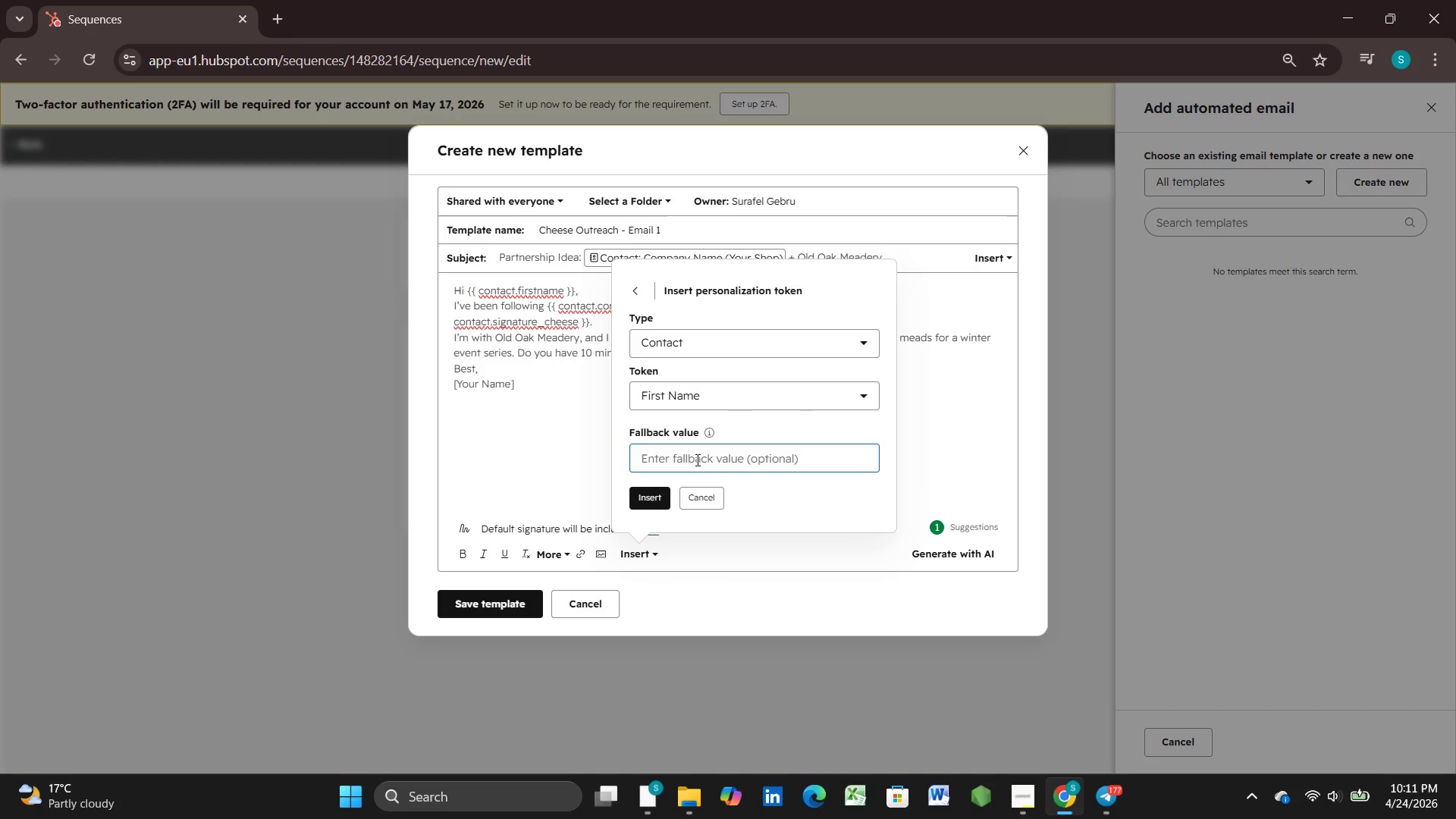 
type(Hi )
key(Backspace)
key(Backspace)
key(Backspace)
type(there)
 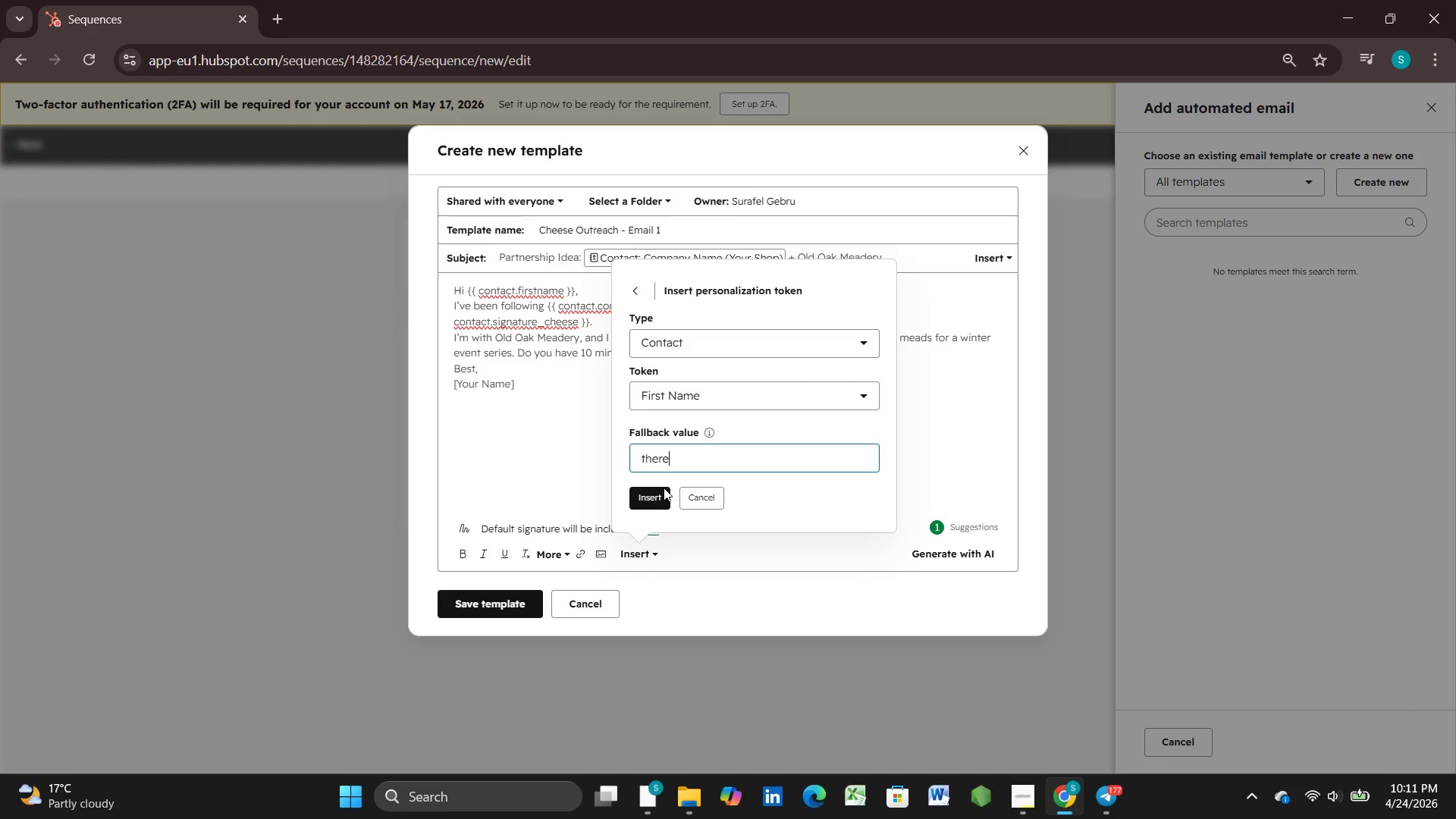 
left_click([647, 507])
 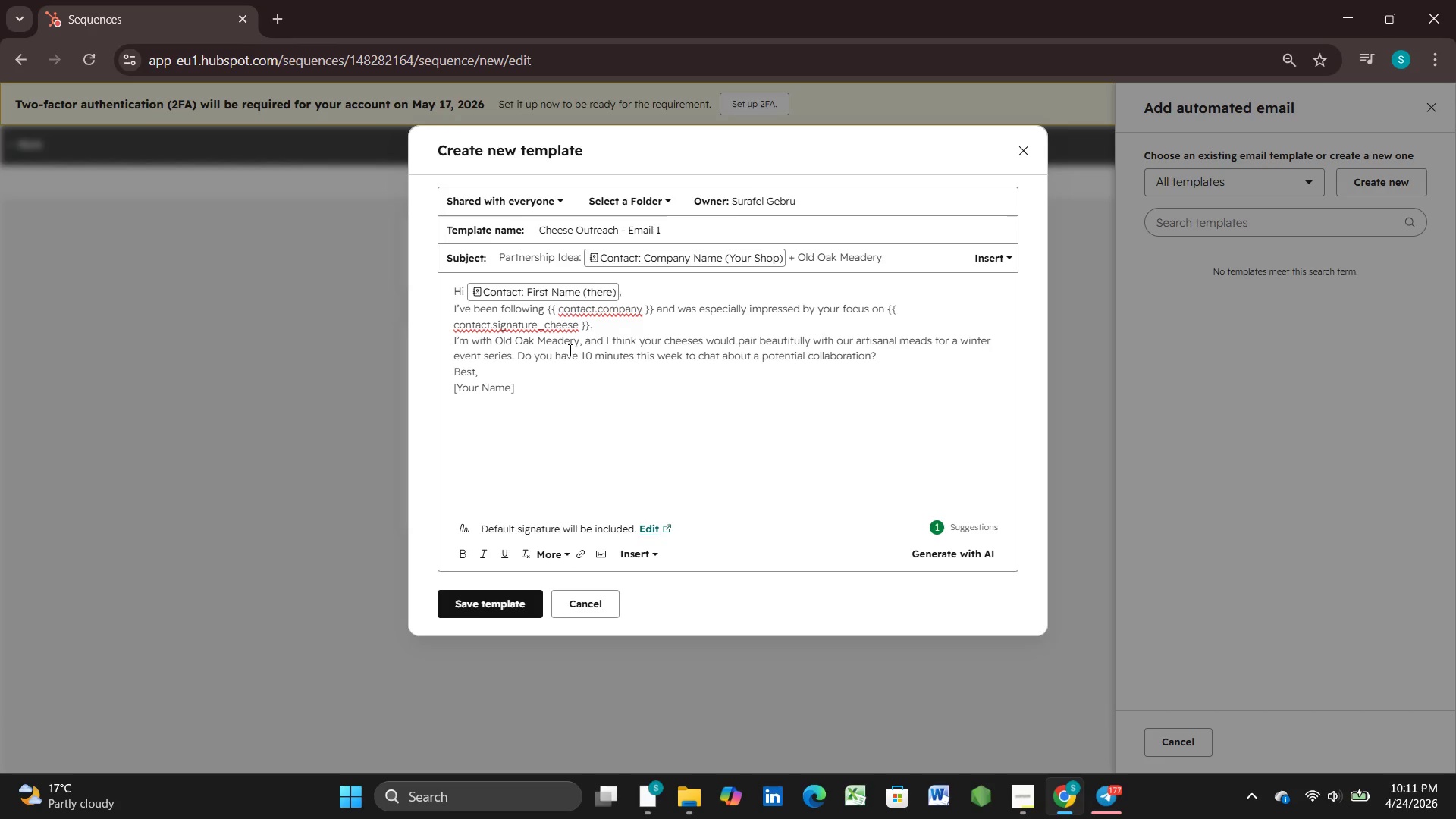 
wait(23.42)
 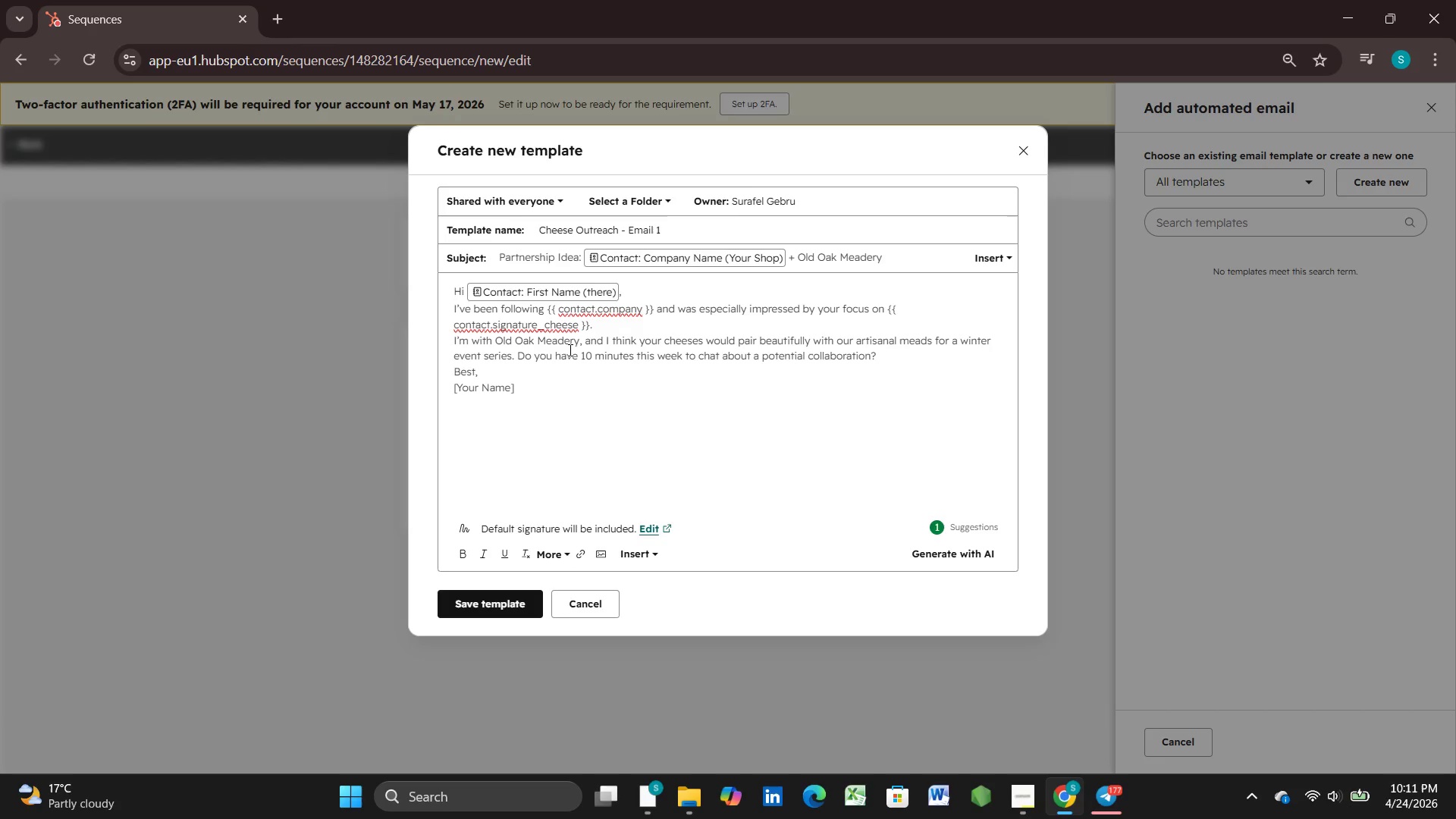 
left_click_drag(start_coordinate=[886, 309], to_coordinate=[588, 327])
 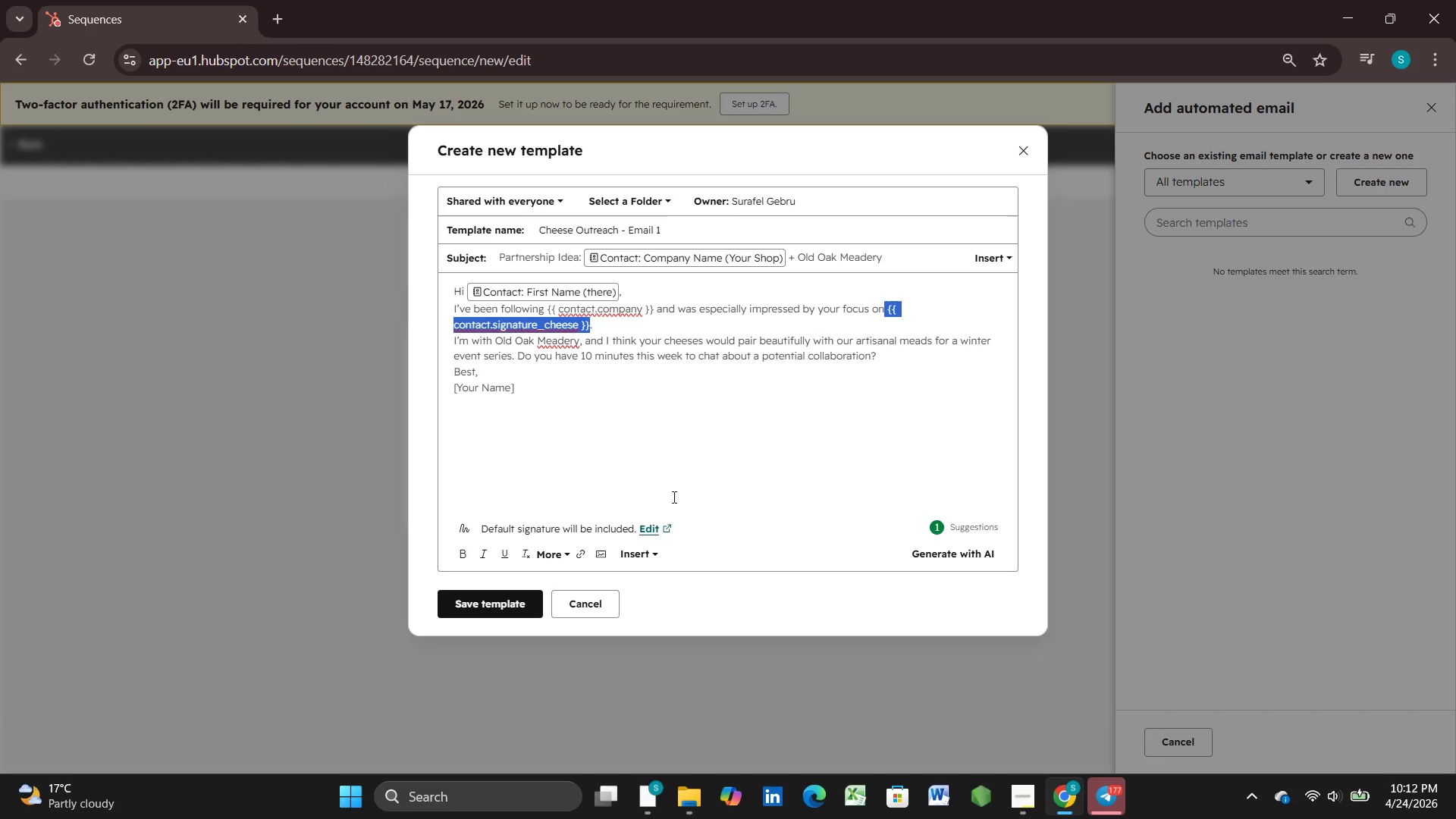 
left_click([645, 551])
 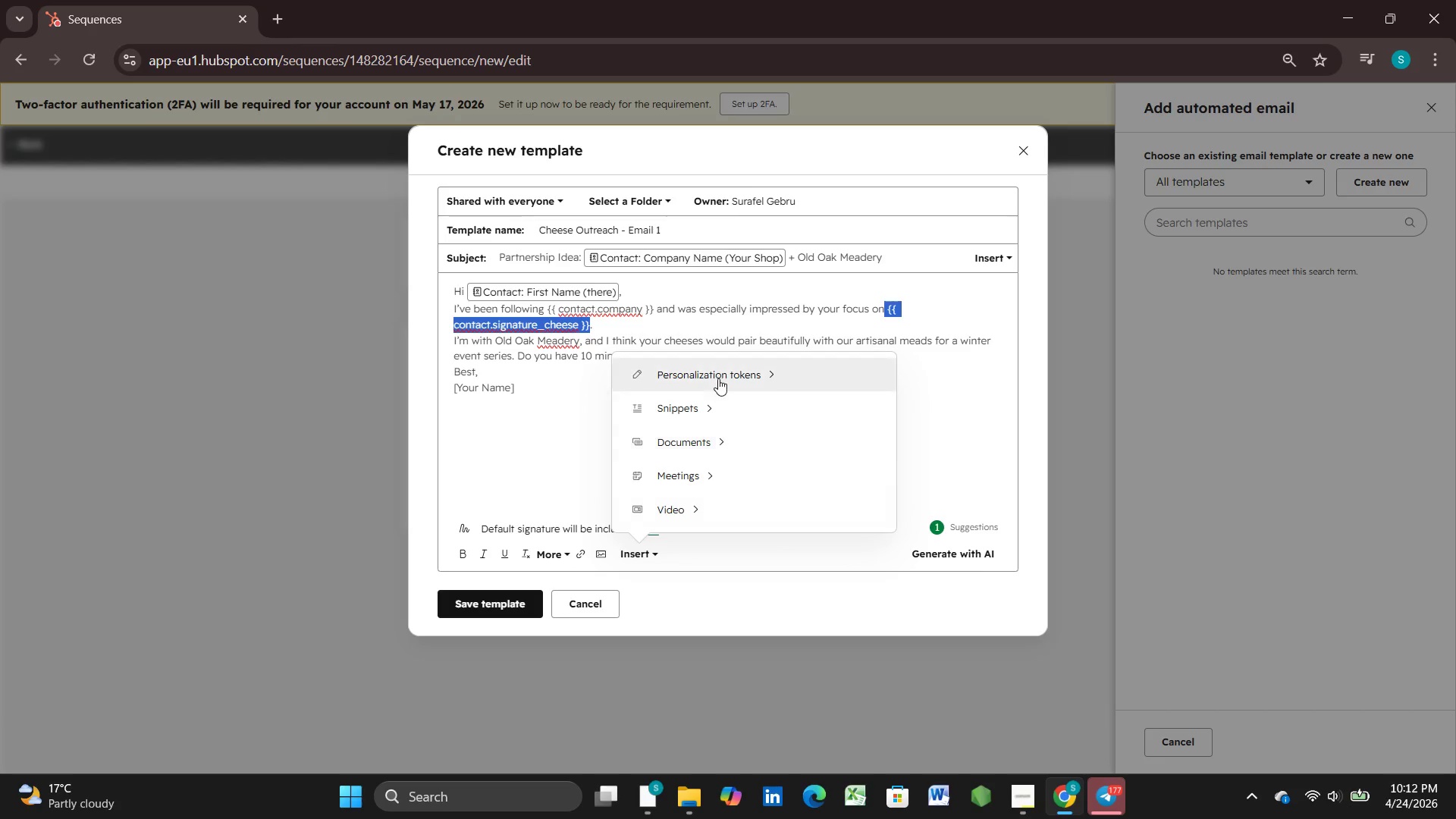 
left_click([718, 377])
 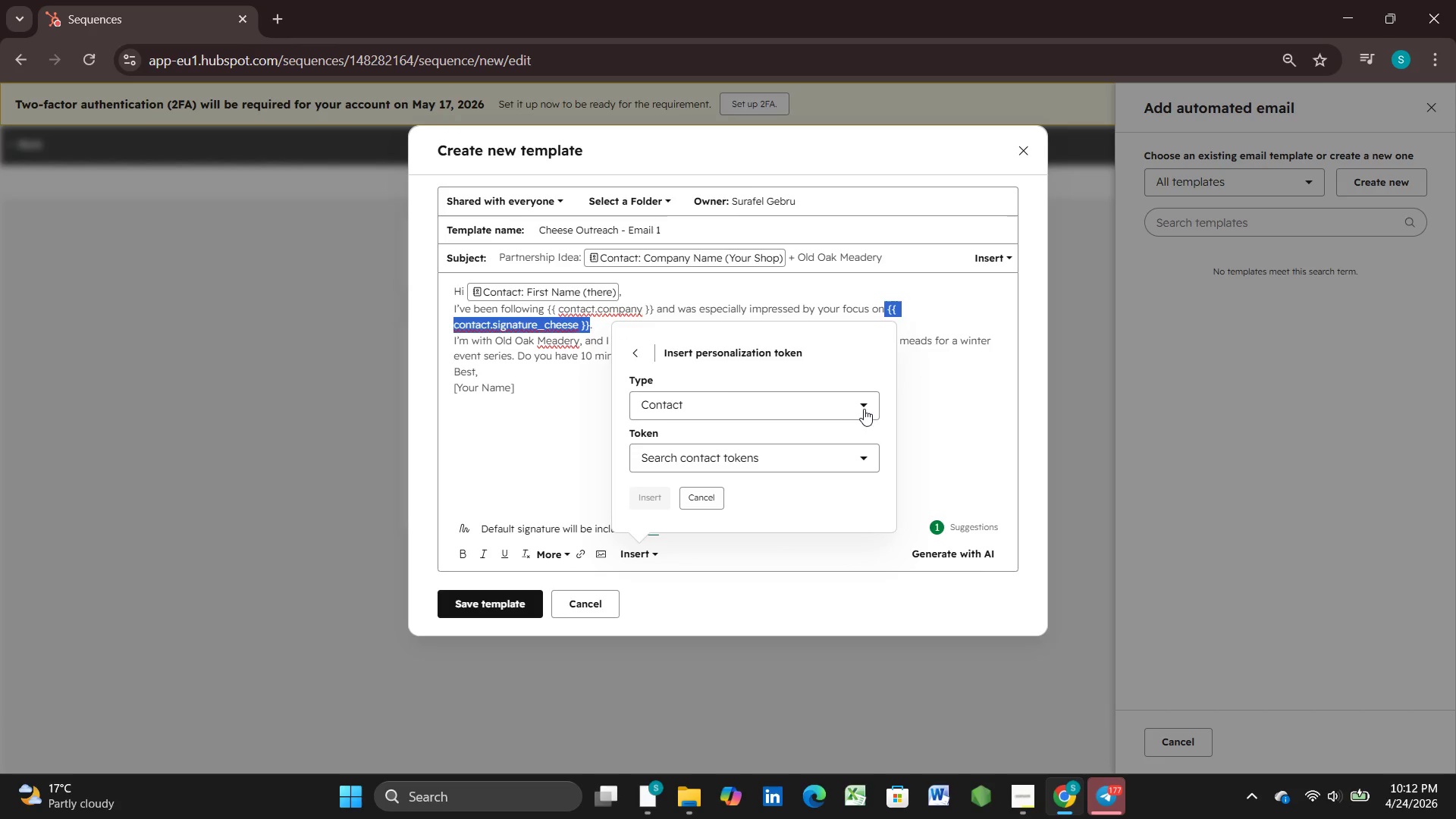 
left_click([865, 406])
 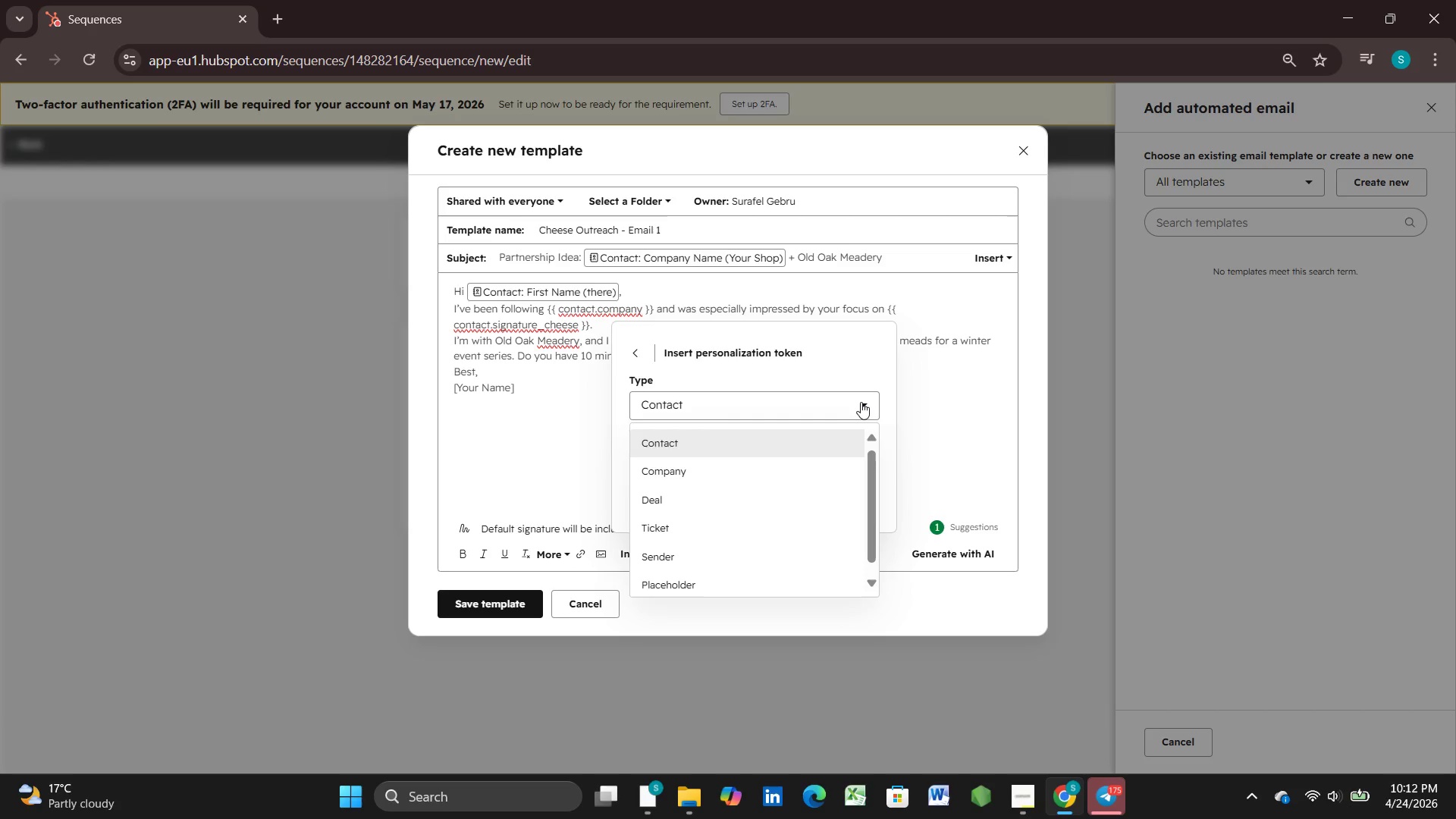 
wait(31.2)
 